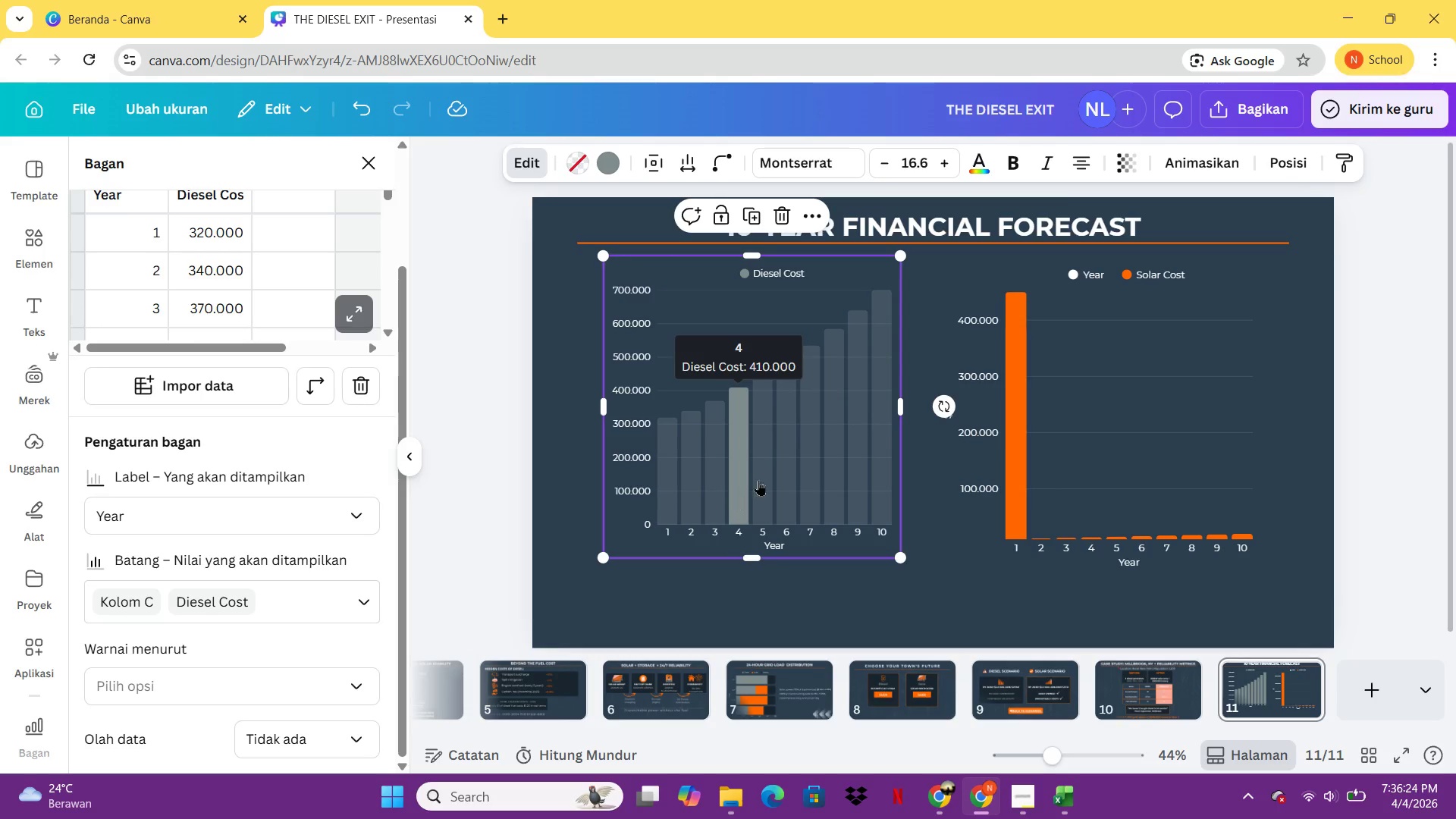 
double_click([1084, 398])
 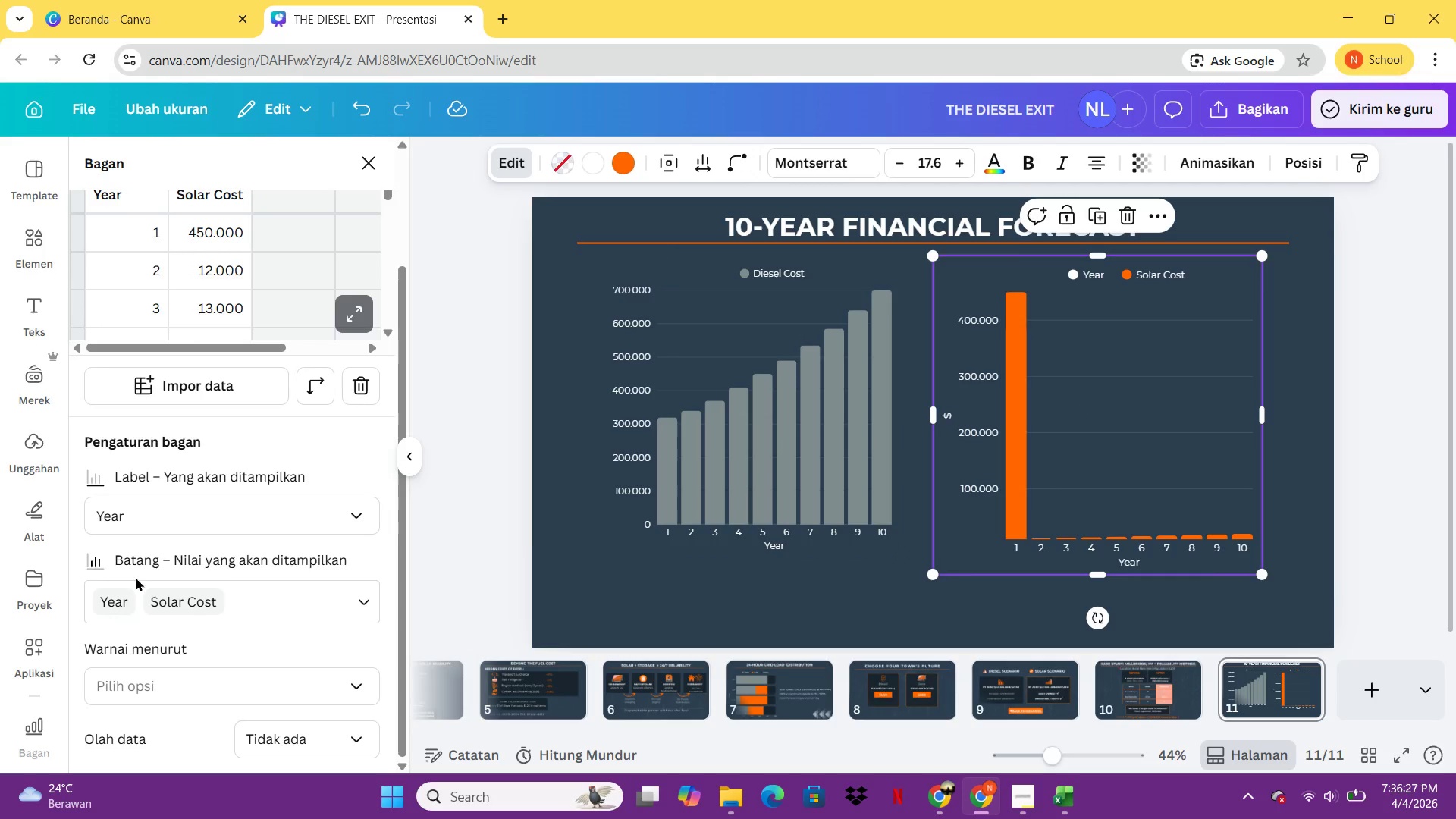 
double_click([774, 407])
 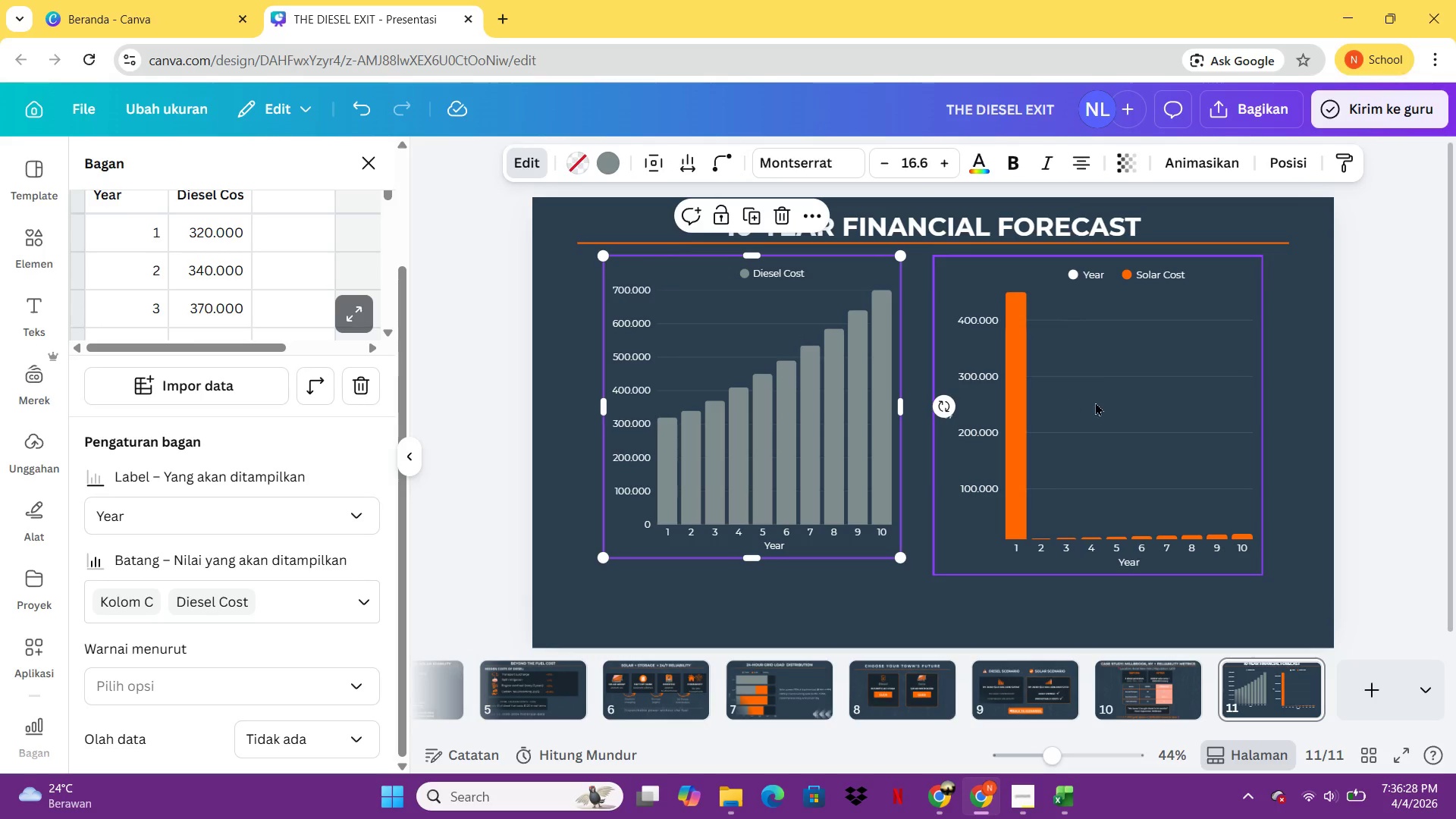 
left_click([1097, 402])
 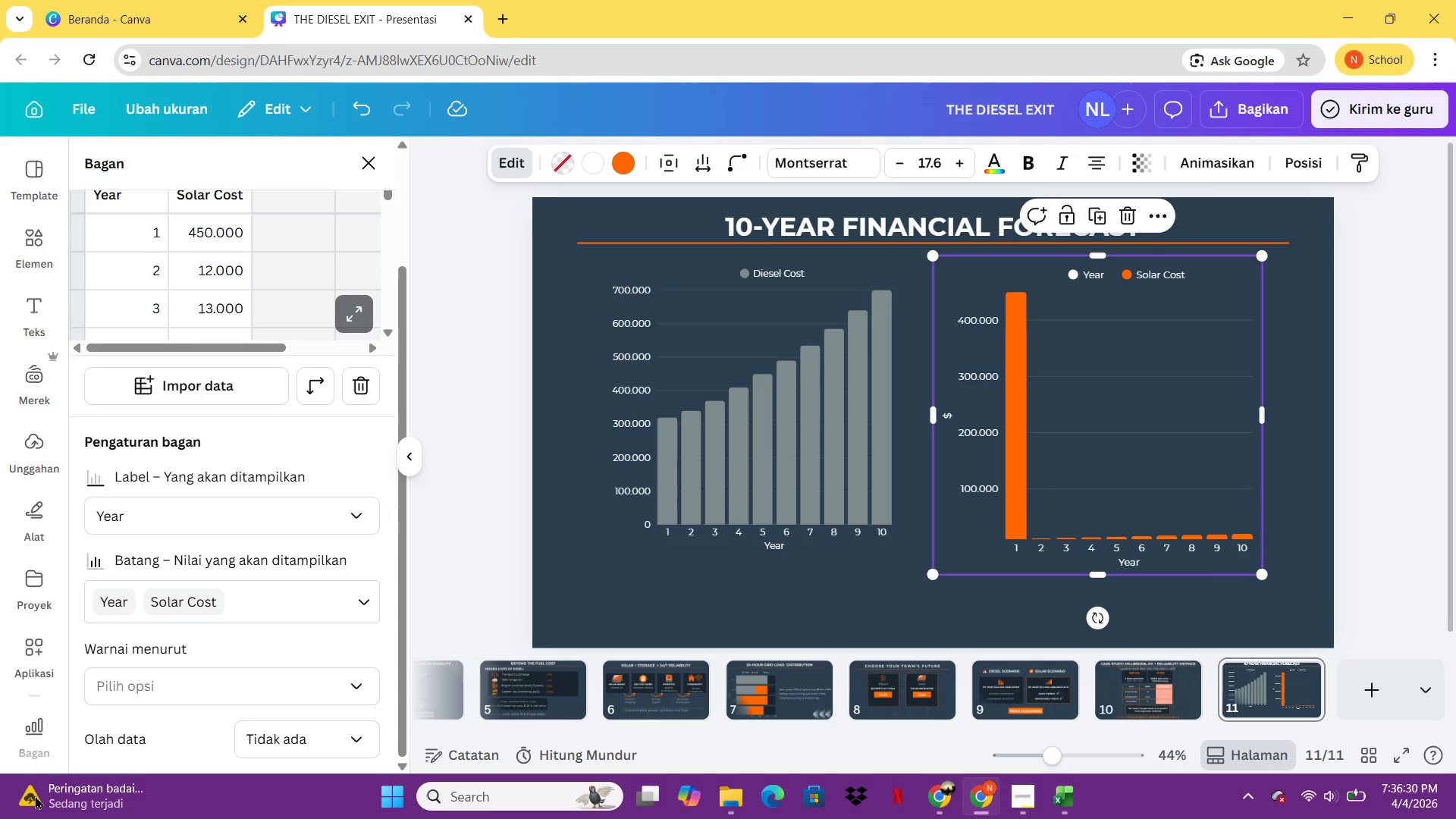 
left_click([120, 597])
 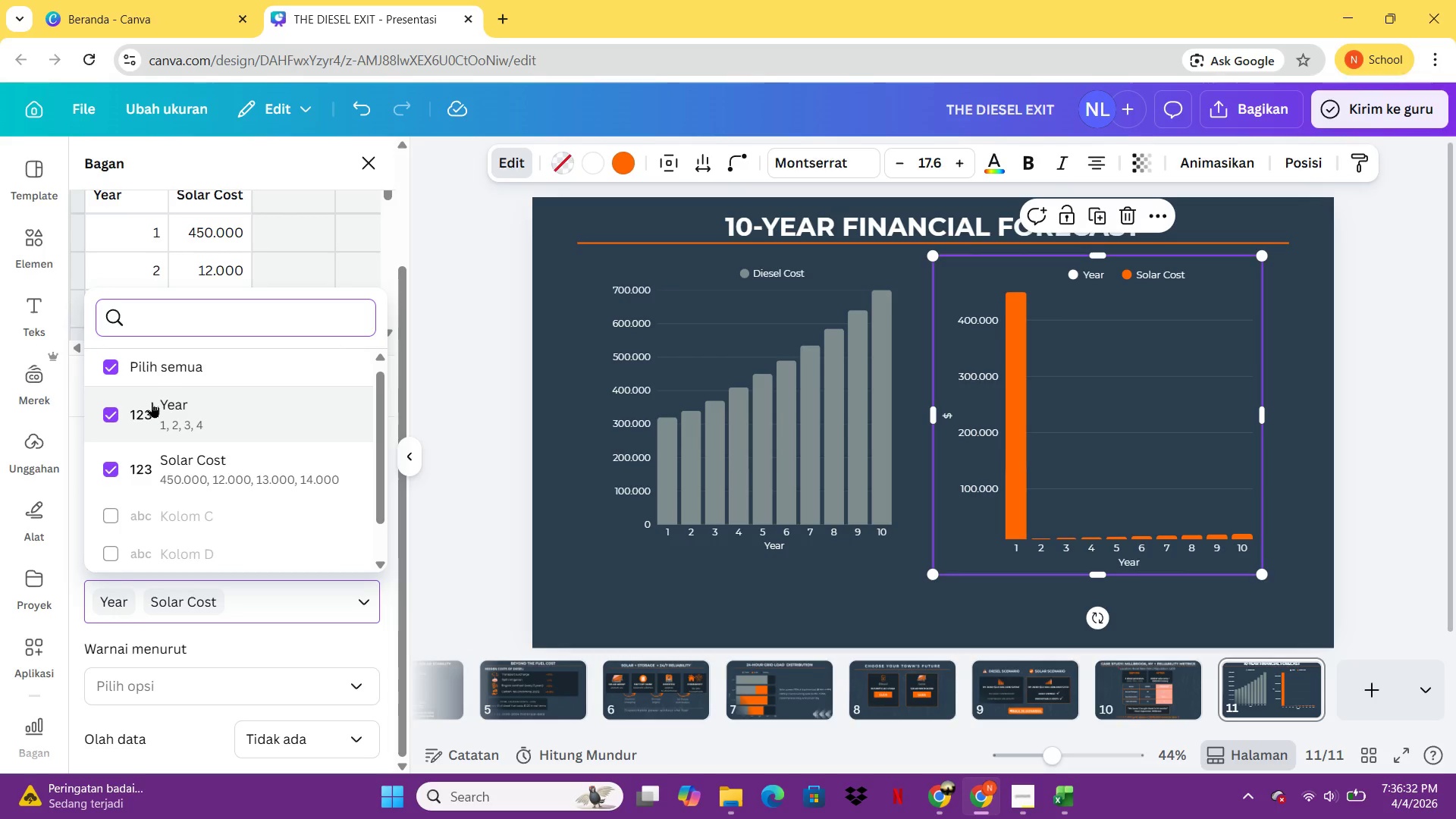 
double_click([152, 402])
 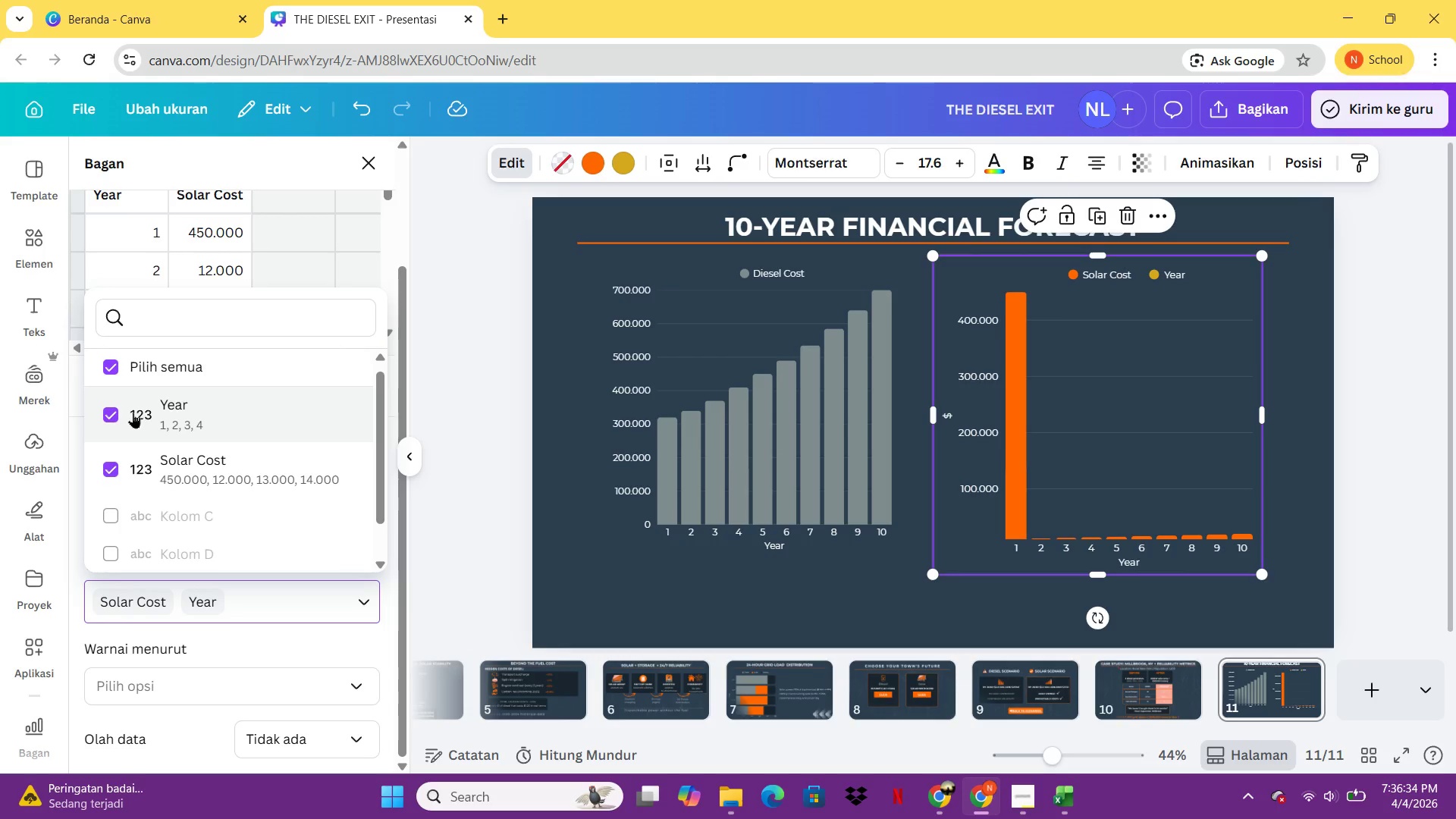 
double_click([133, 413])
 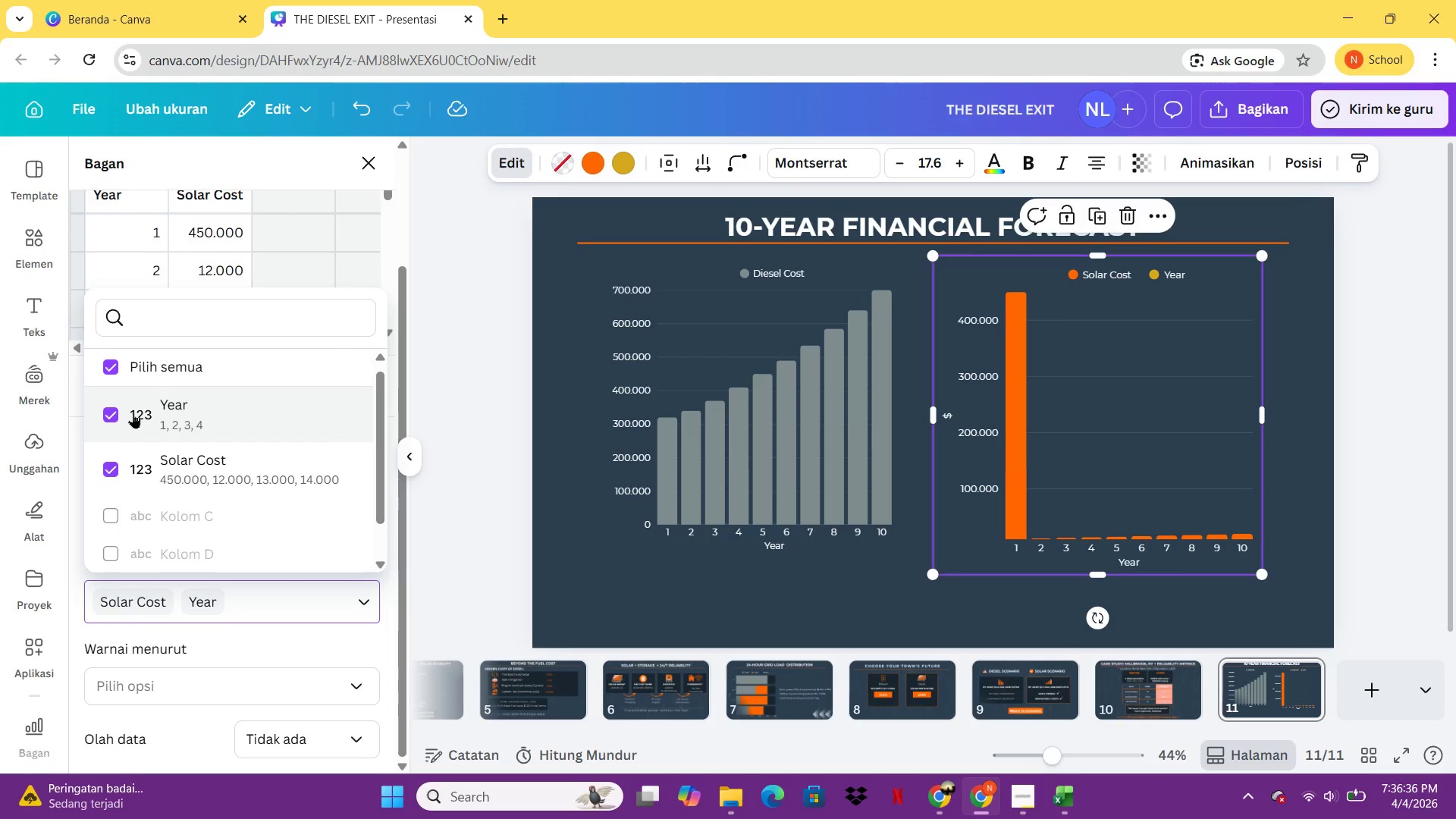 
double_click([133, 413])
 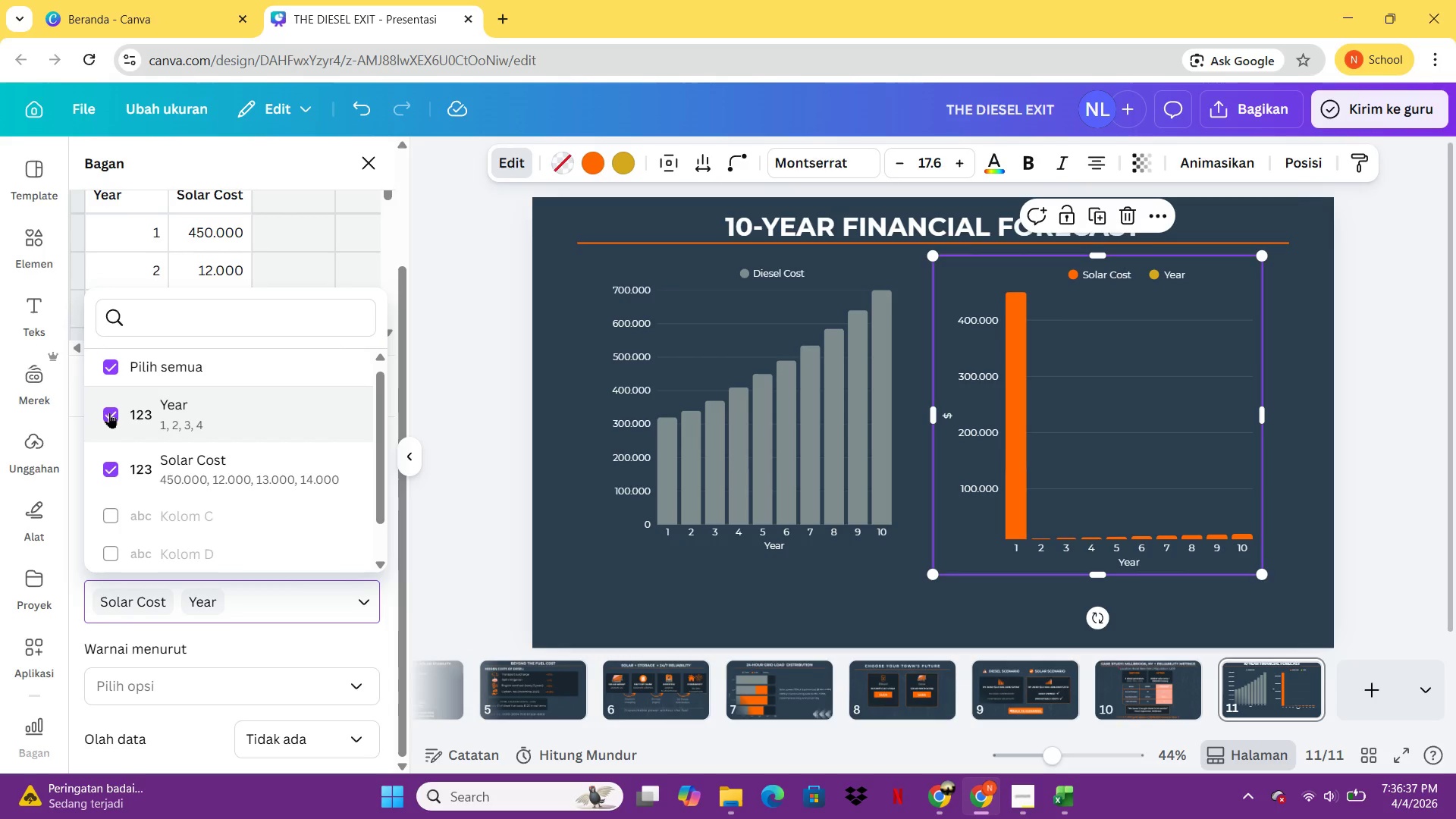 
double_click([109, 413])
 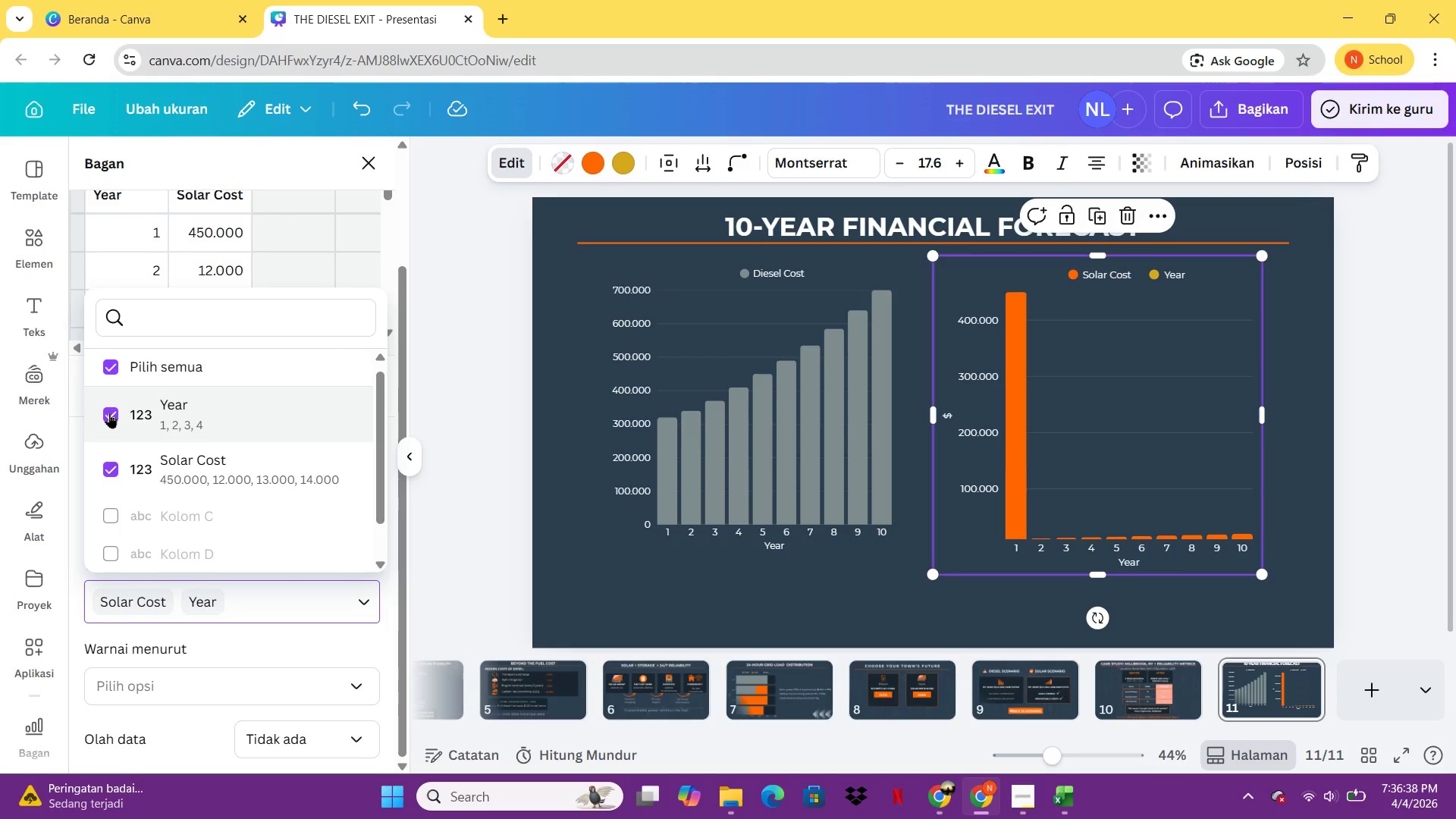 
left_click([109, 413])
 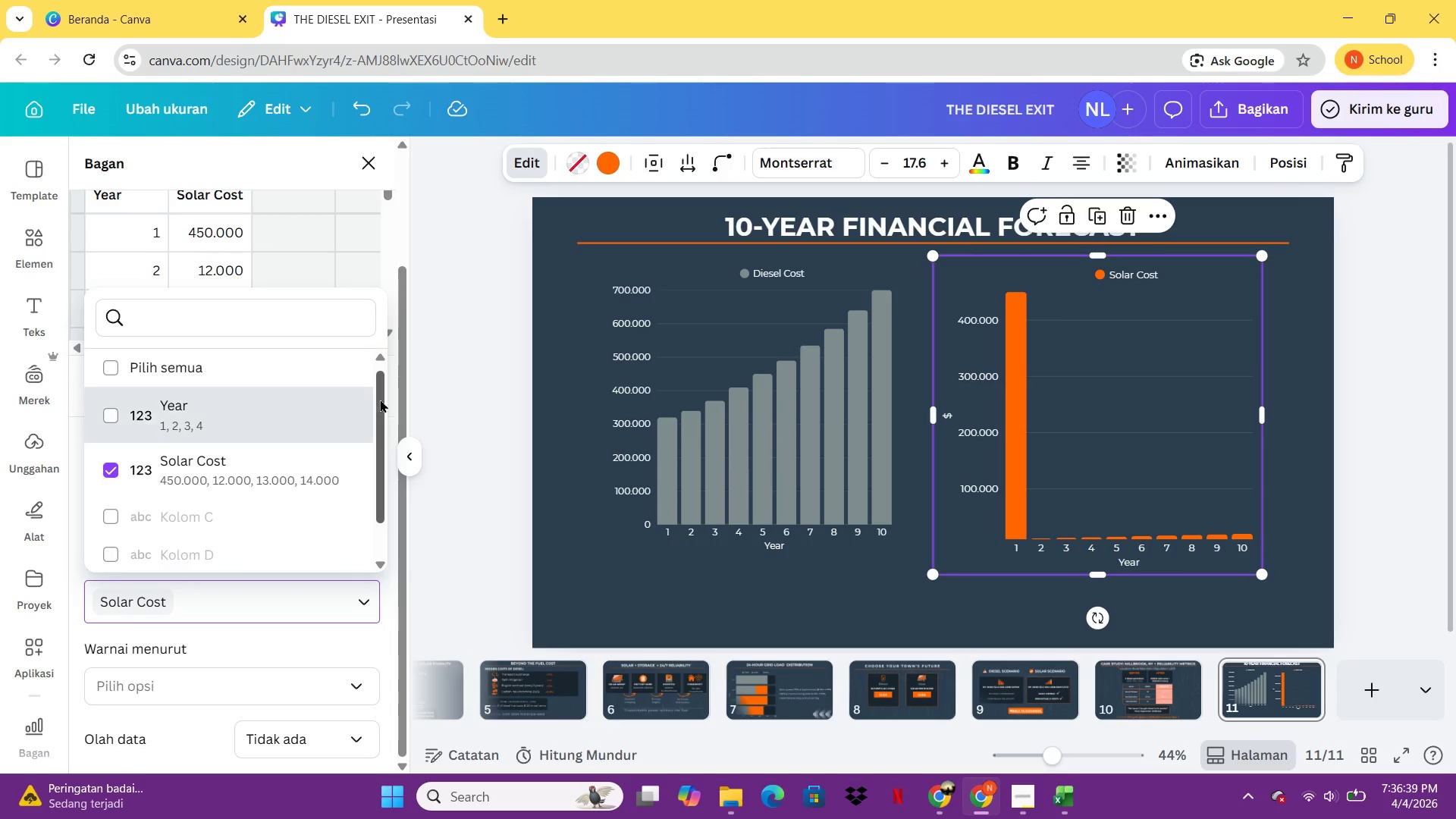 
double_click([478, 375])
 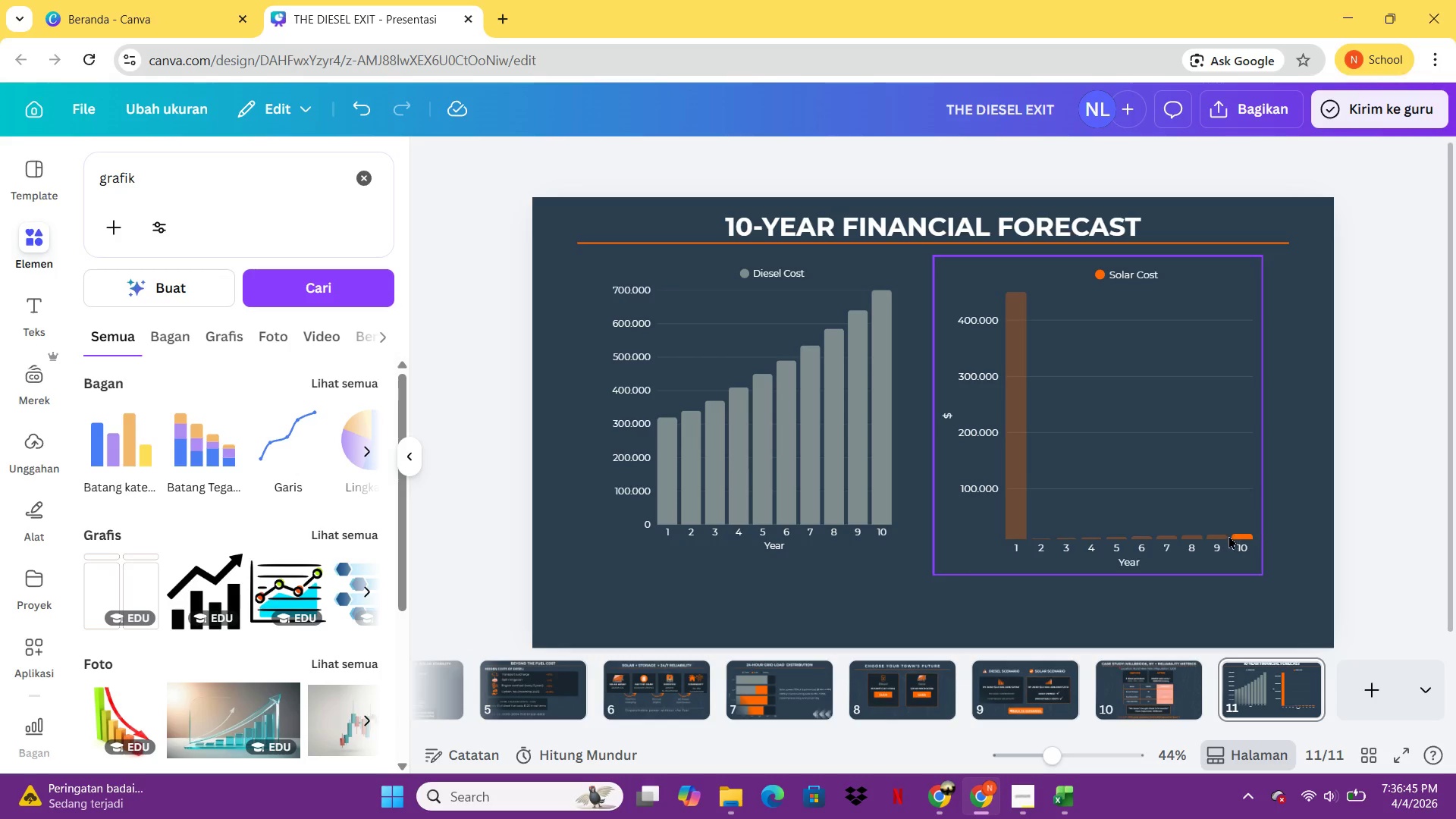 
wait(10.02)
 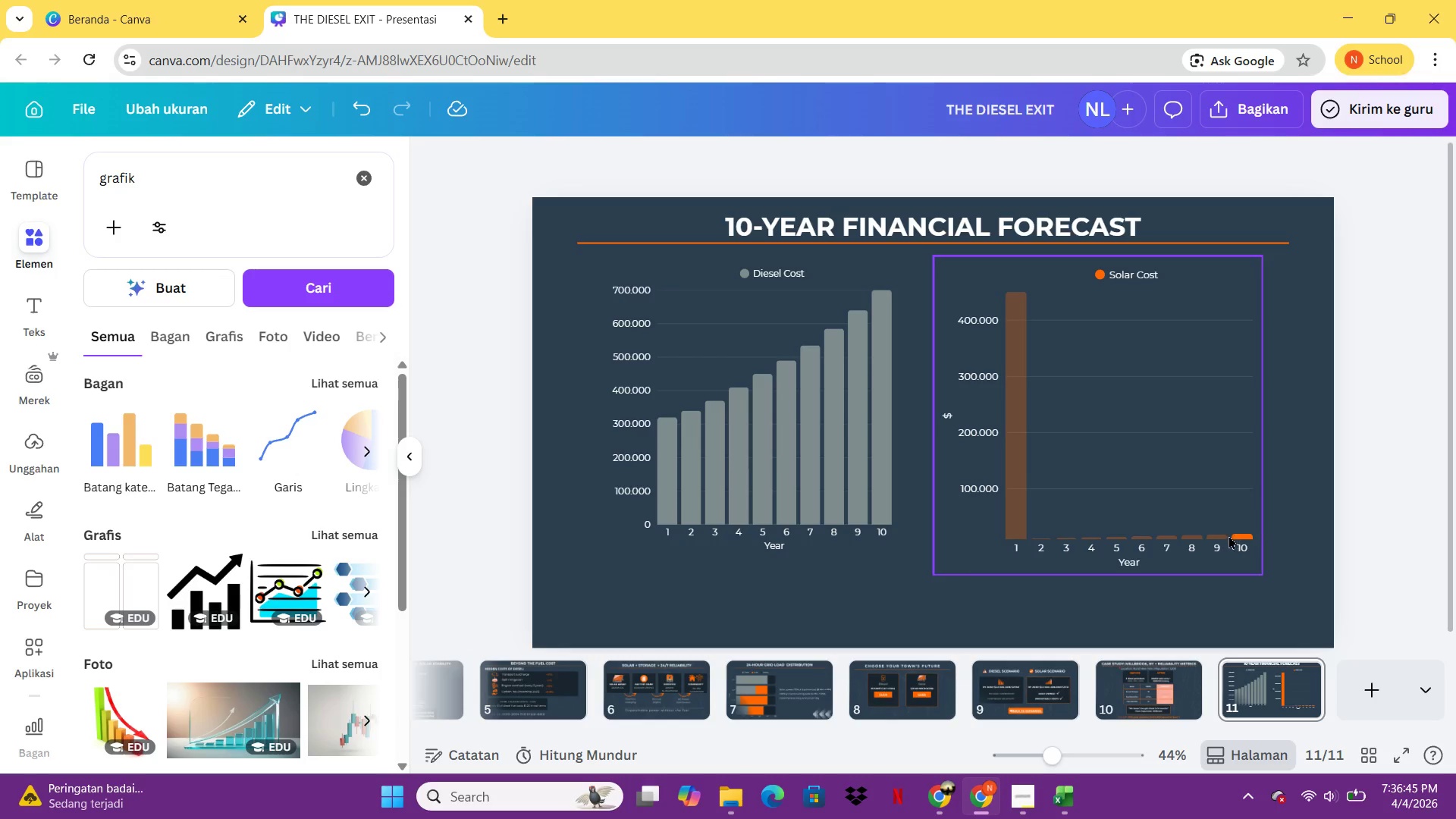 
double_click([636, 391])
 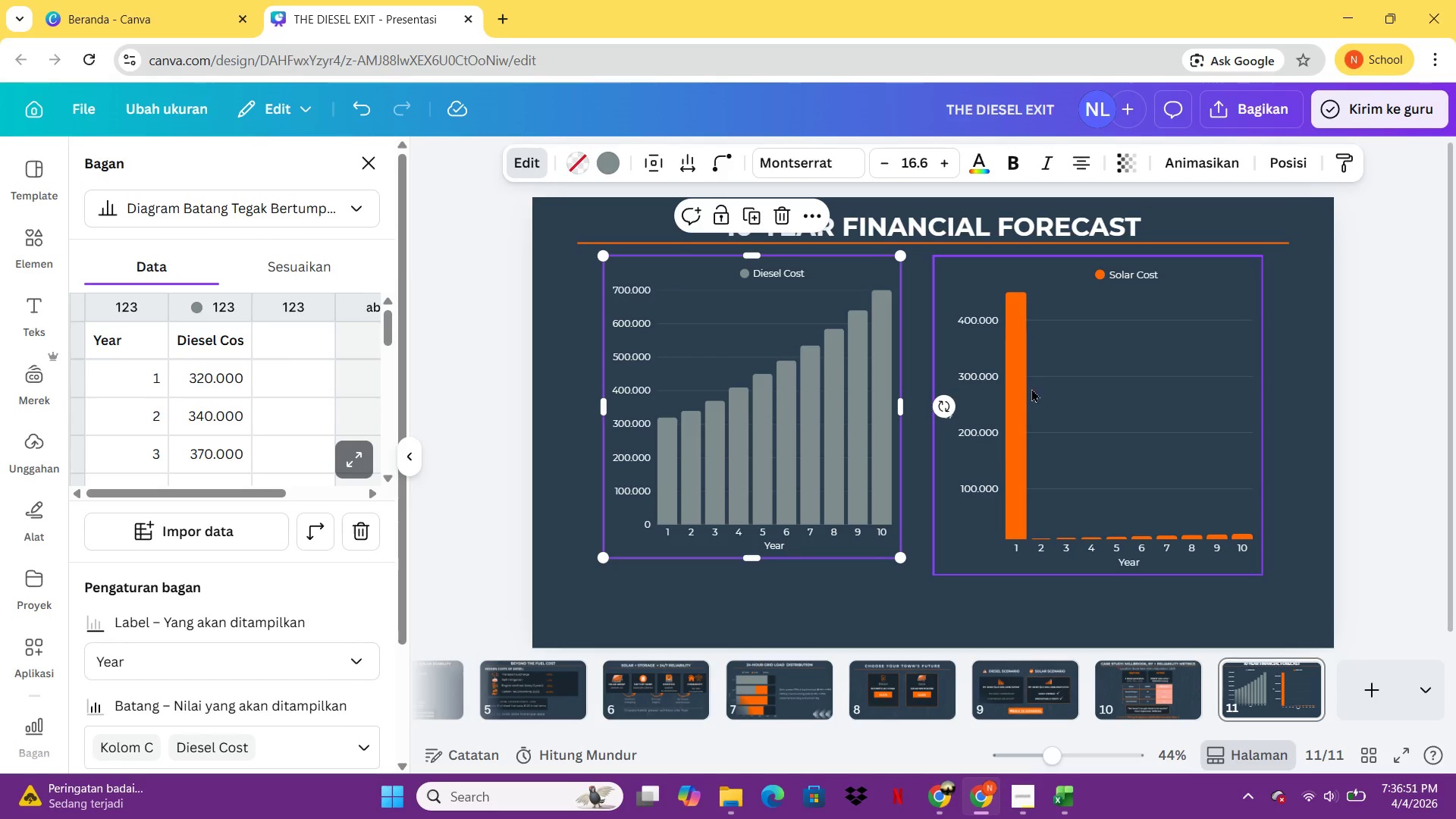 
left_click_drag(start_coordinate=[1029, 388], to_coordinate=[1025, 380])
 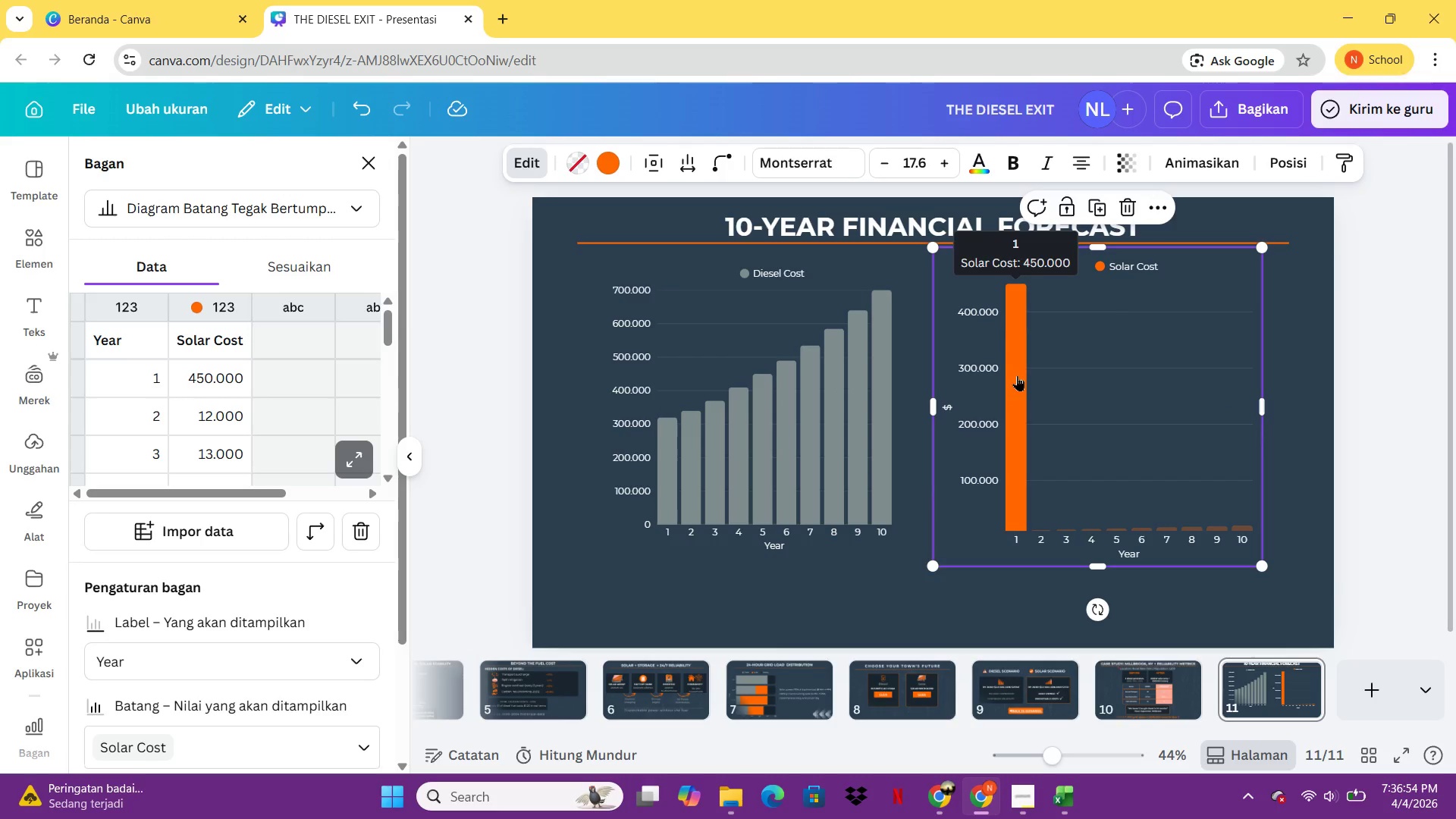 
double_click([583, 585])
 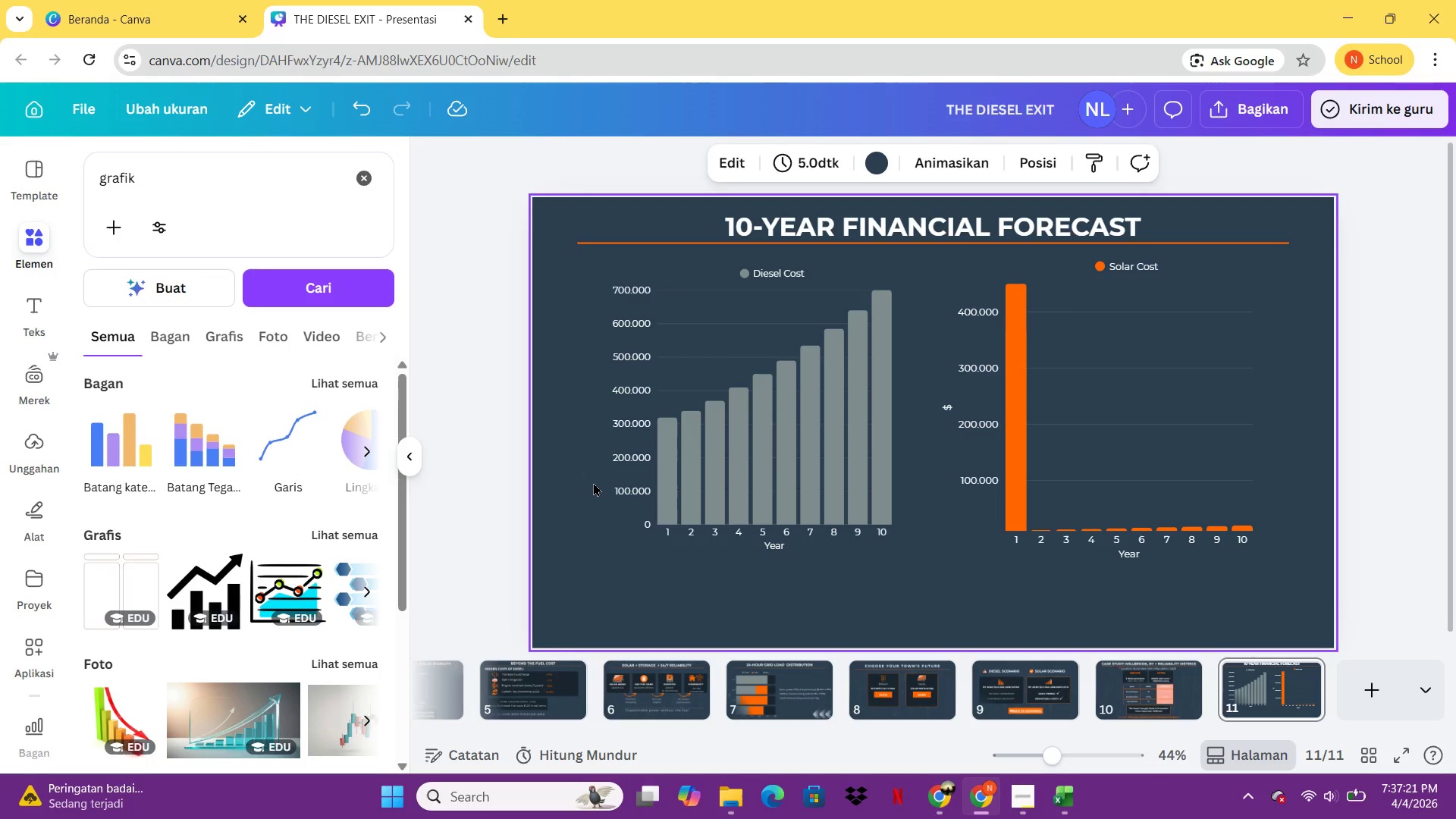 
wait(30.97)
 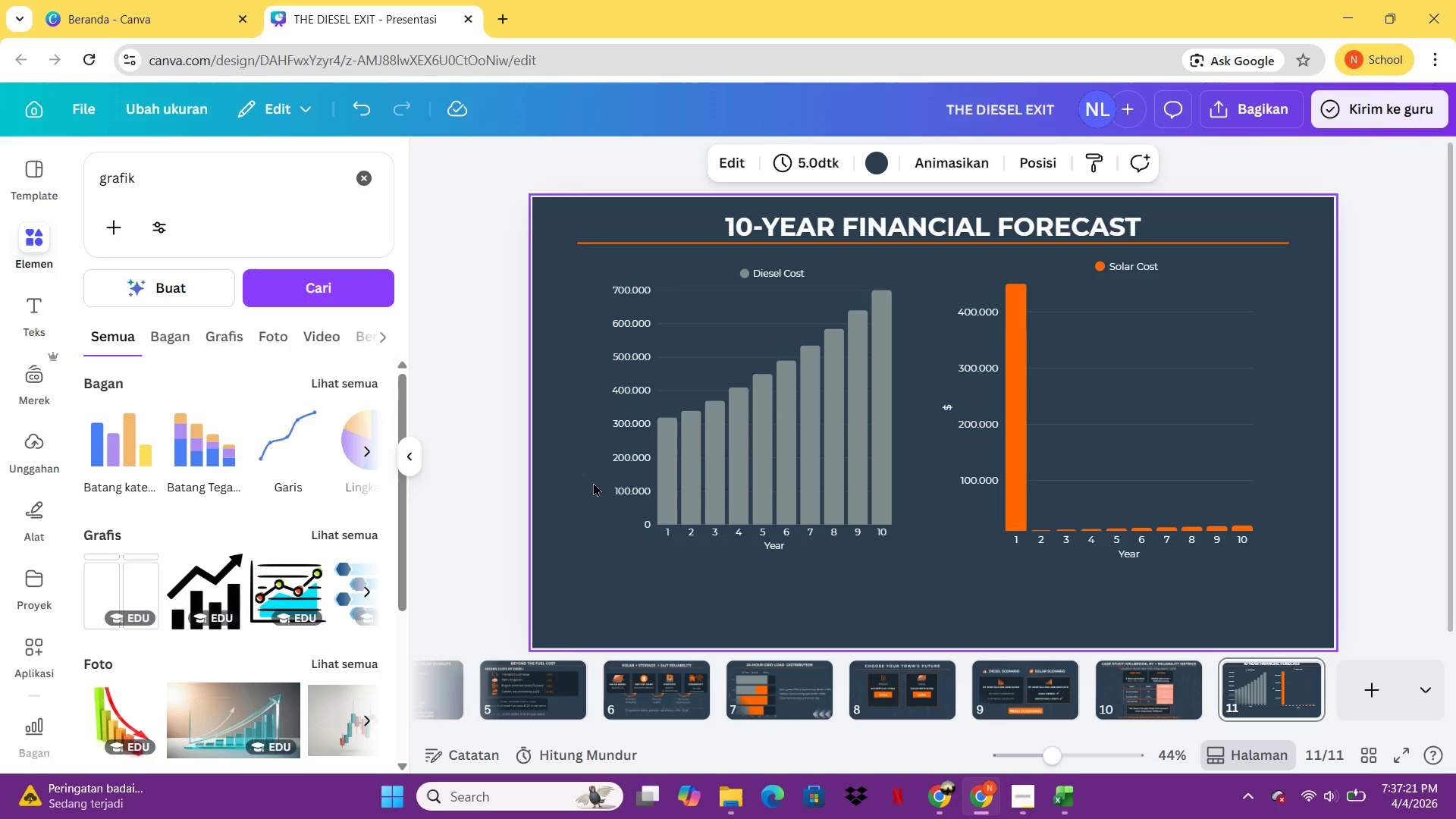 
left_click([714, 460])
 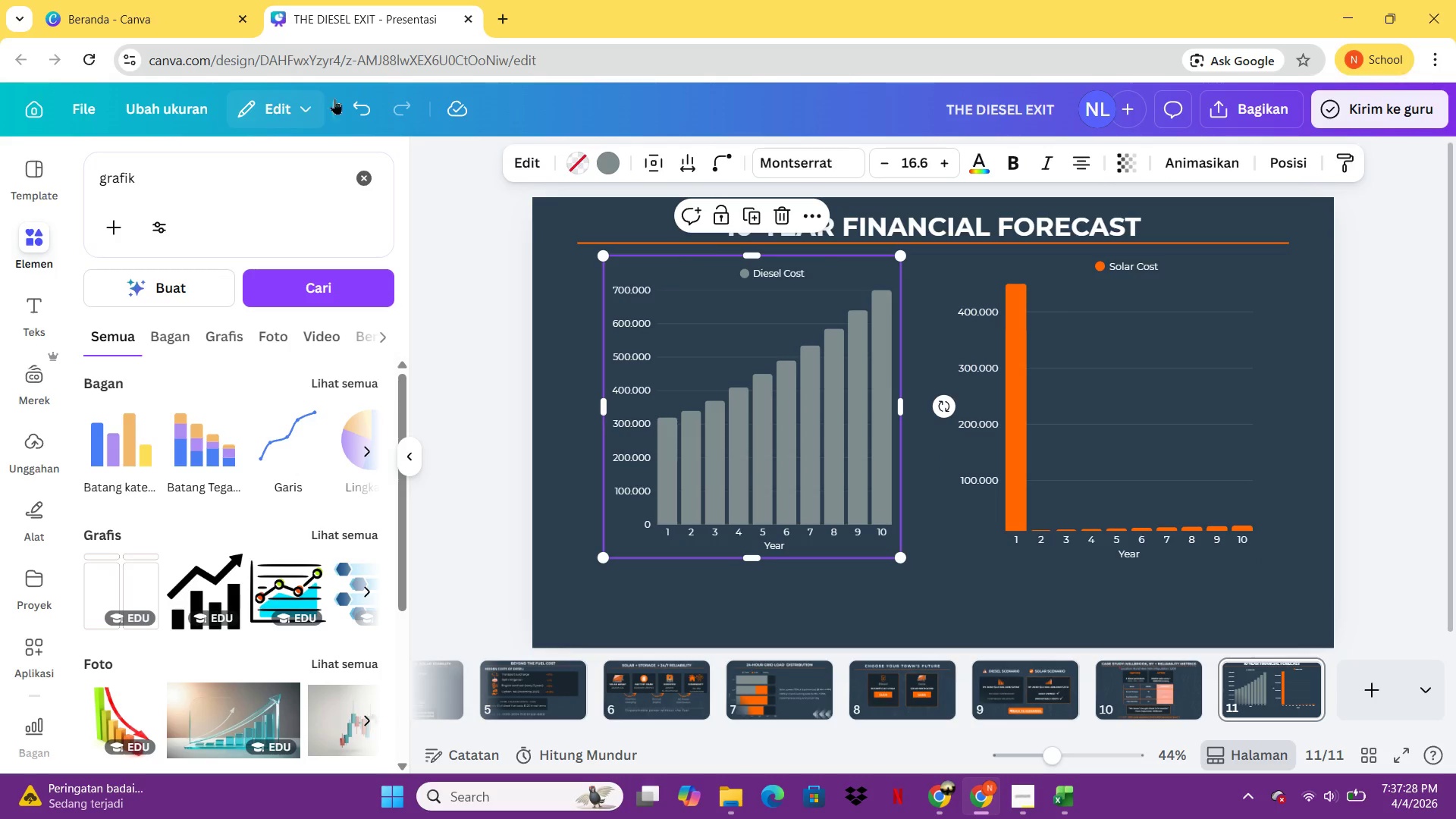 
double_click([366, 108])
 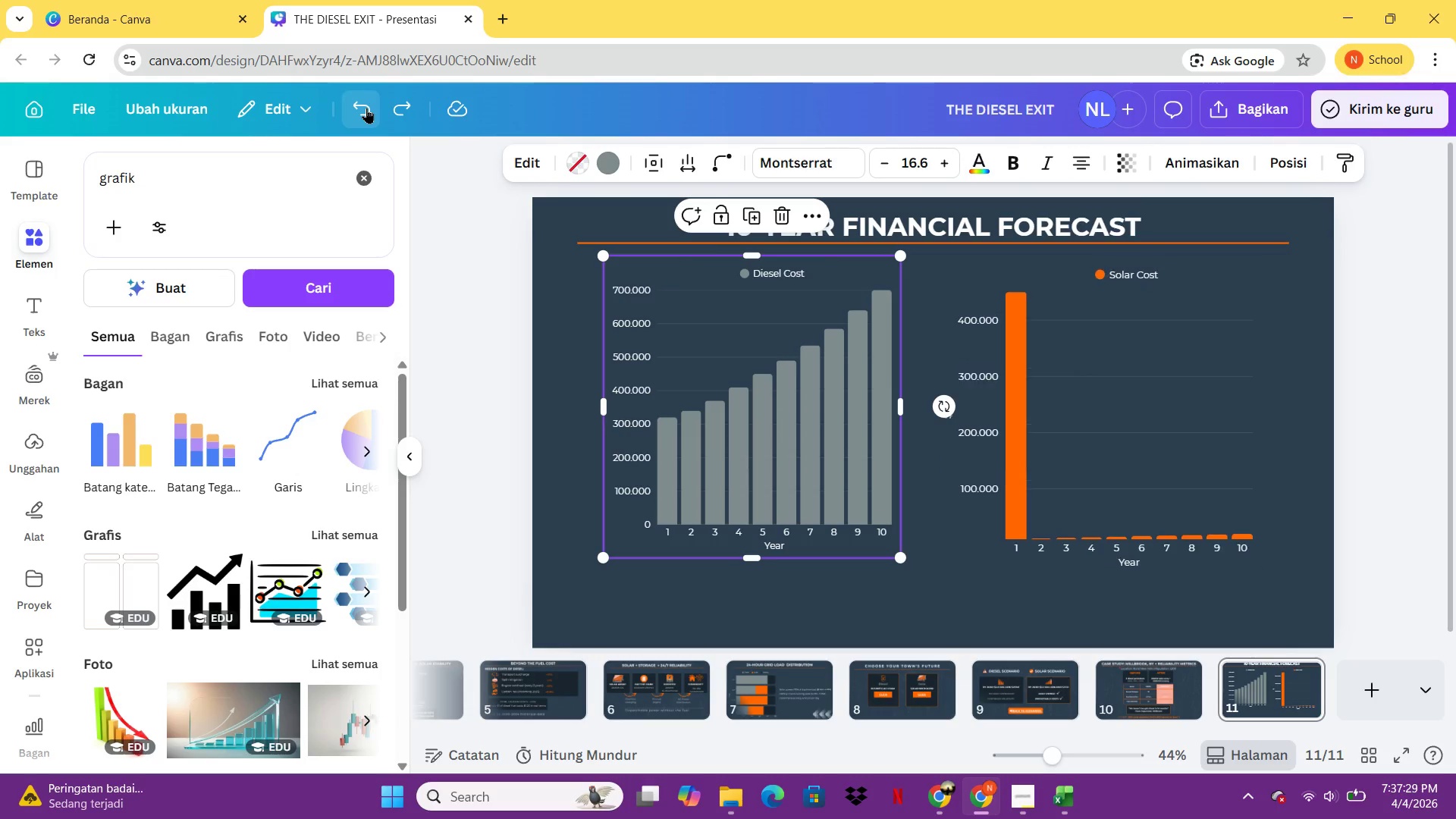 
triple_click([366, 108])
 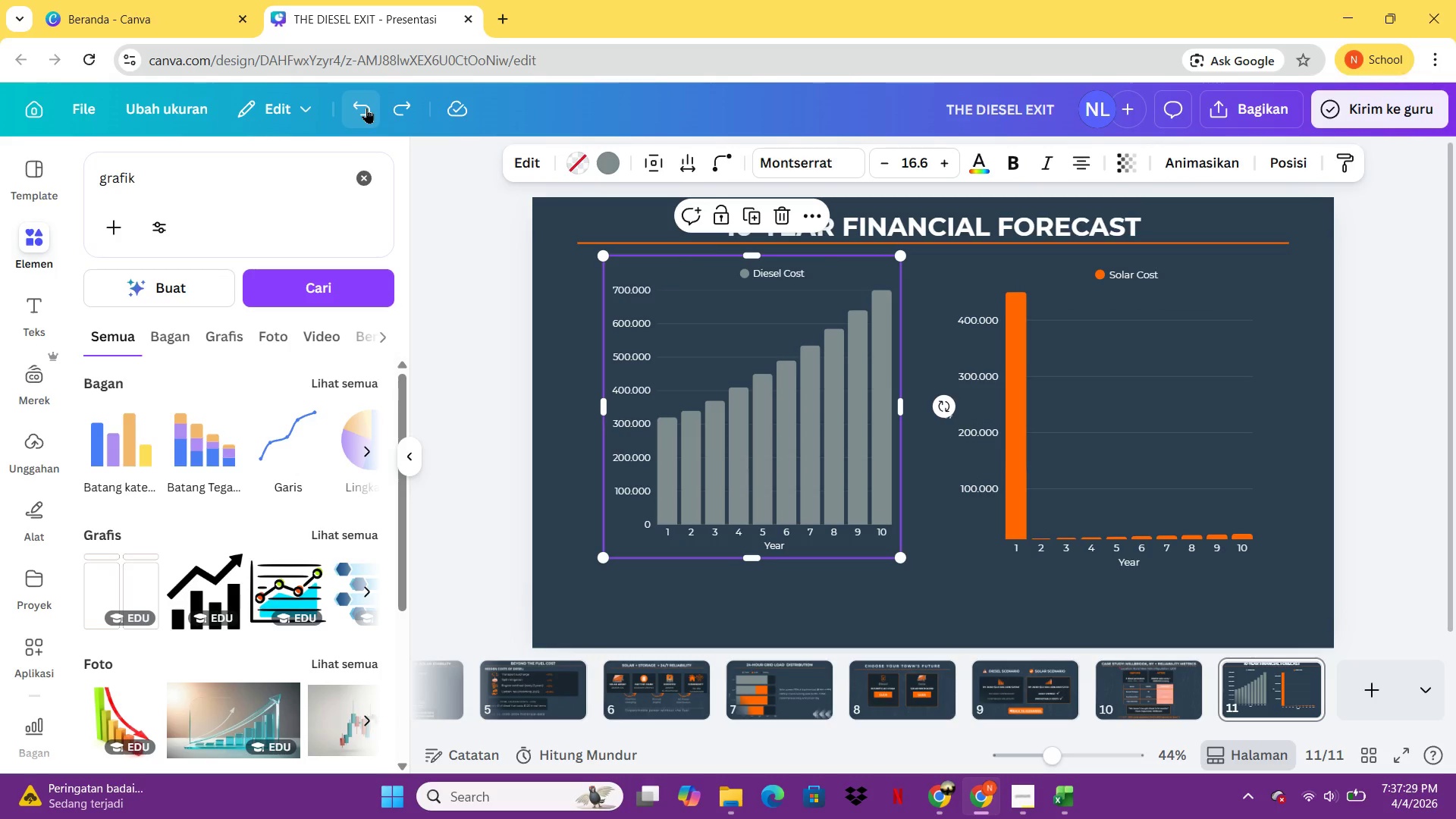 
triple_click([366, 108])
 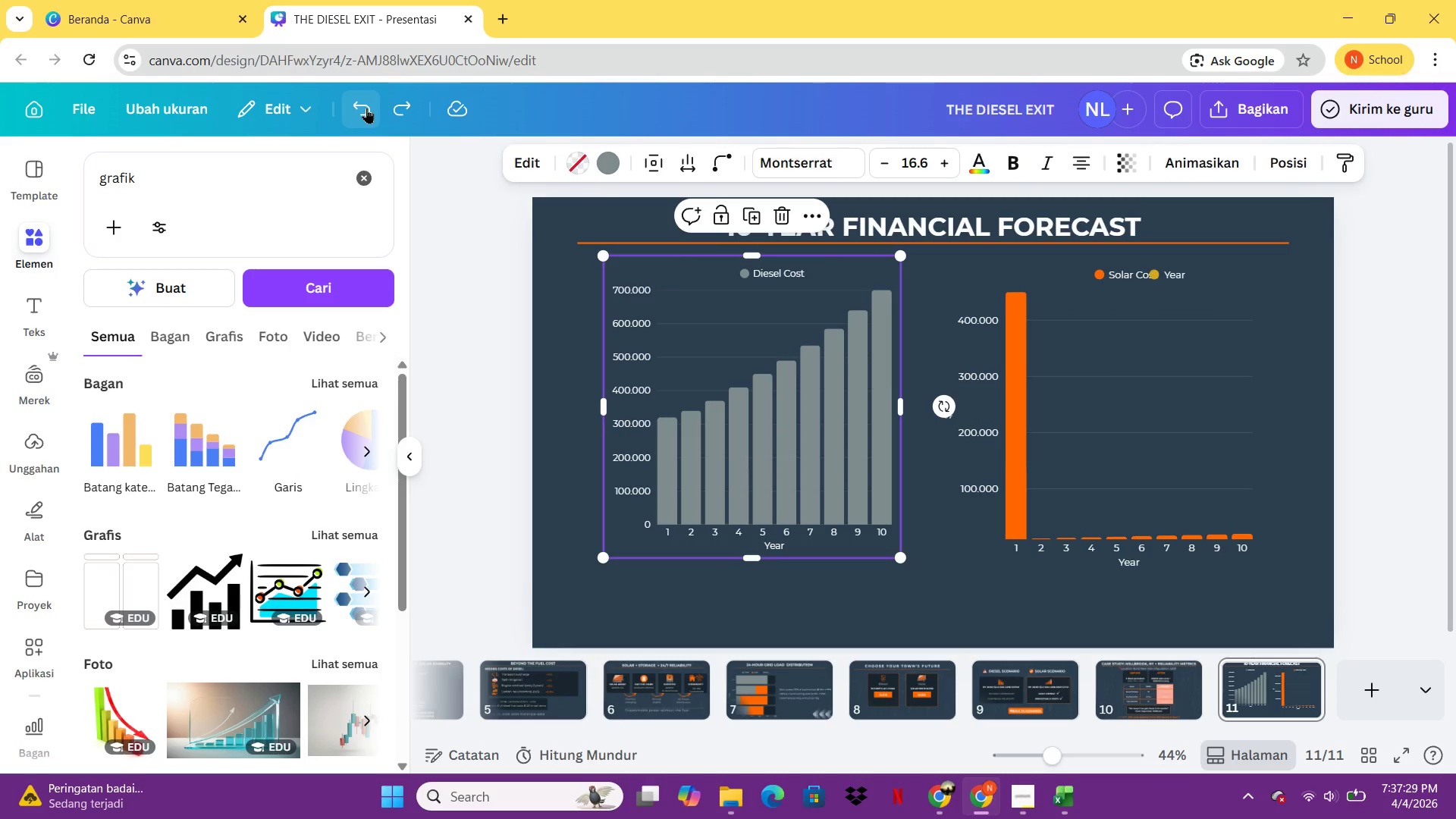 
triple_click([366, 108])
 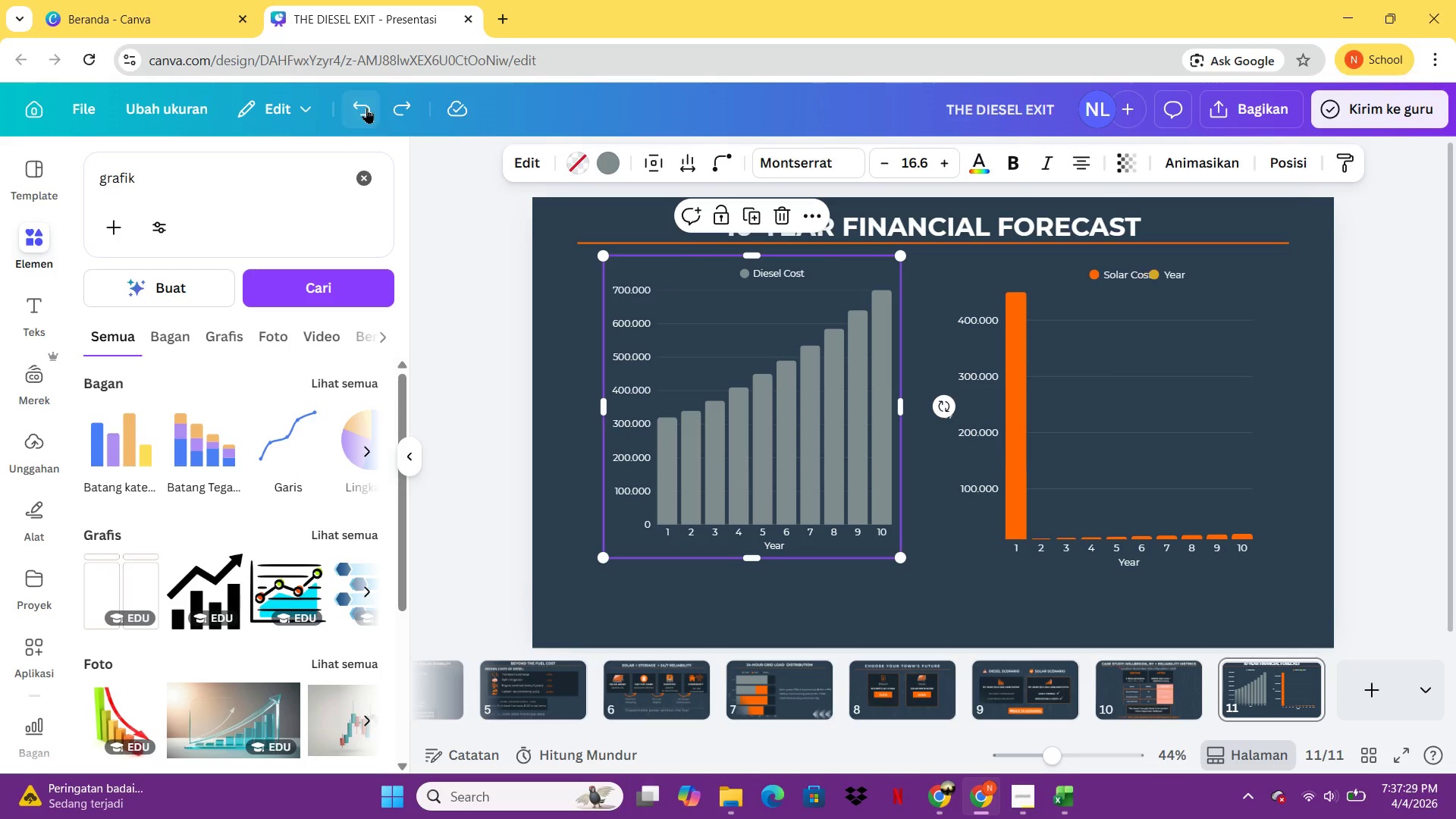 
triple_click([366, 108])
 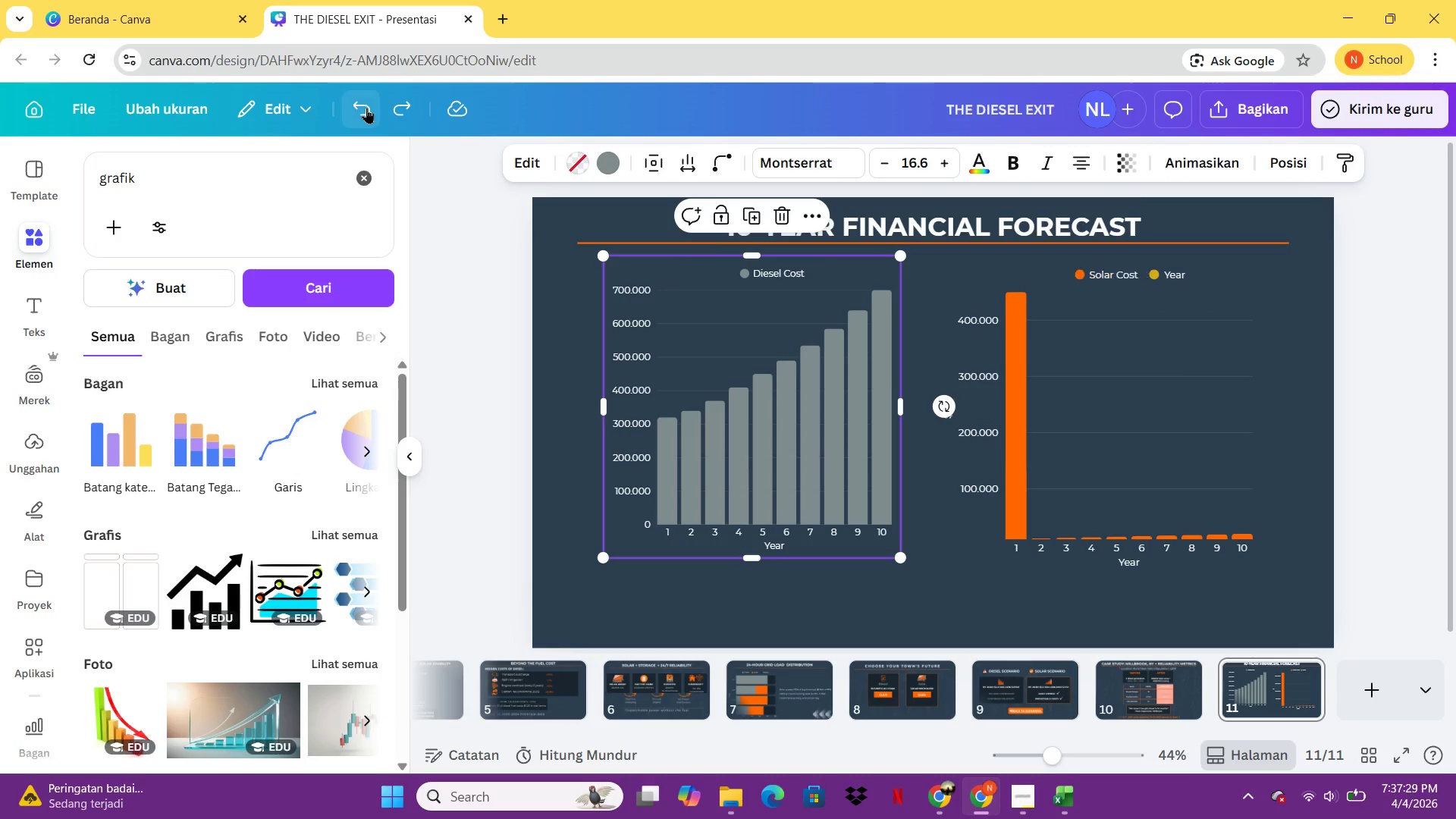 
triple_click([366, 108])
 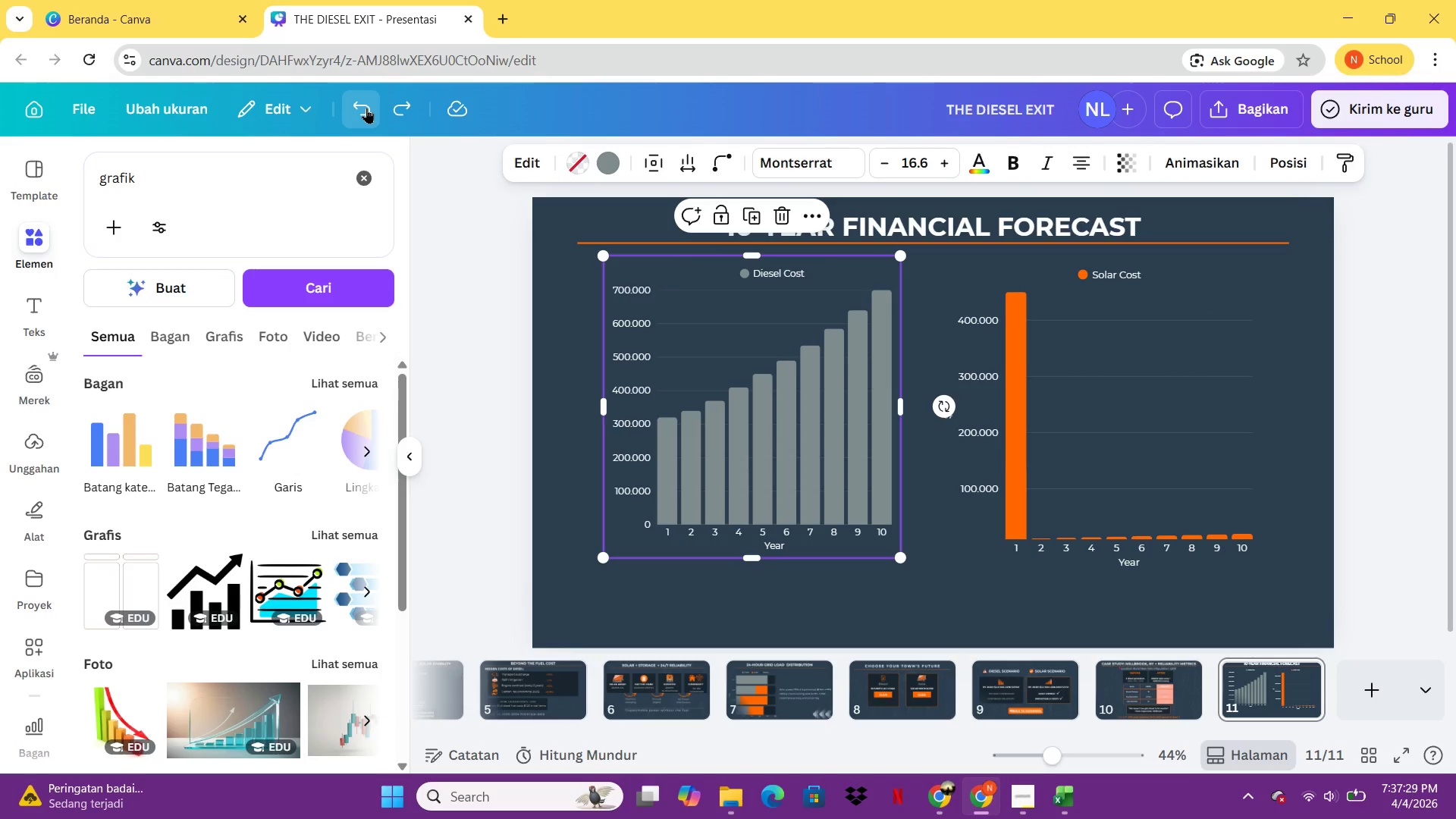 
triple_click([366, 108])
 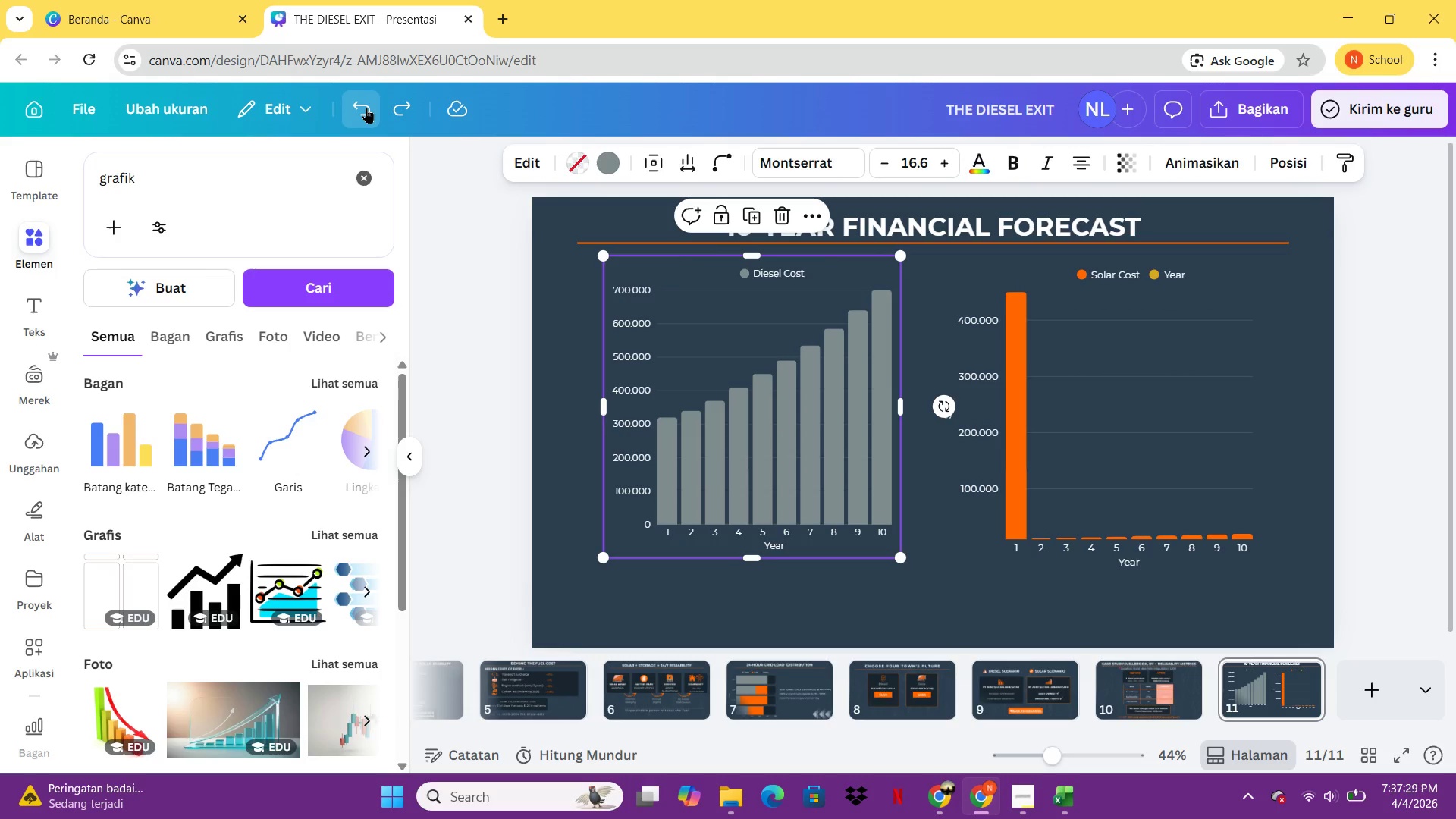 
triple_click([366, 108])
 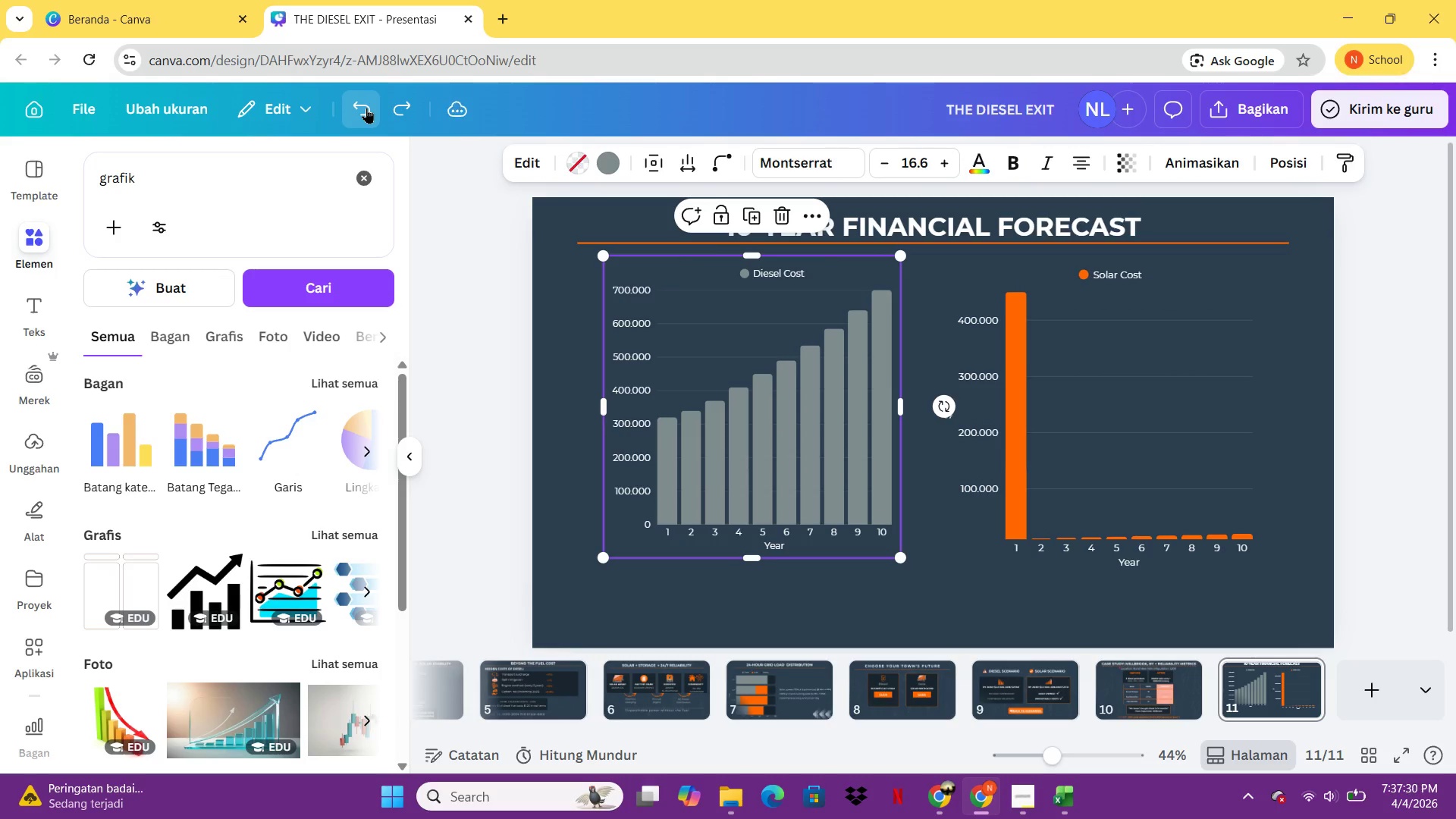 
triple_click([366, 108])
 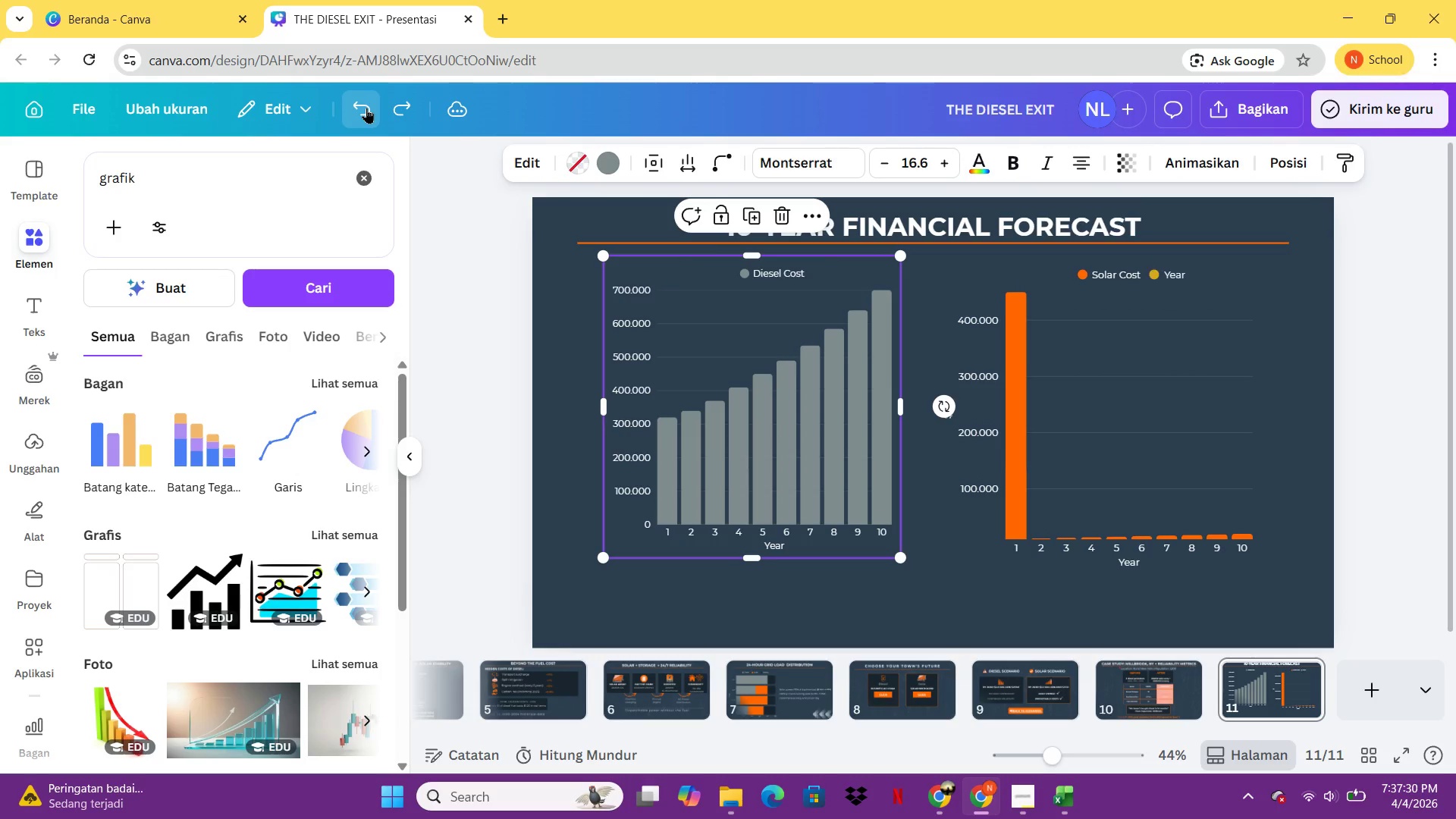 
triple_click([366, 108])
 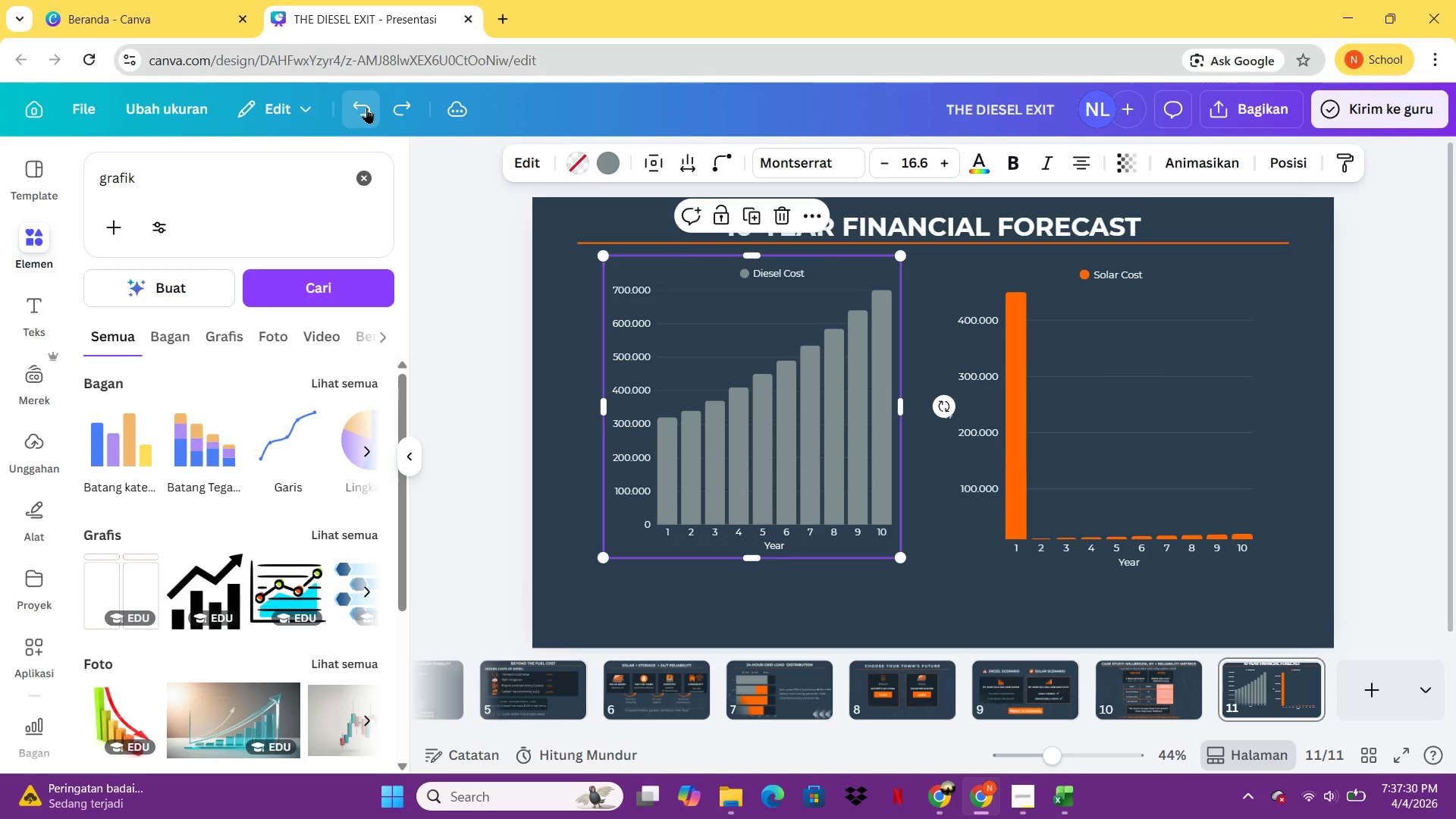 
triple_click([366, 108])
 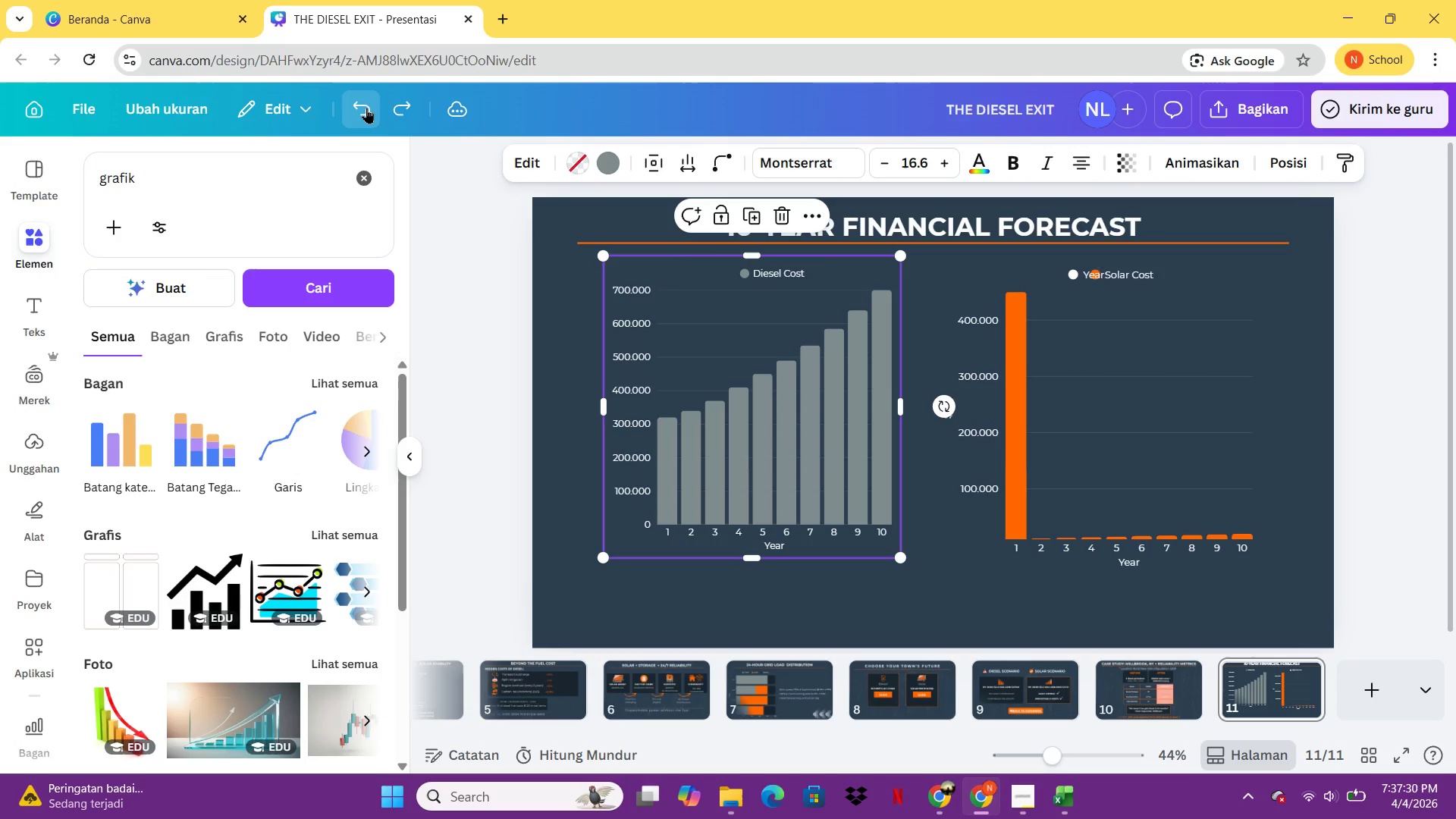 
triple_click([366, 108])
 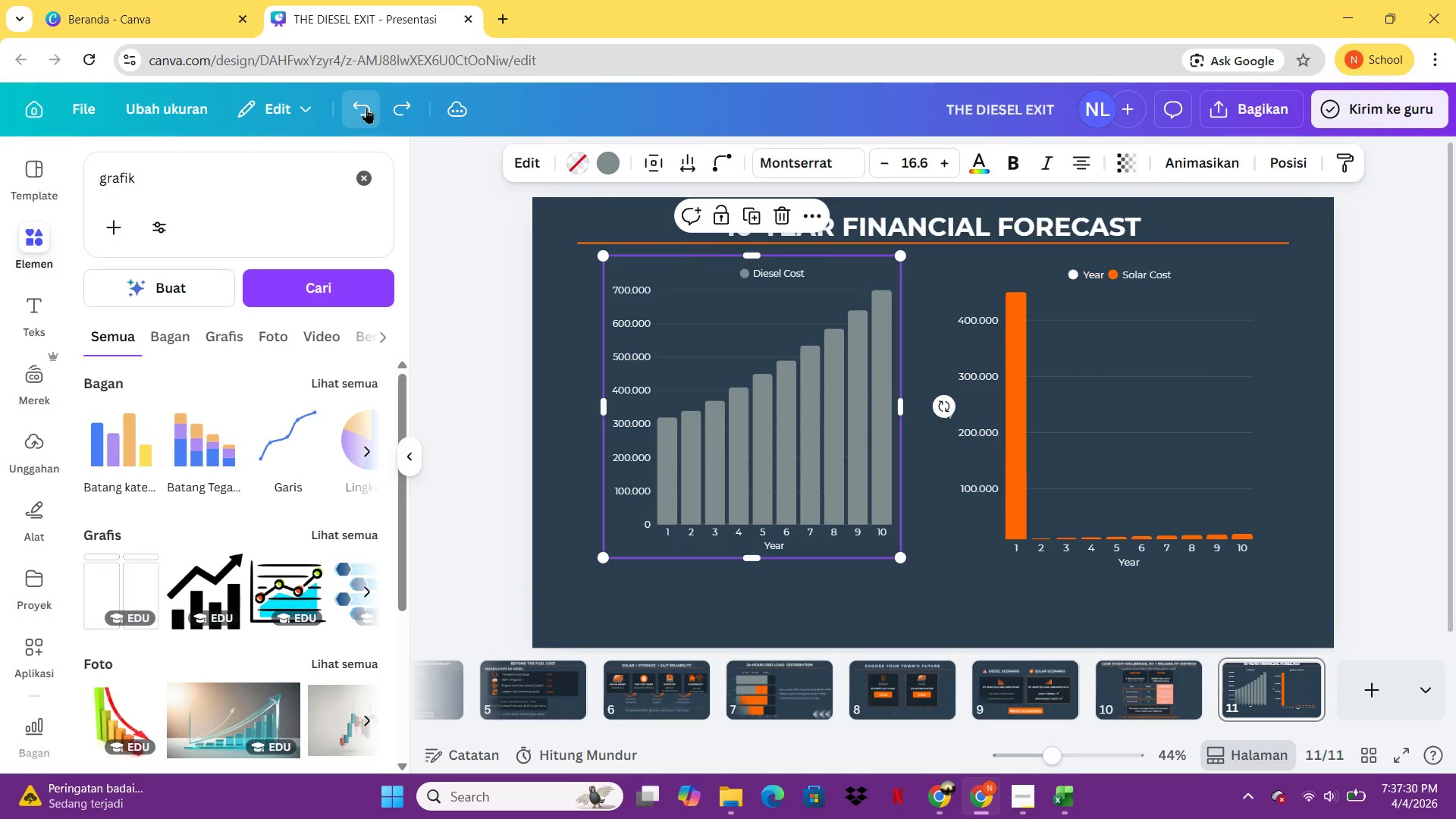 
triple_click([366, 108])
 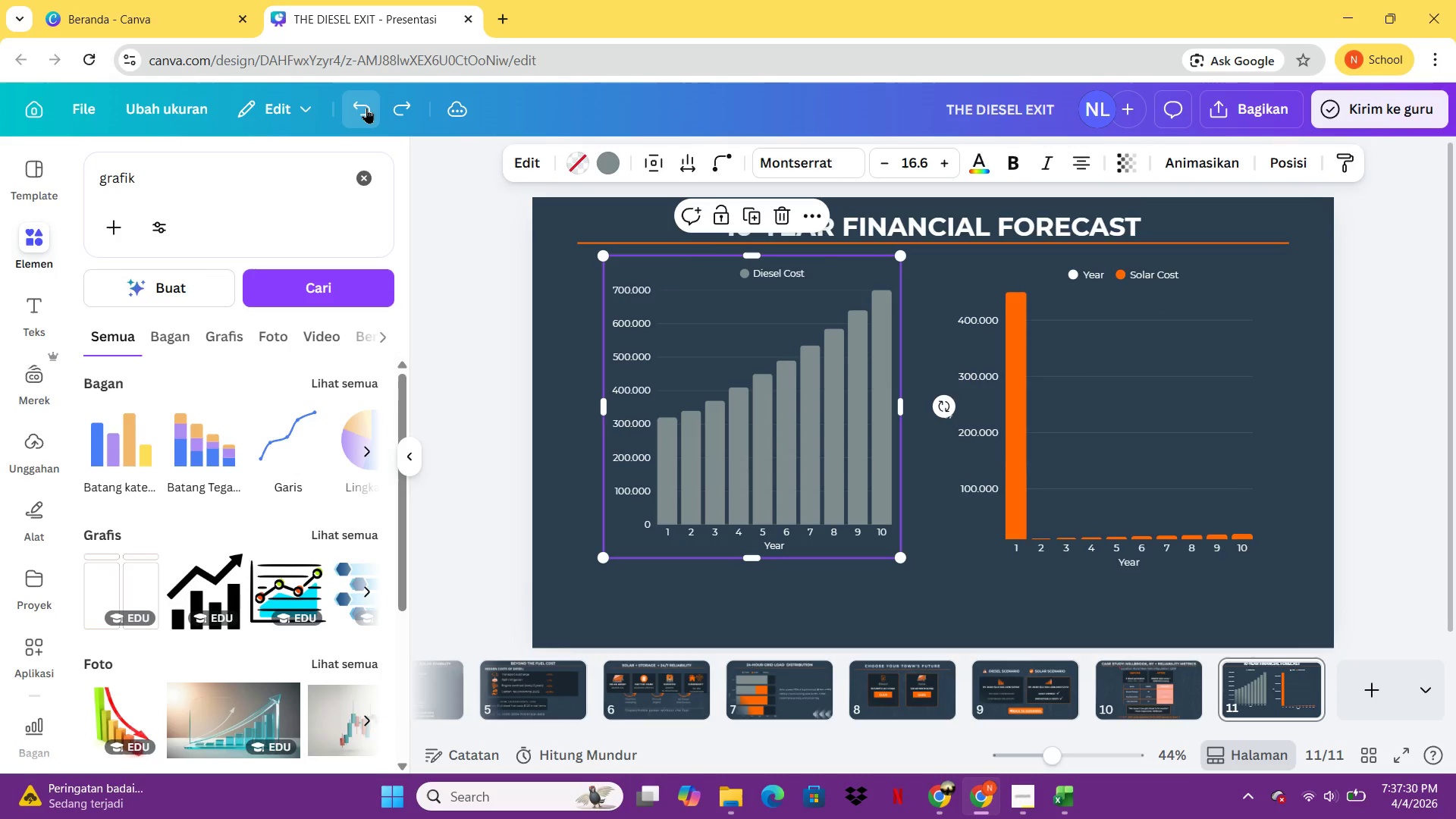 
triple_click([366, 108])
 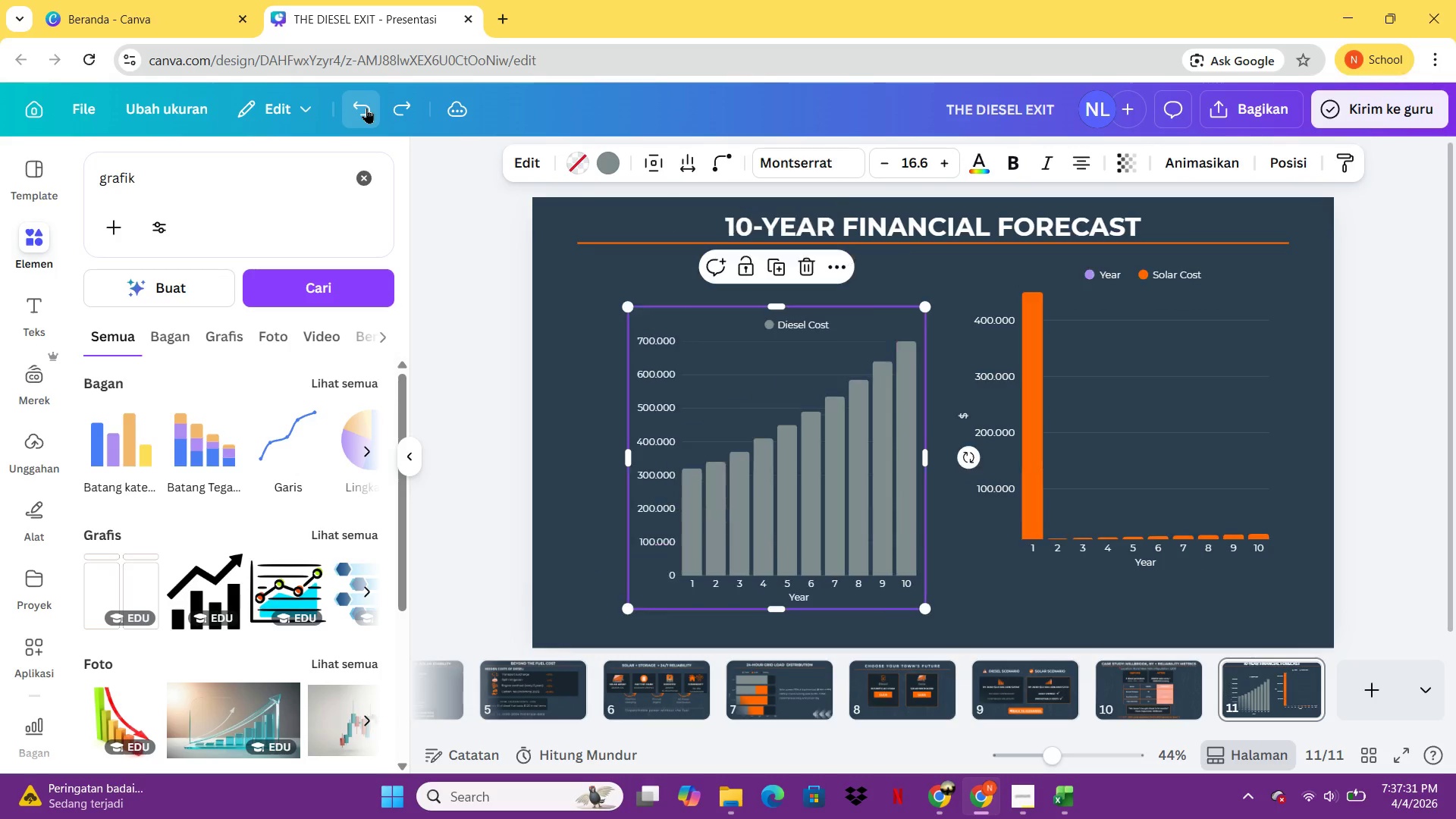 
triple_click([366, 108])
 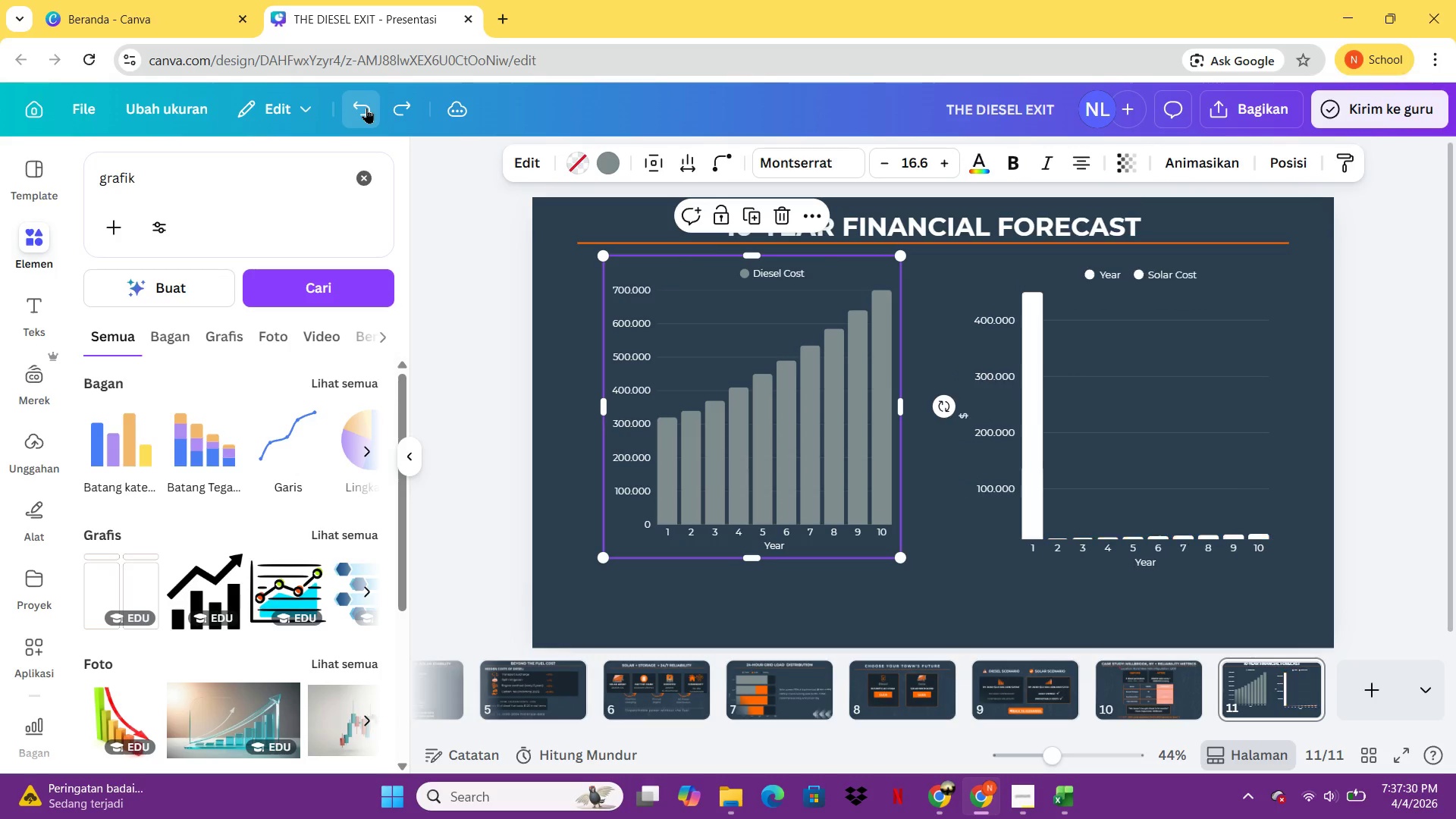 
triple_click([366, 108])
 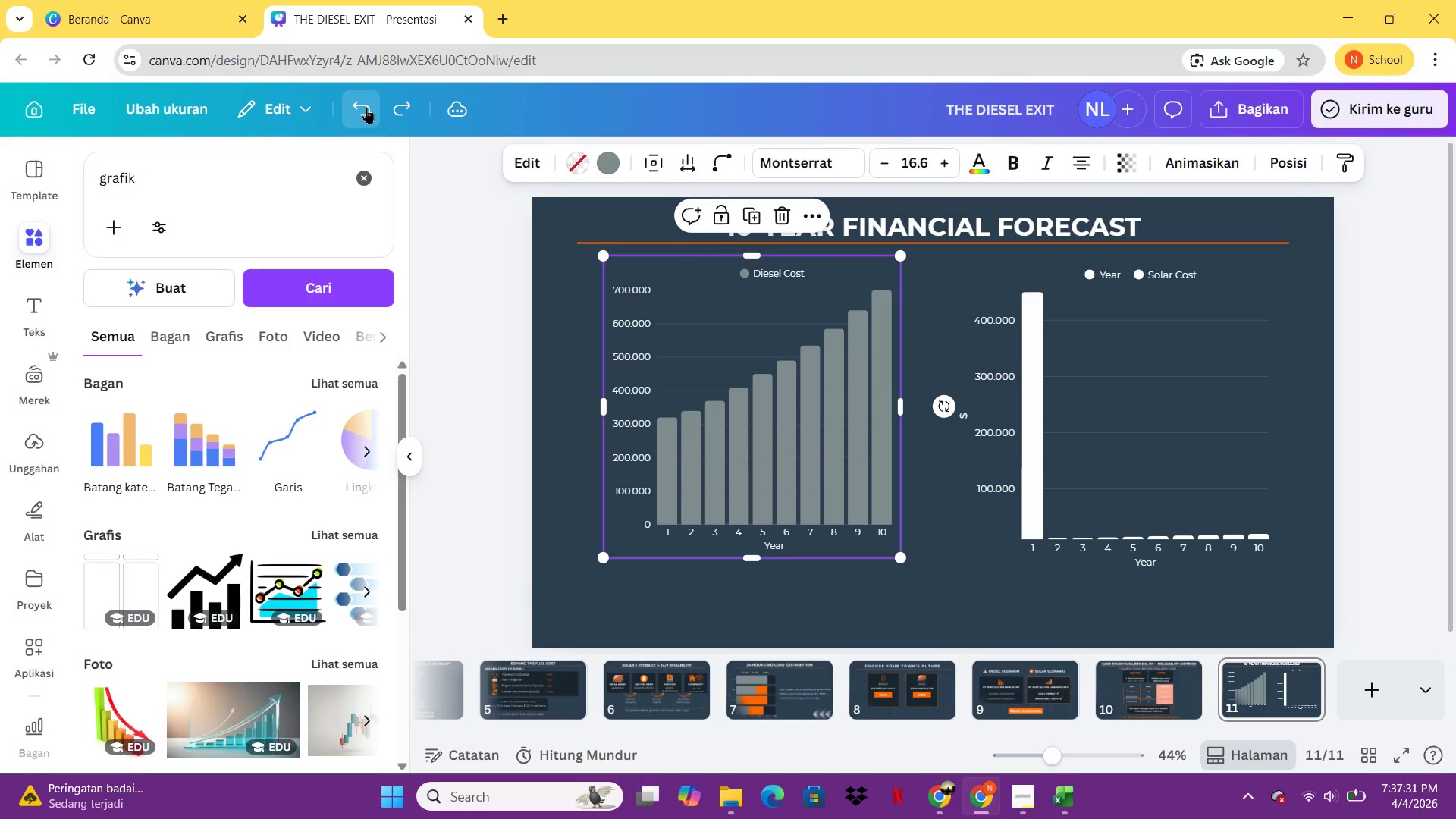 
triple_click([366, 108])
 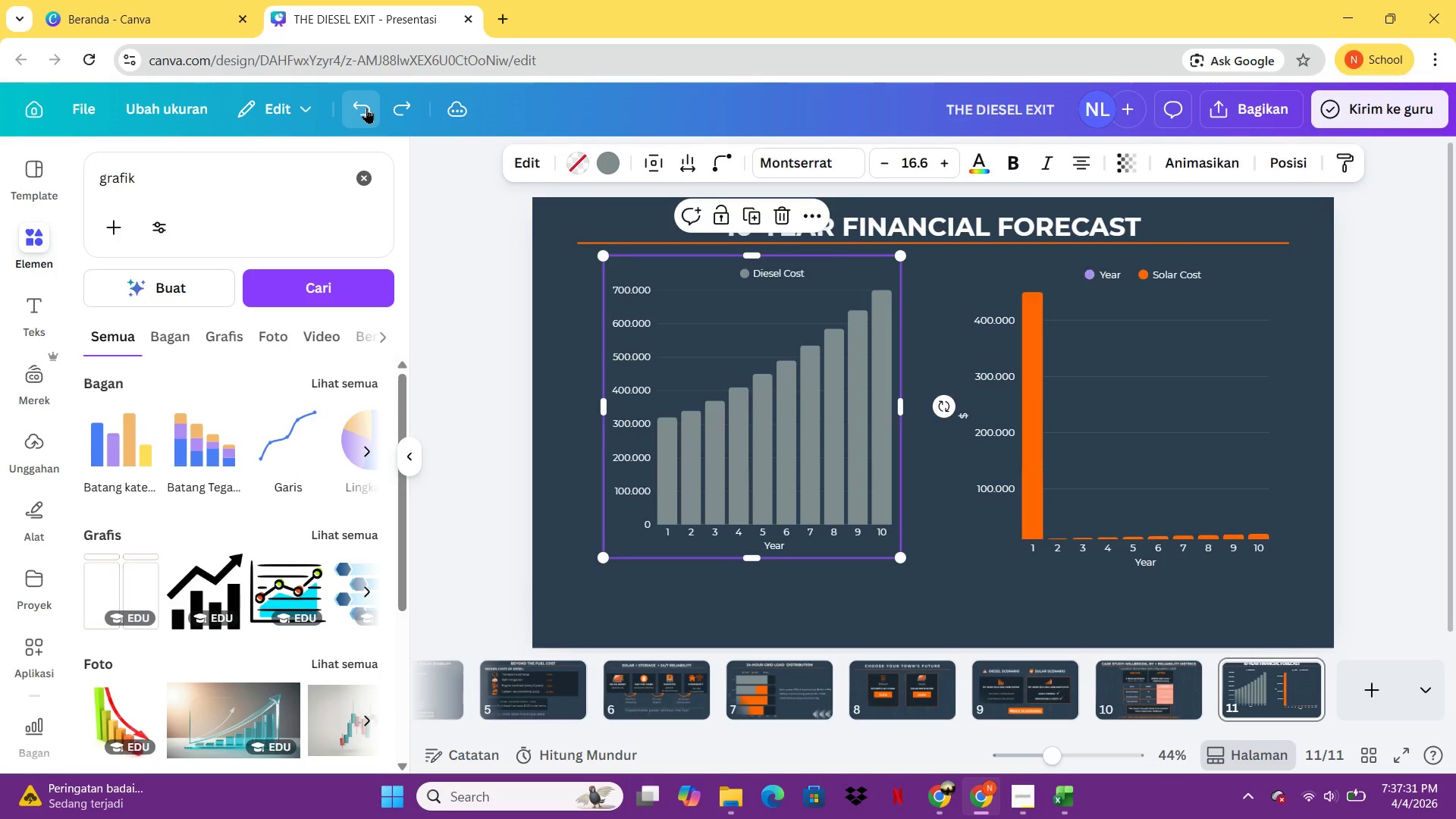 
triple_click([366, 108])
 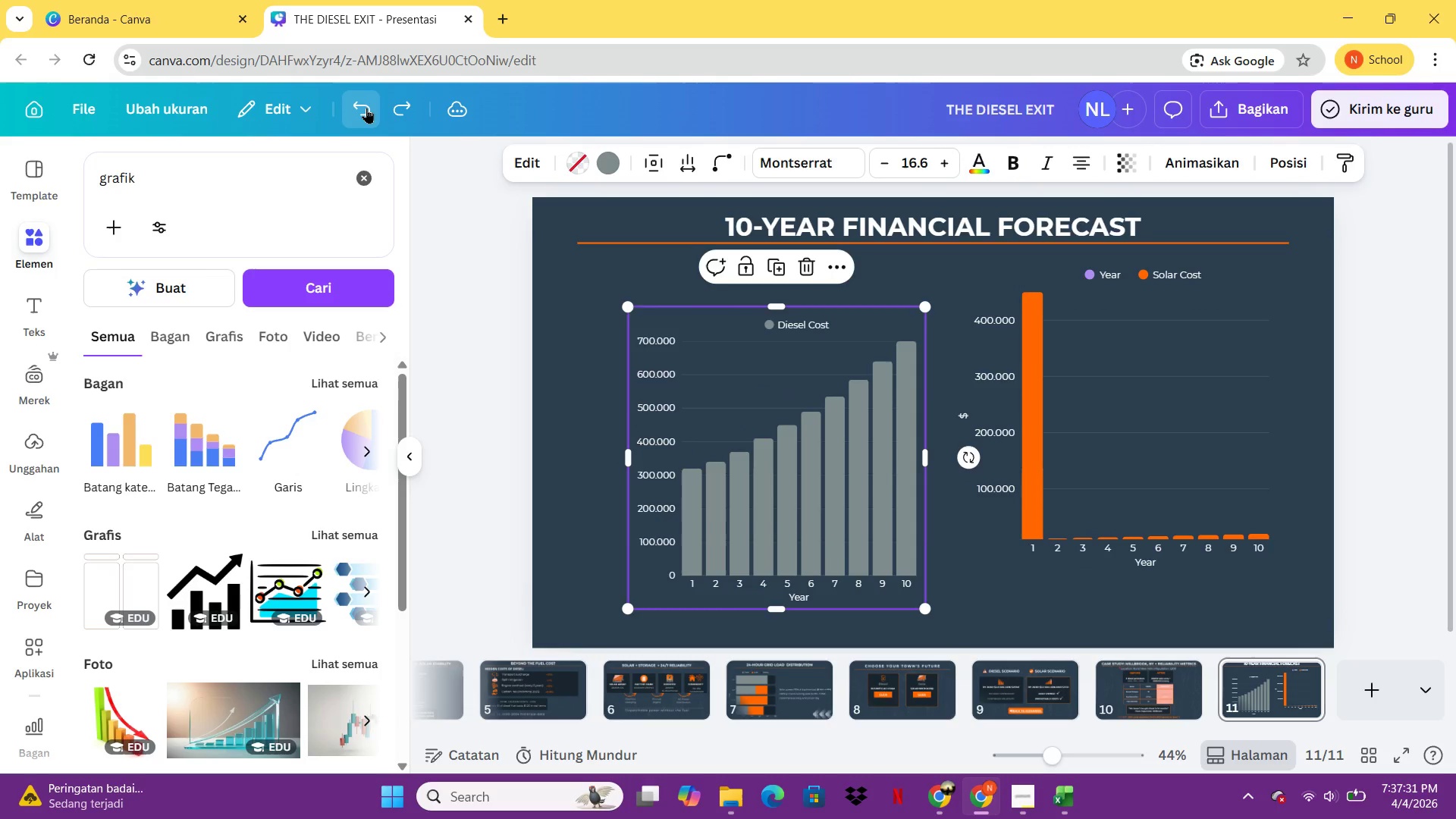 
triple_click([366, 108])
 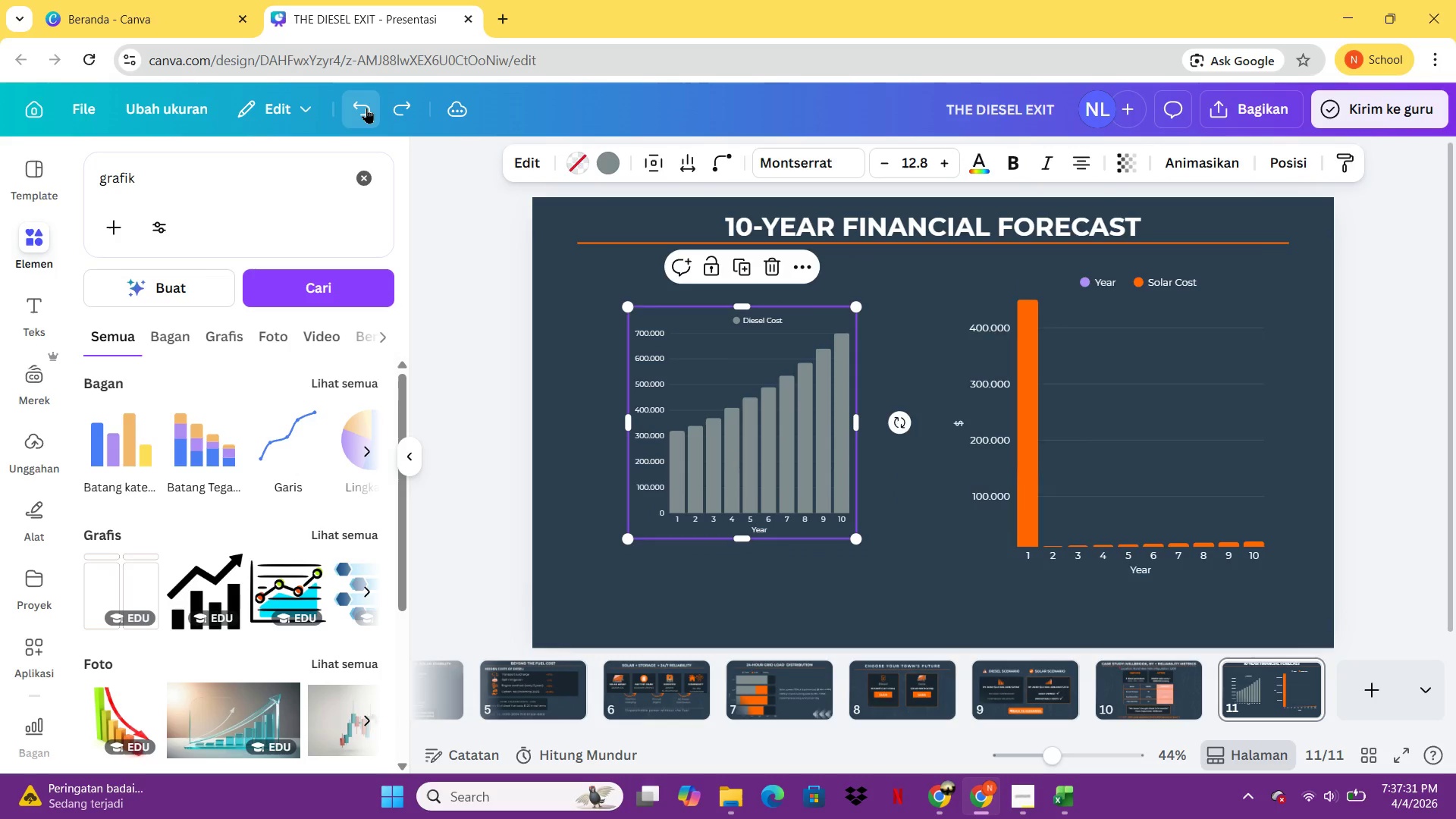 
triple_click([366, 108])
 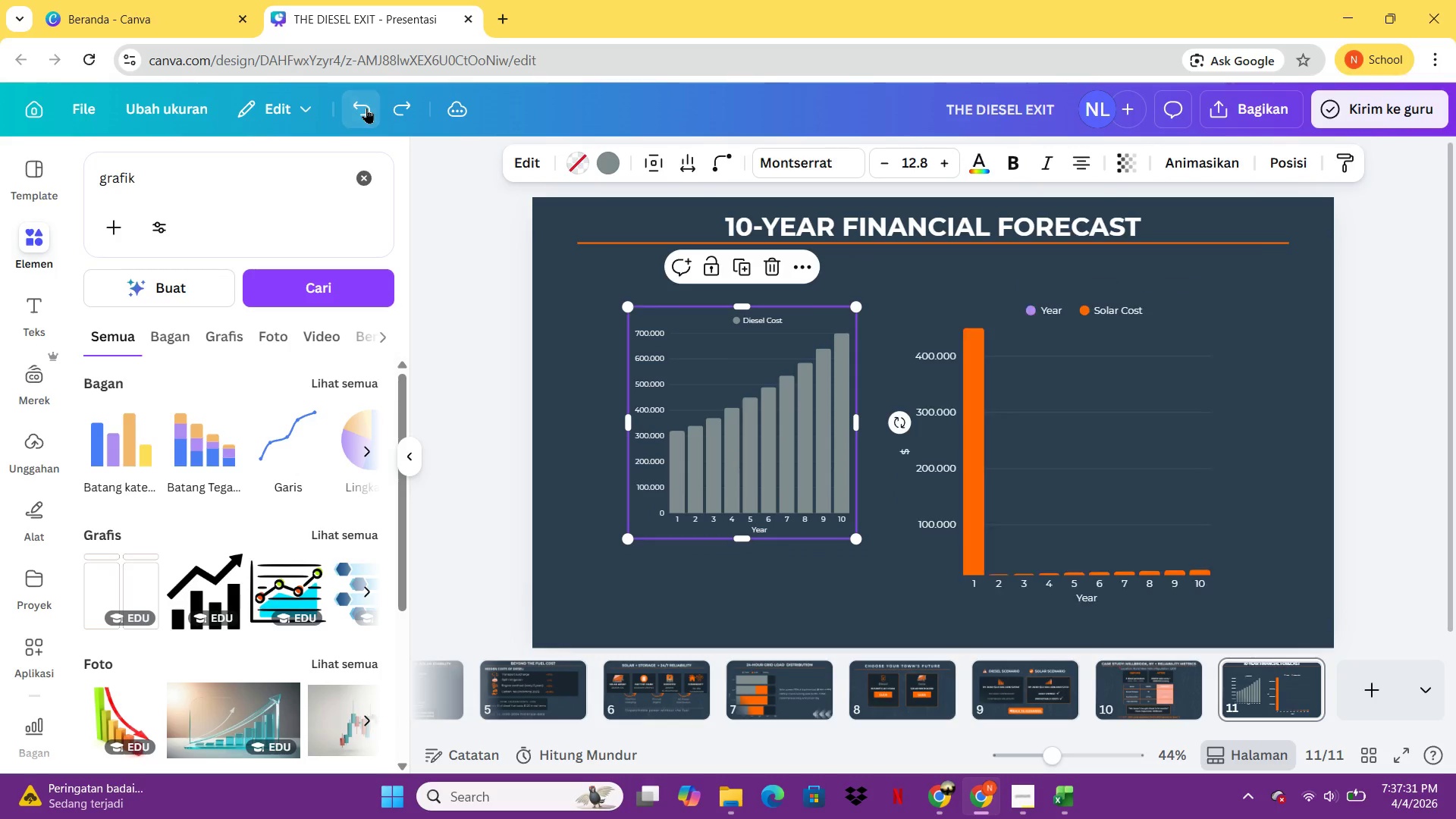 
triple_click([366, 108])
 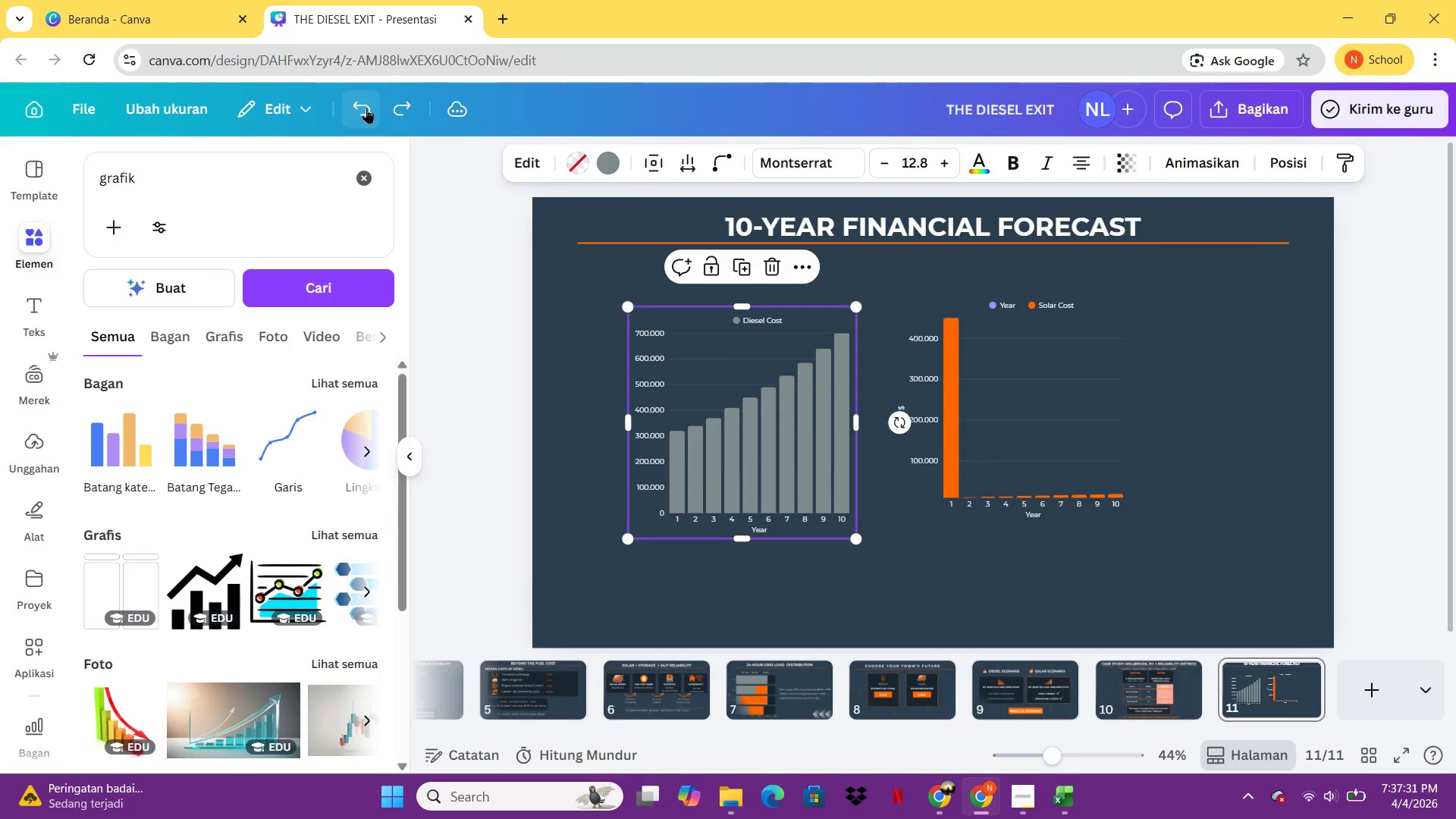 
triple_click([366, 108])
 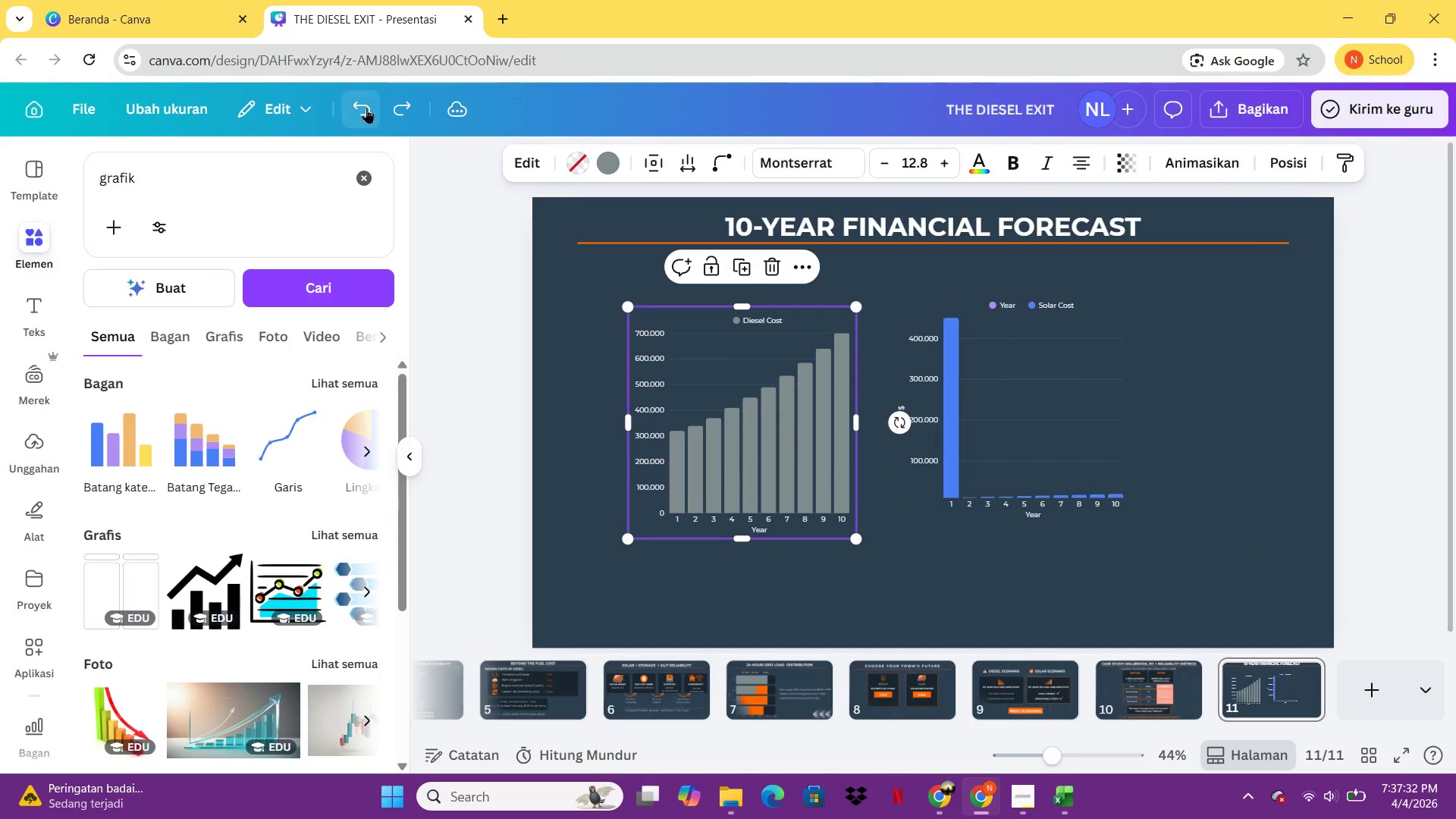 
triple_click([366, 108])
 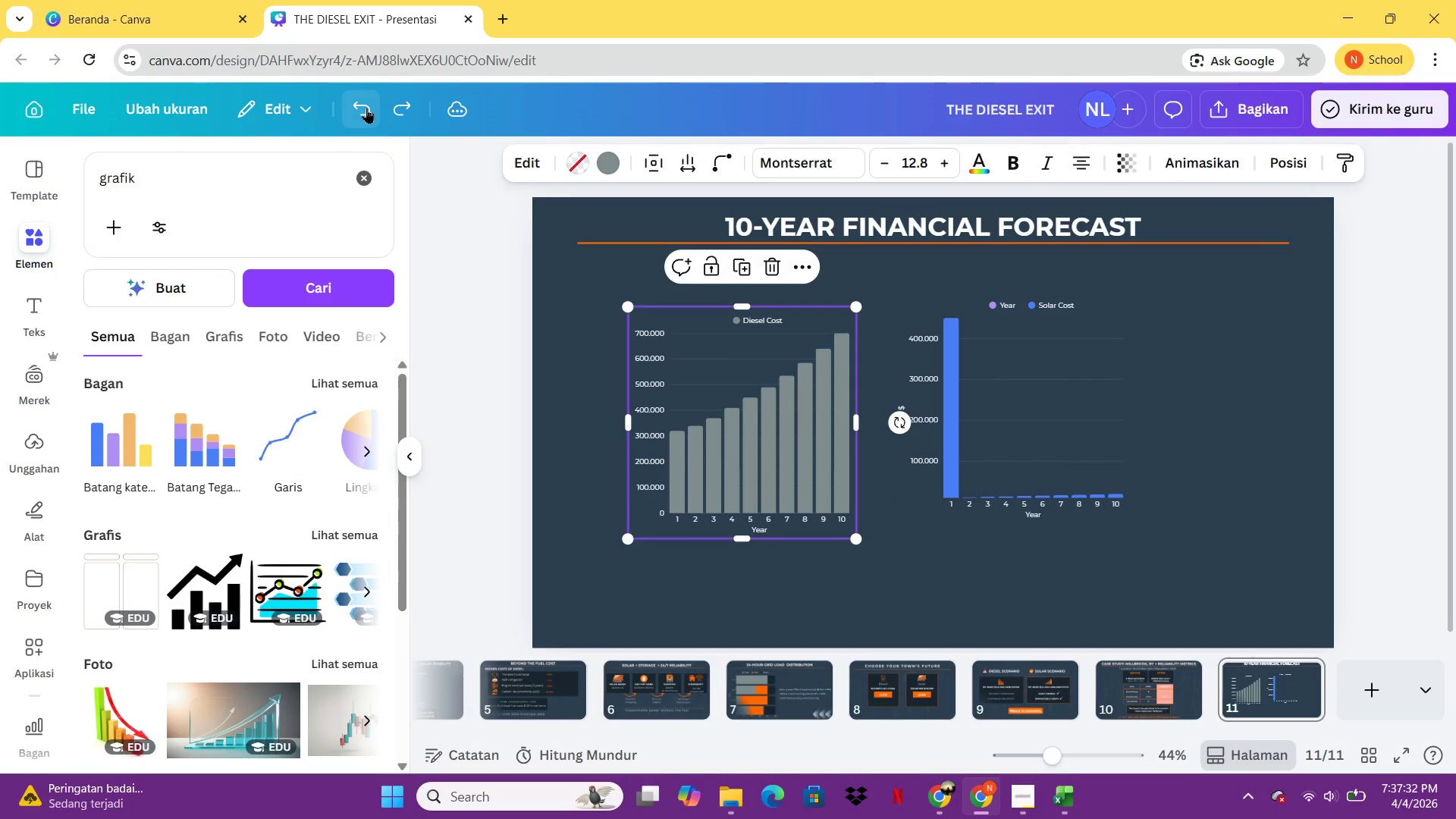 
triple_click([366, 108])
 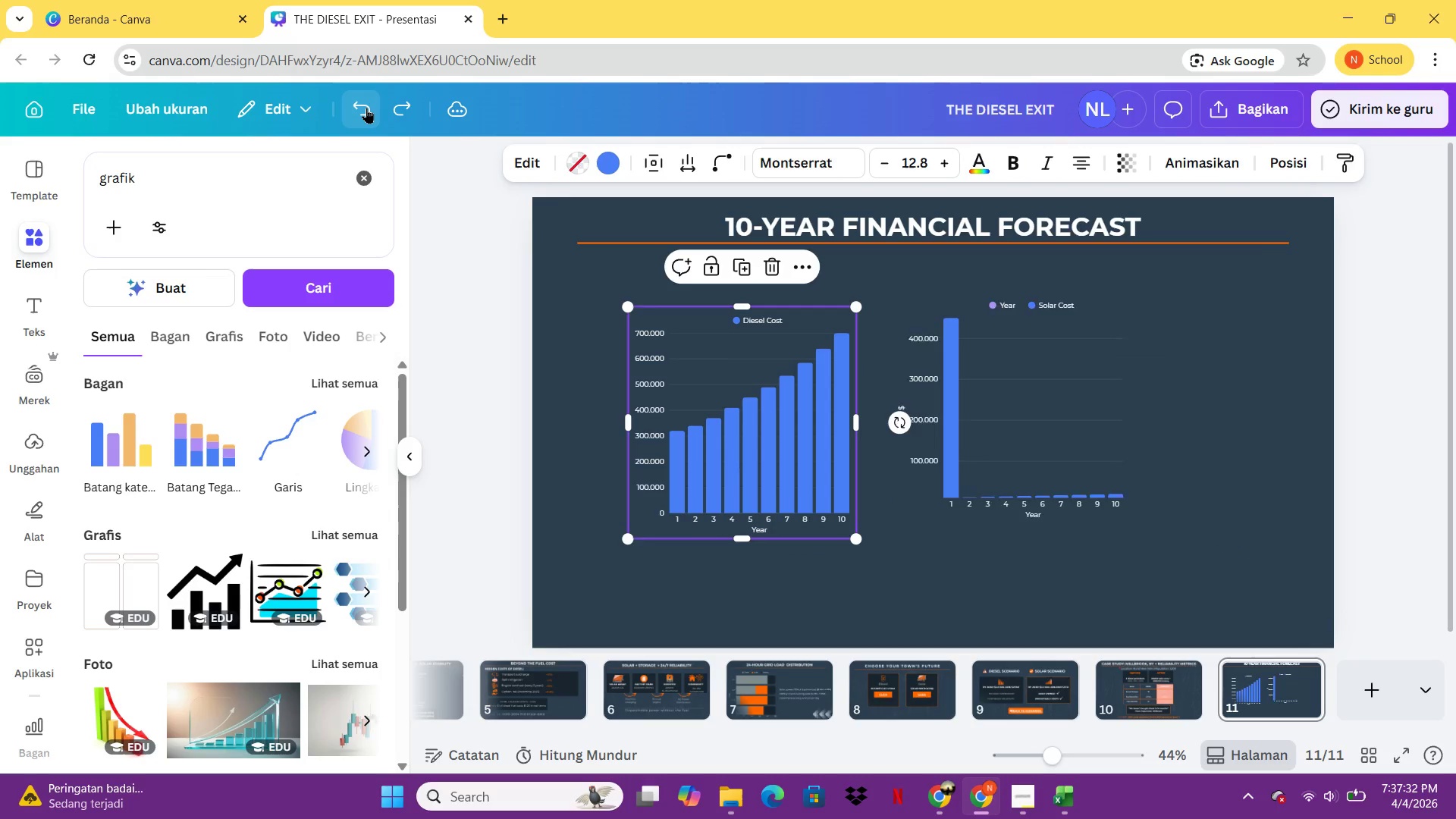 
triple_click([366, 108])
 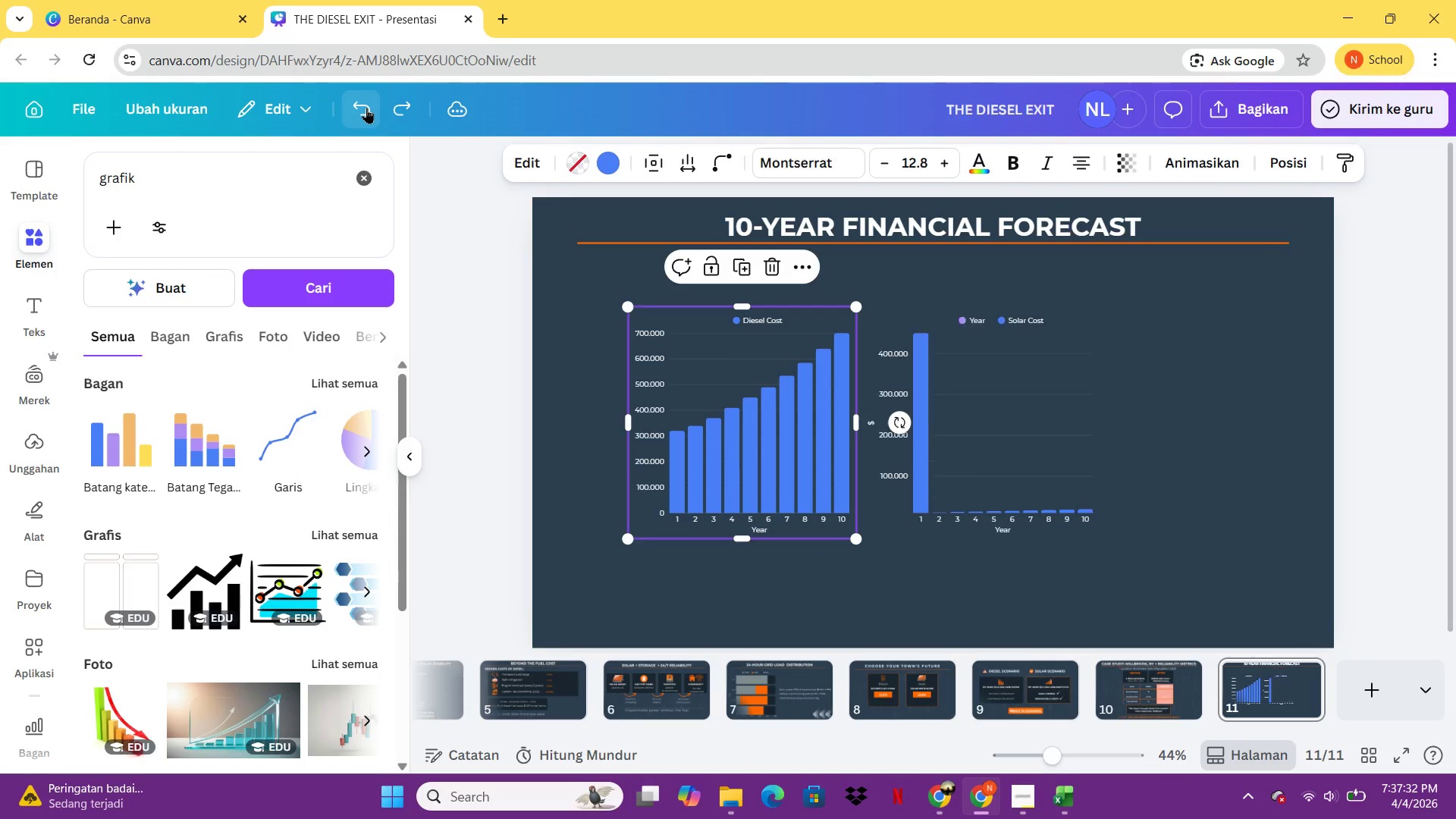 
triple_click([366, 108])
 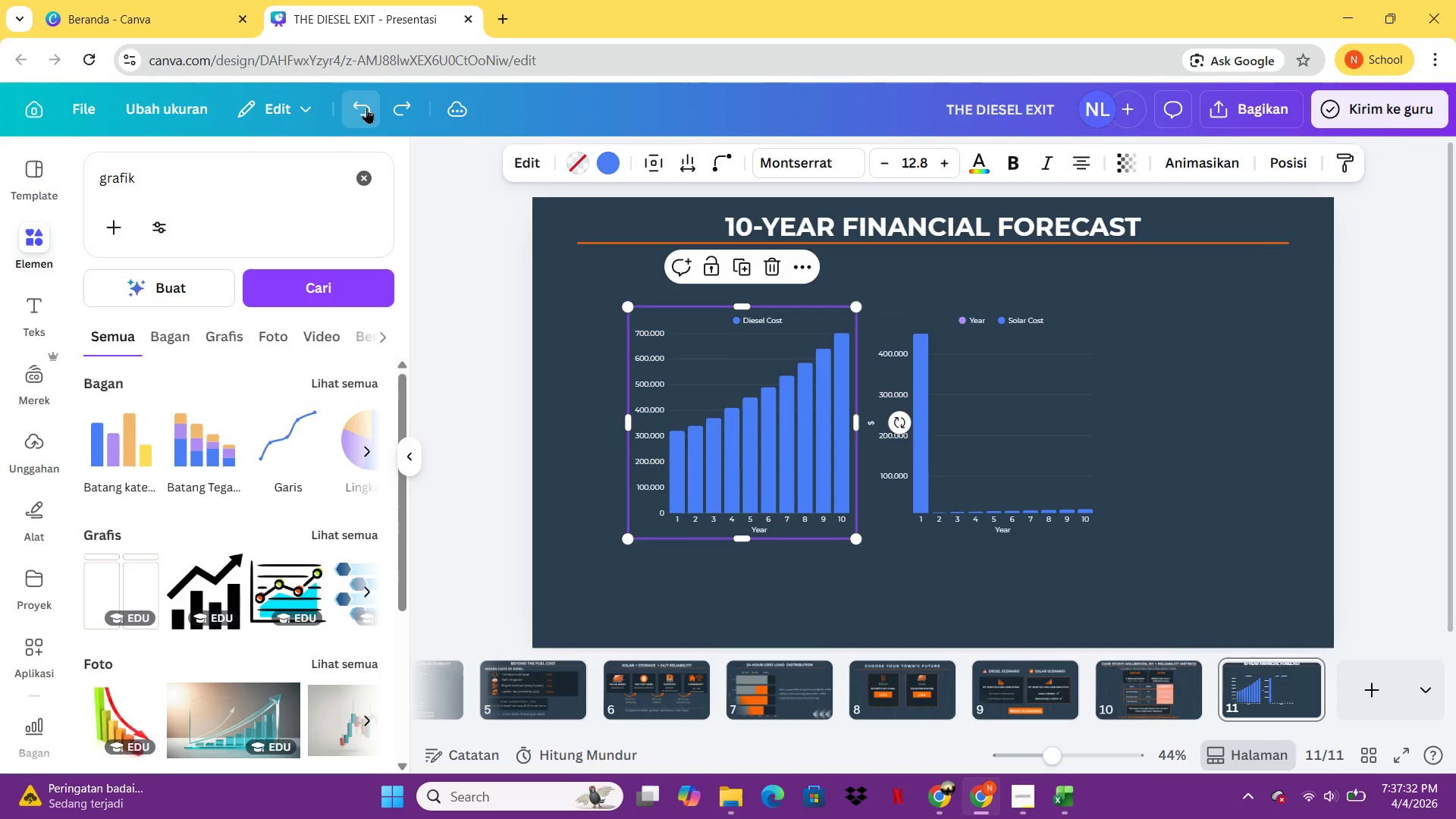 
triple_click([366, 108])
 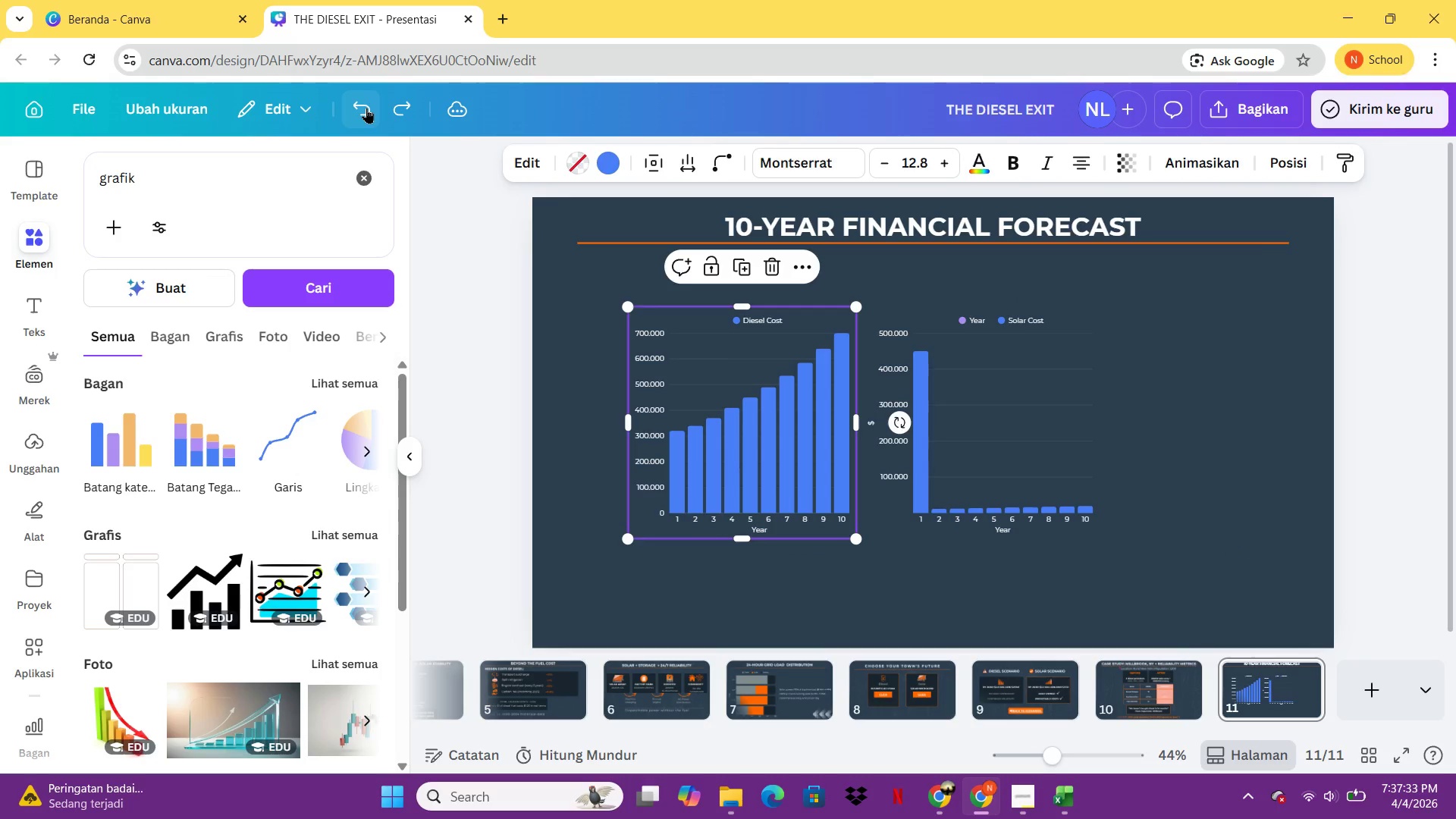 
double_click([366, 108])
 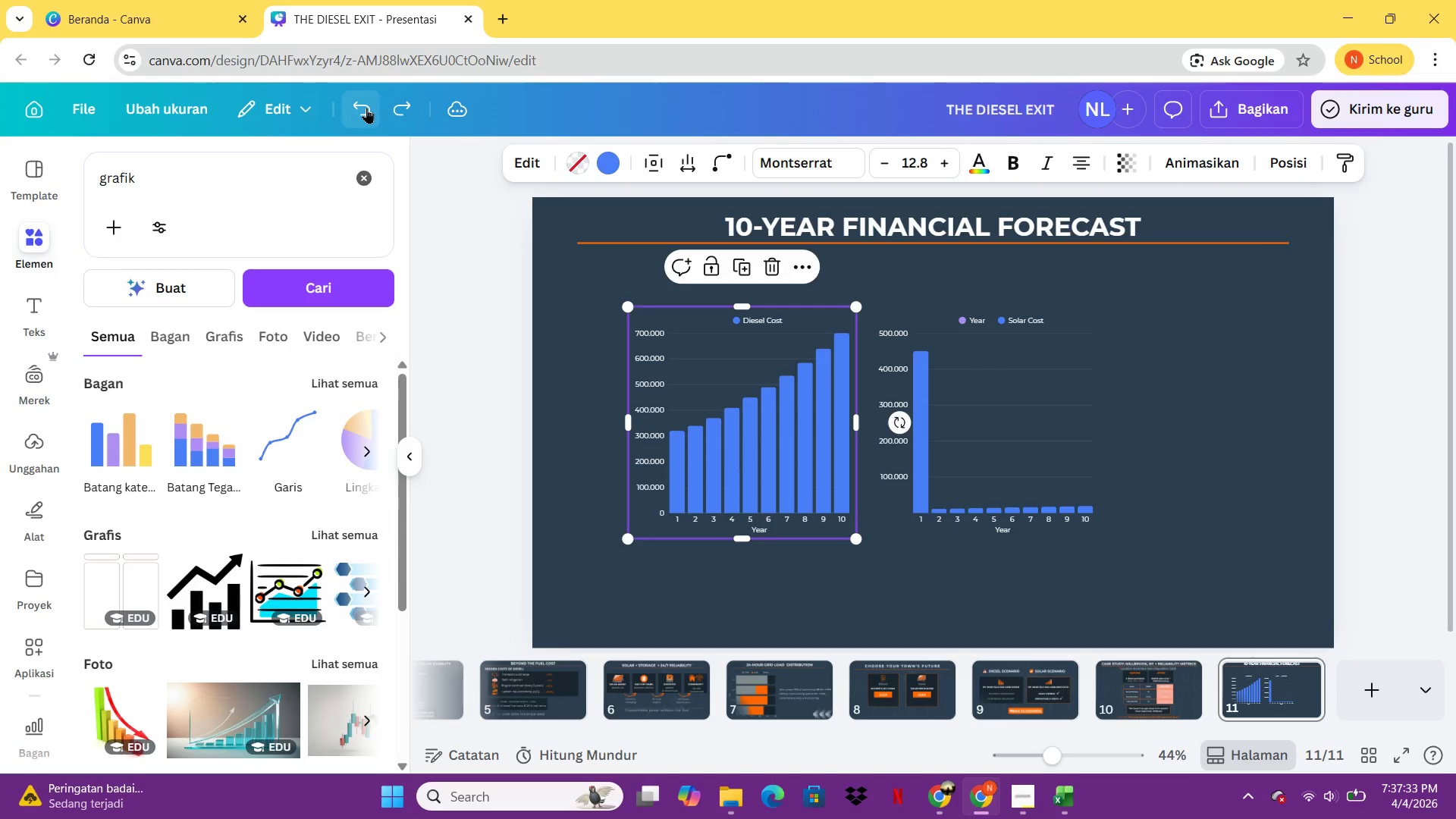 
triple_click([366, 108])
 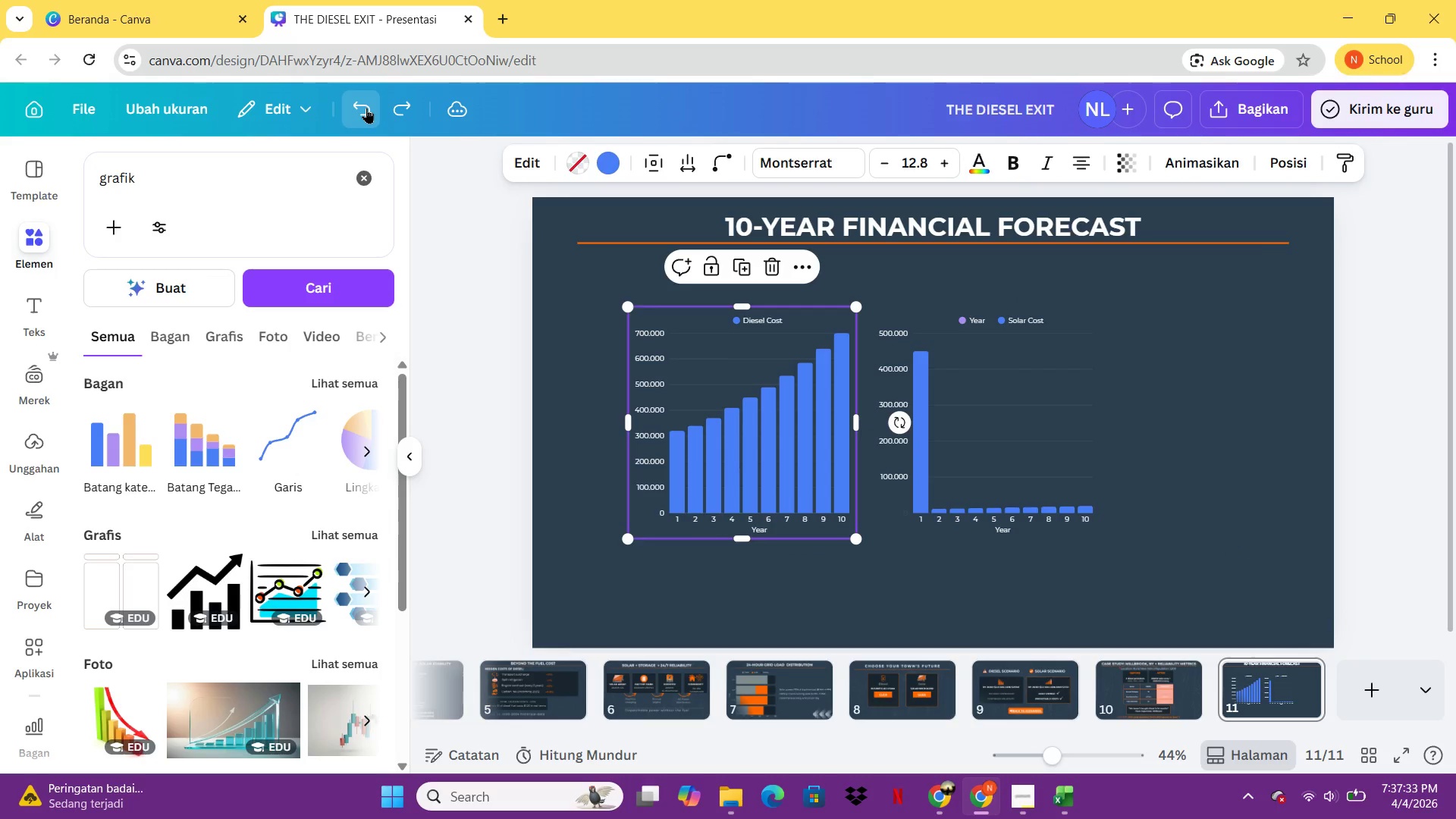 
triple_click([366, 108])
 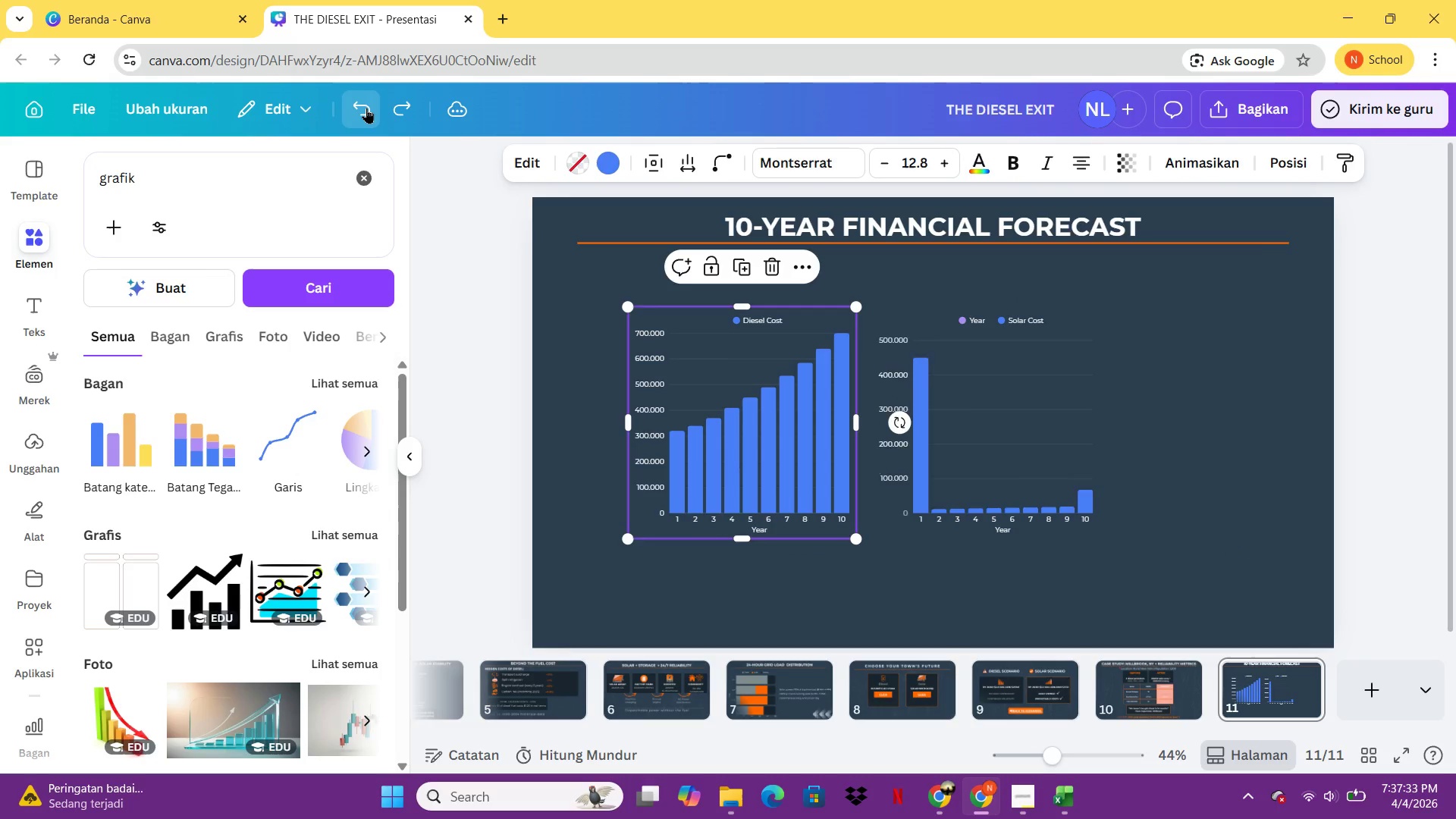 
triple_click([366, 108])
 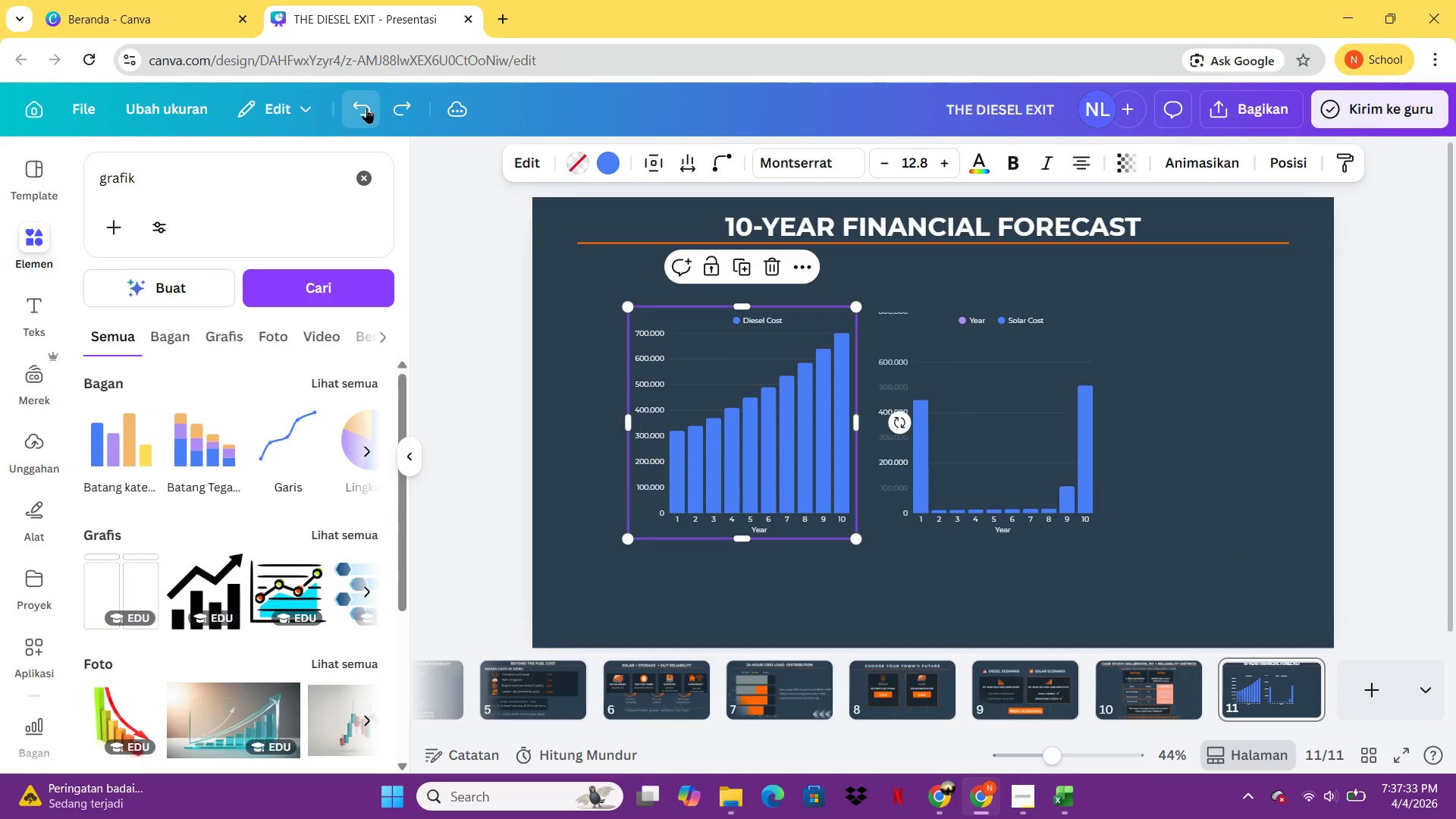 
triple_click([366, 108])
 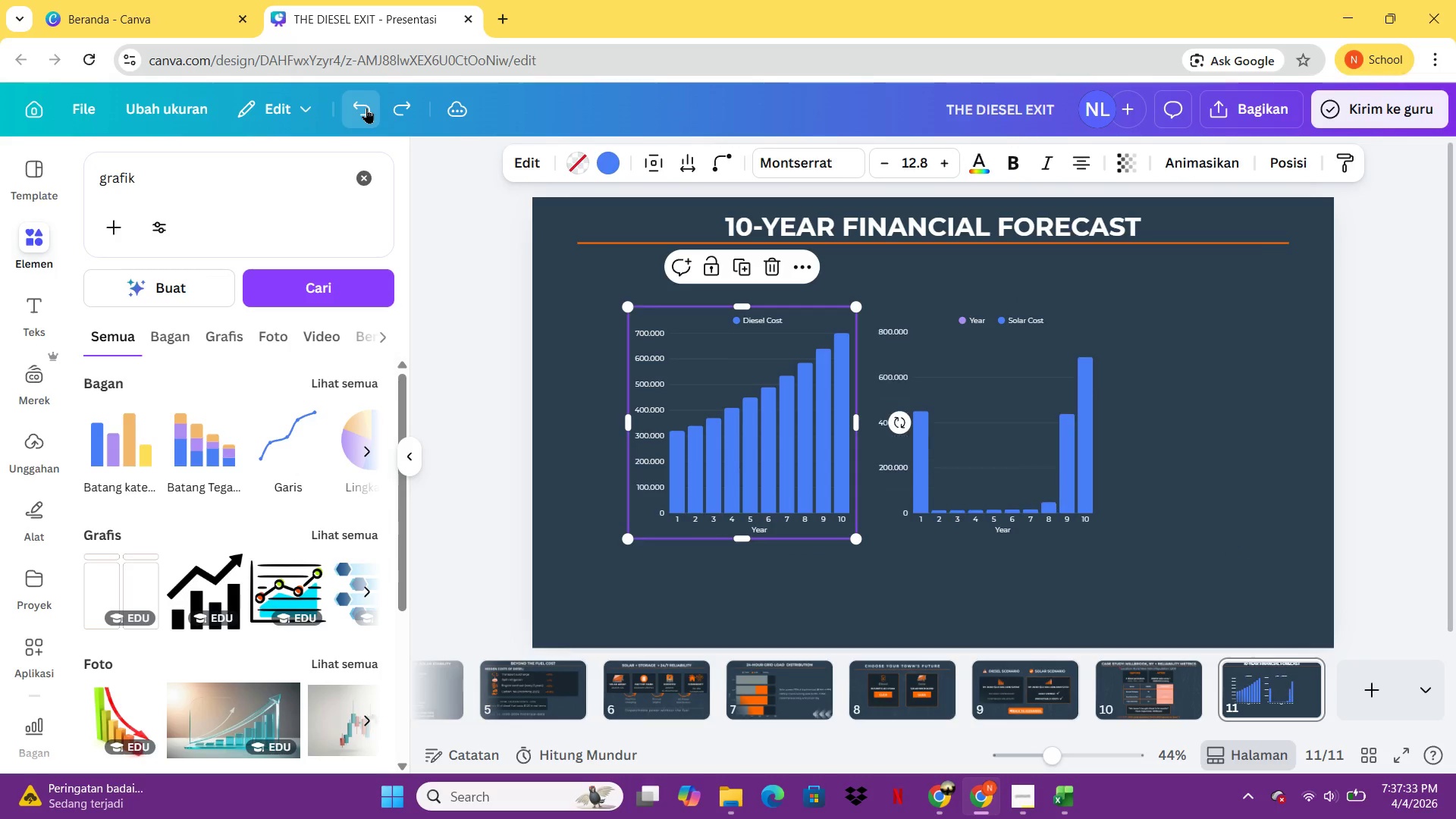 
triple_click([366, 108])
 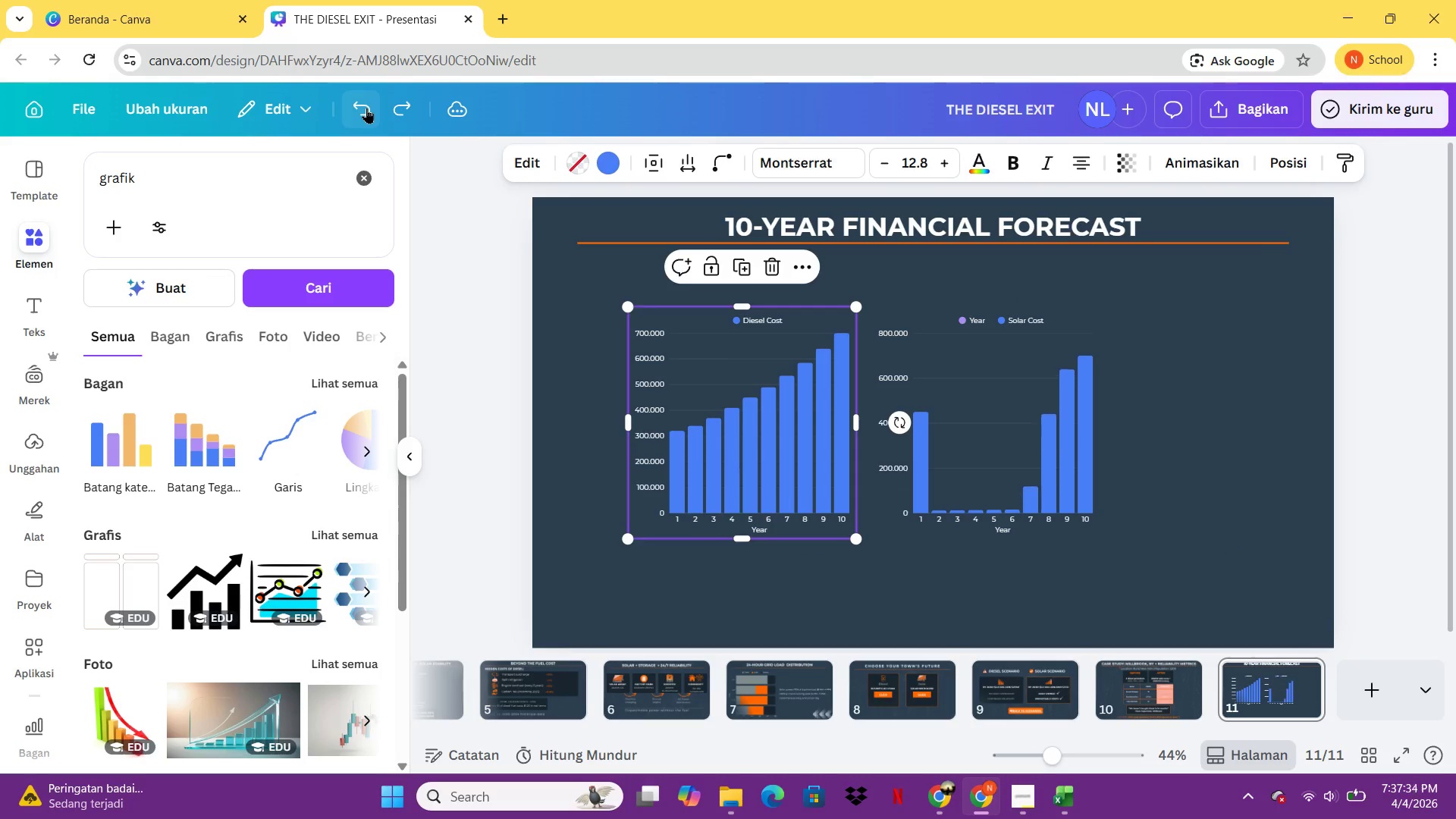 
triple_click([366, 108])
 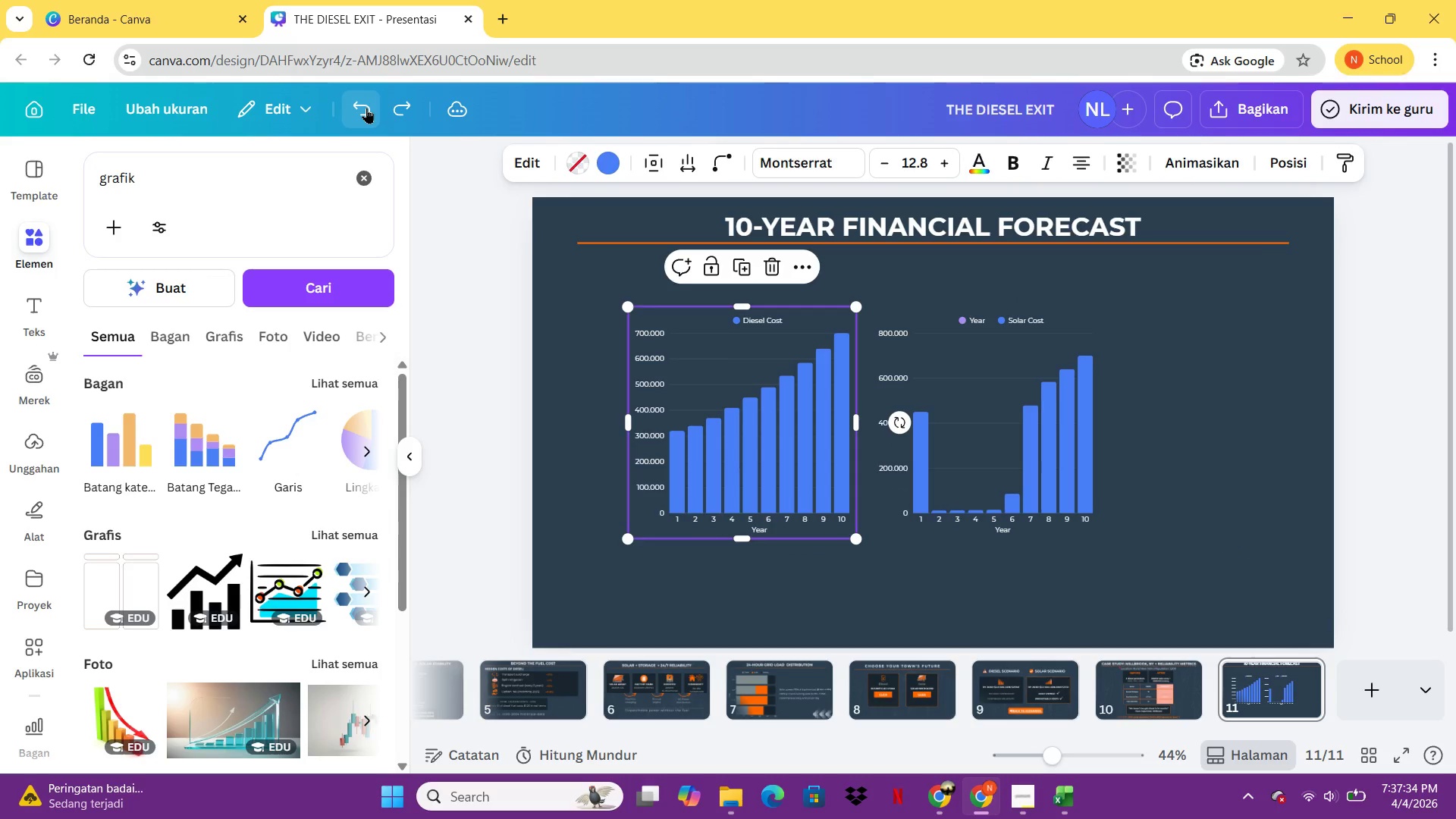 
triple_click([366, 108])
 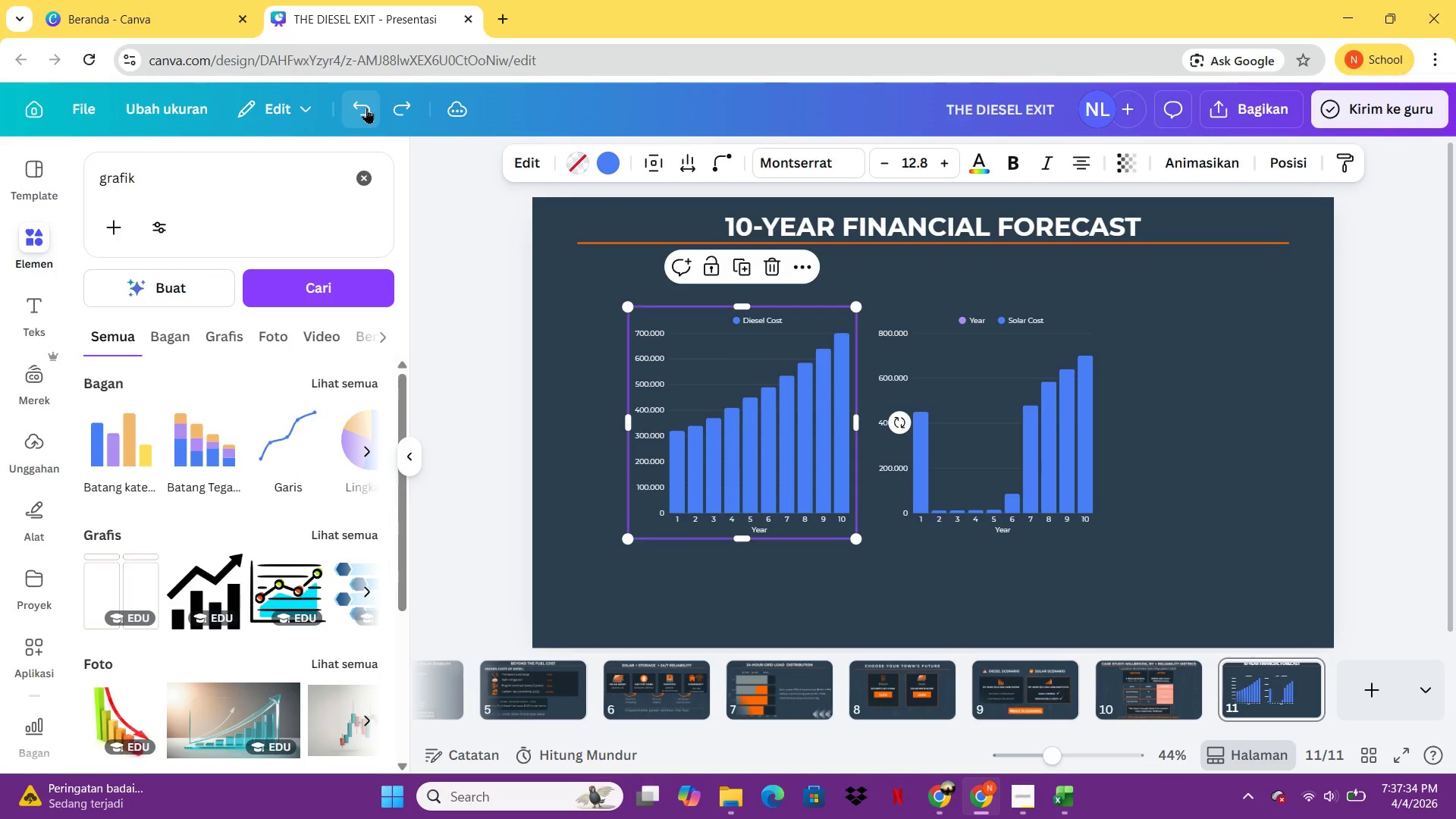 
triple_click([366, 108])
 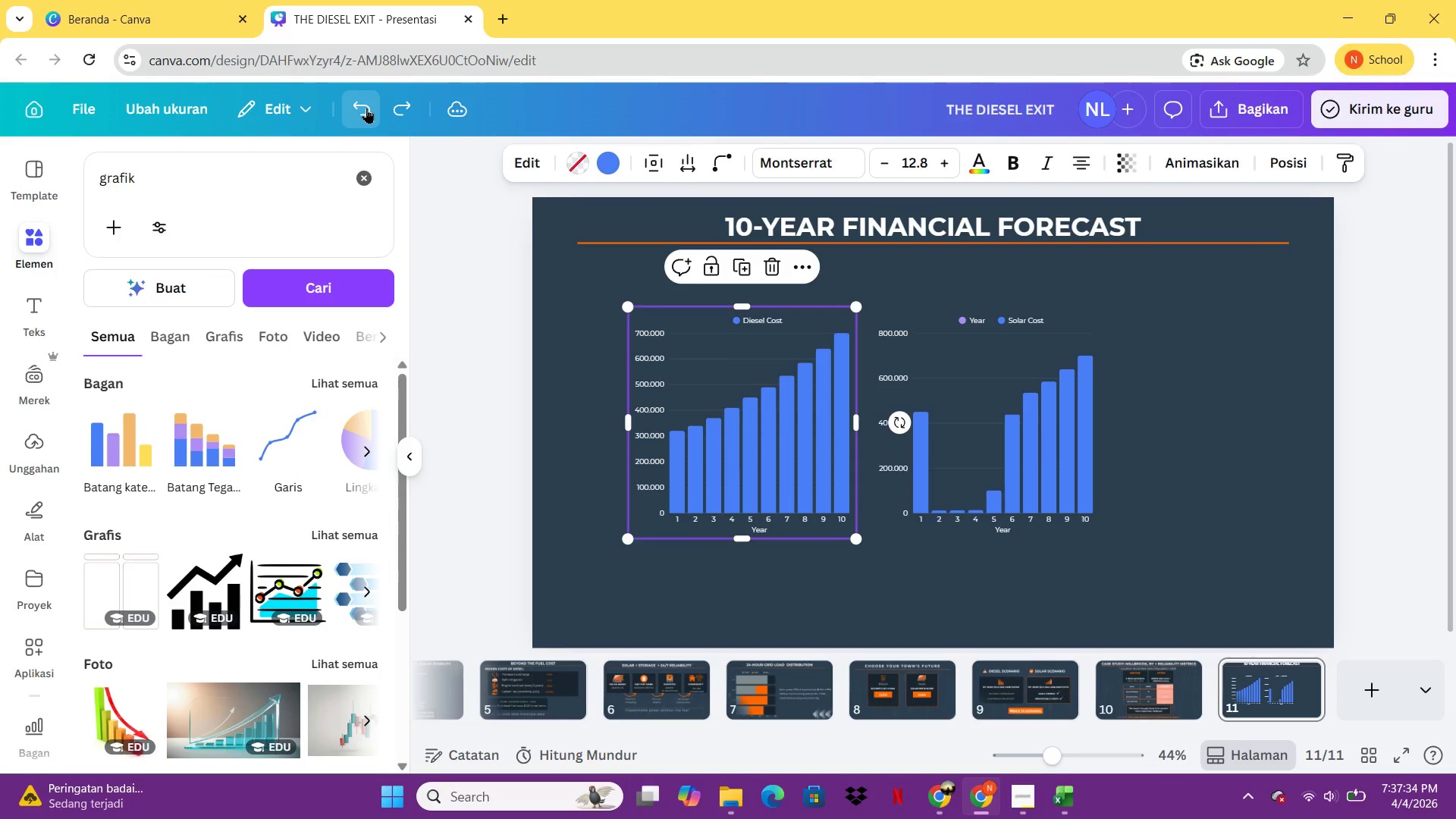 
triple_click([366, 108])
 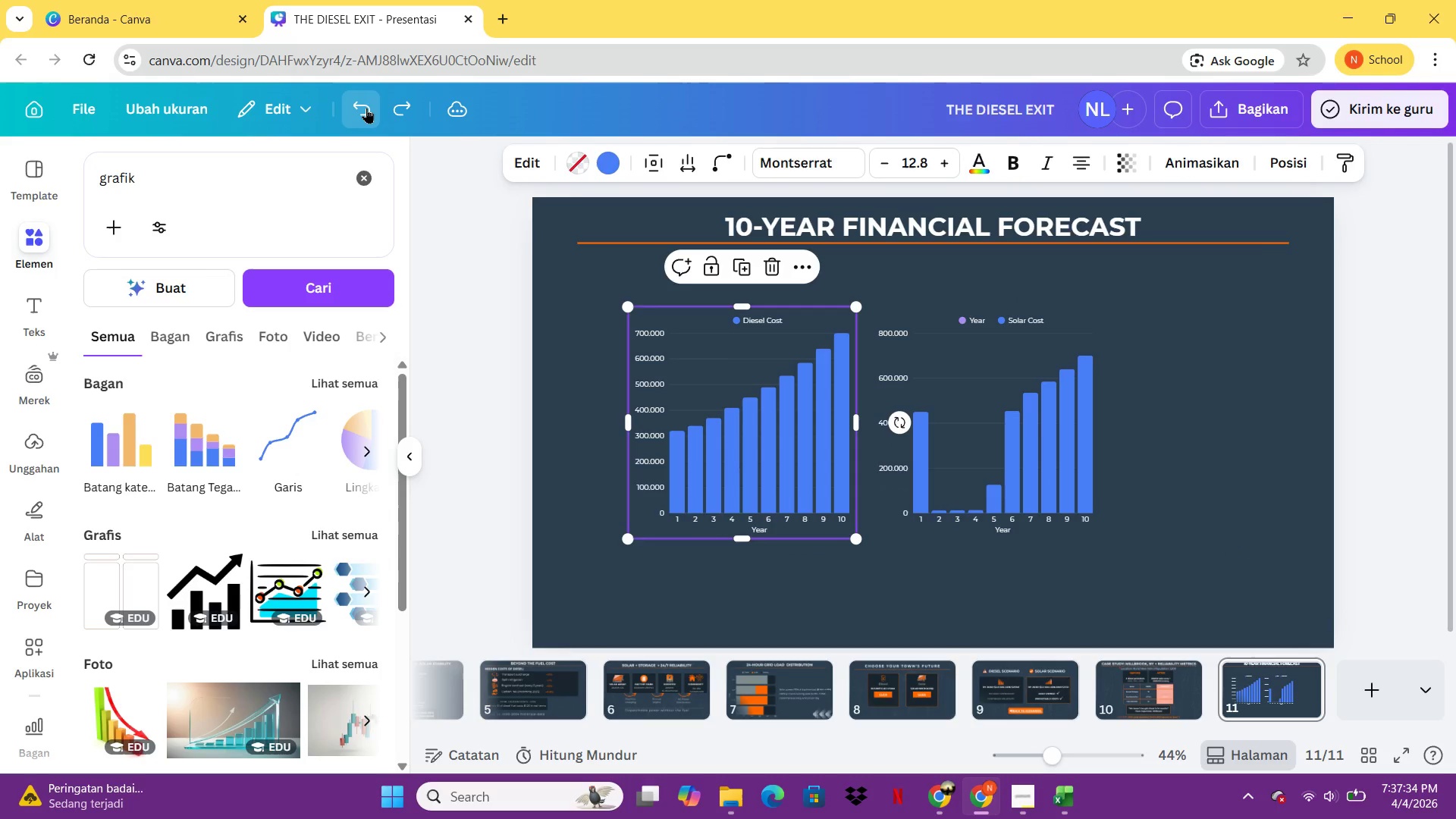 
triple_click([366, 108])
 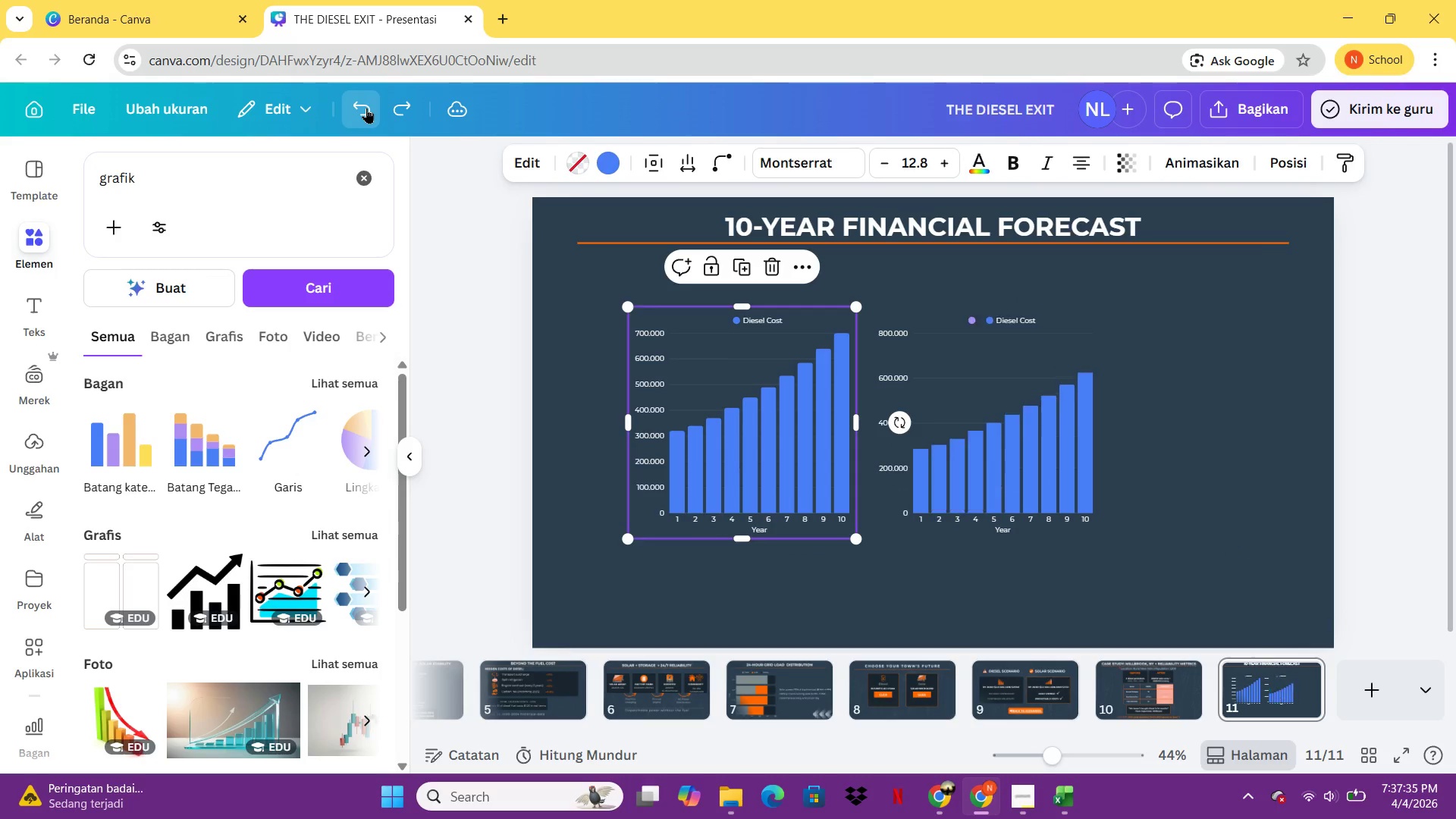 
triple_click([366, 108])
 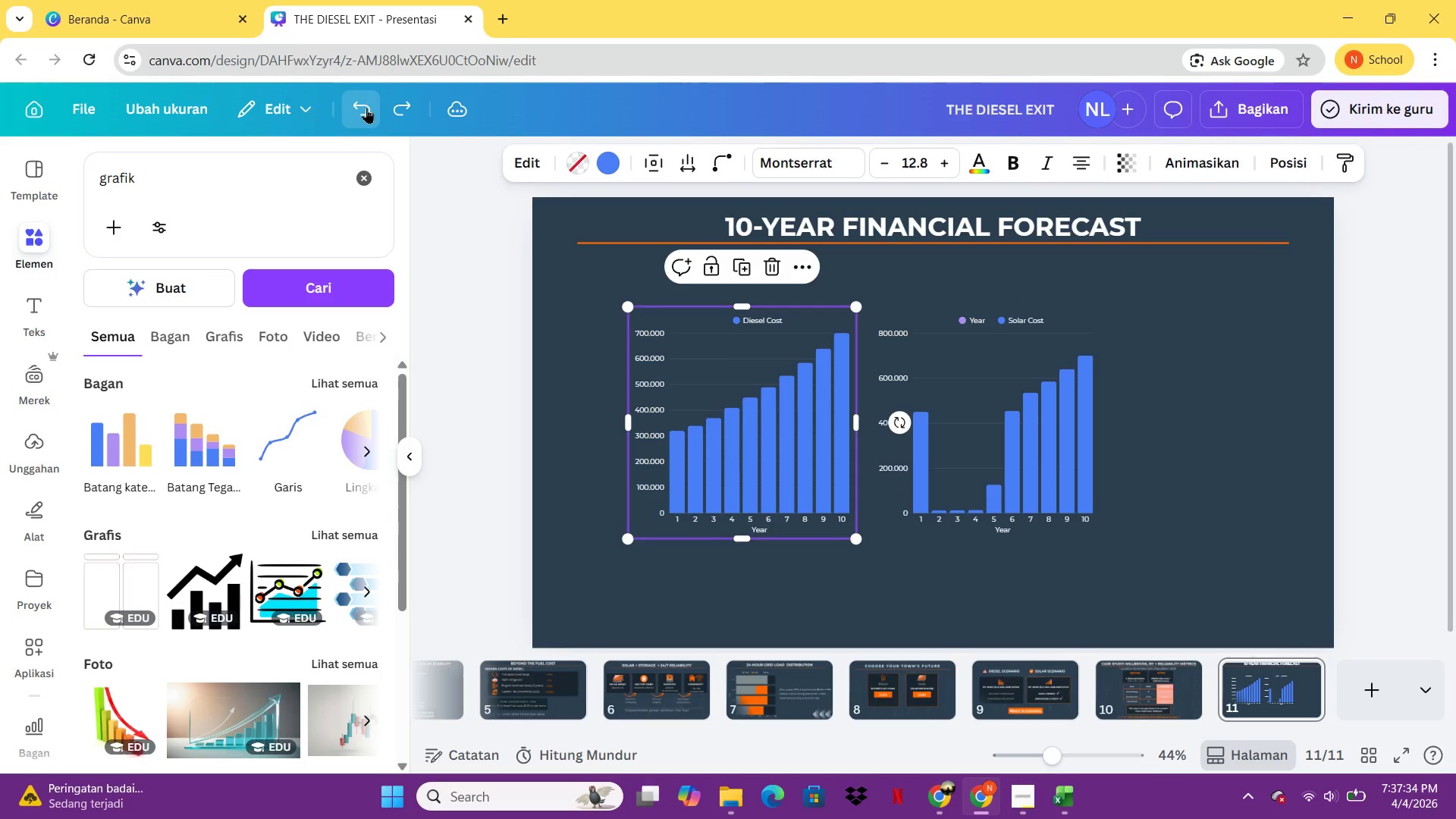 
triple_click([366, 108])
 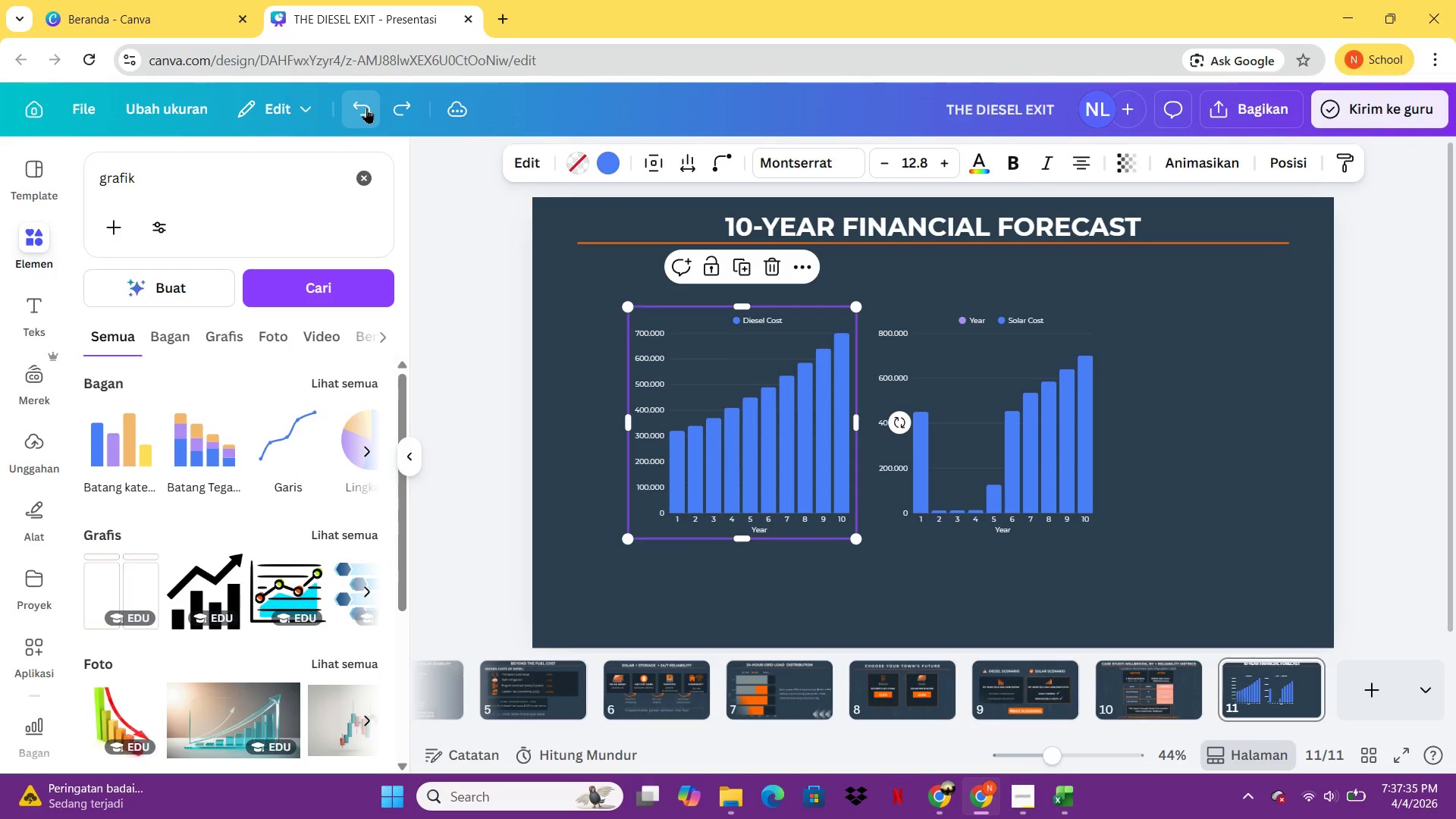 
triple_click([366, 108])
 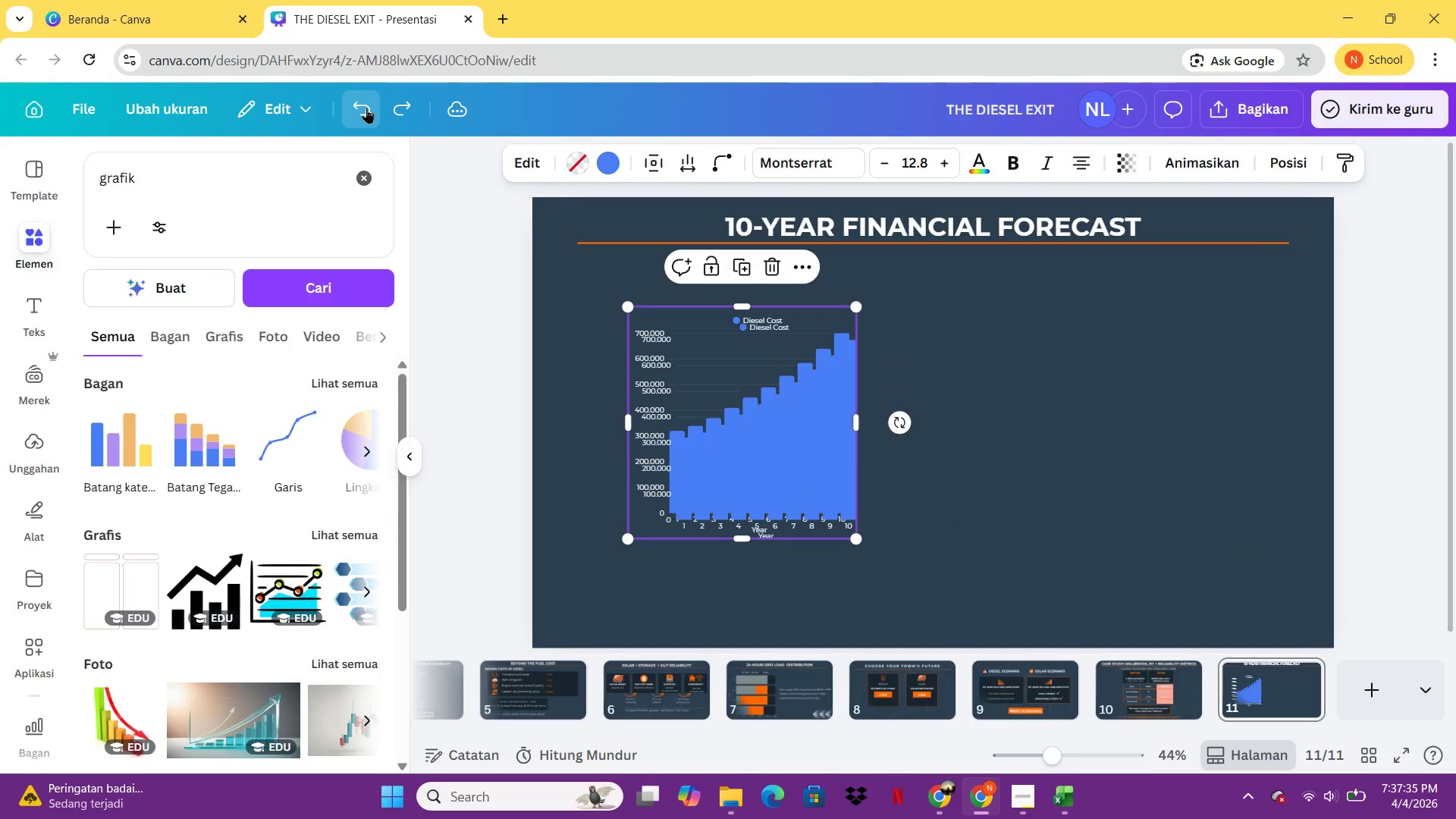 
triple_click([366, 108])
 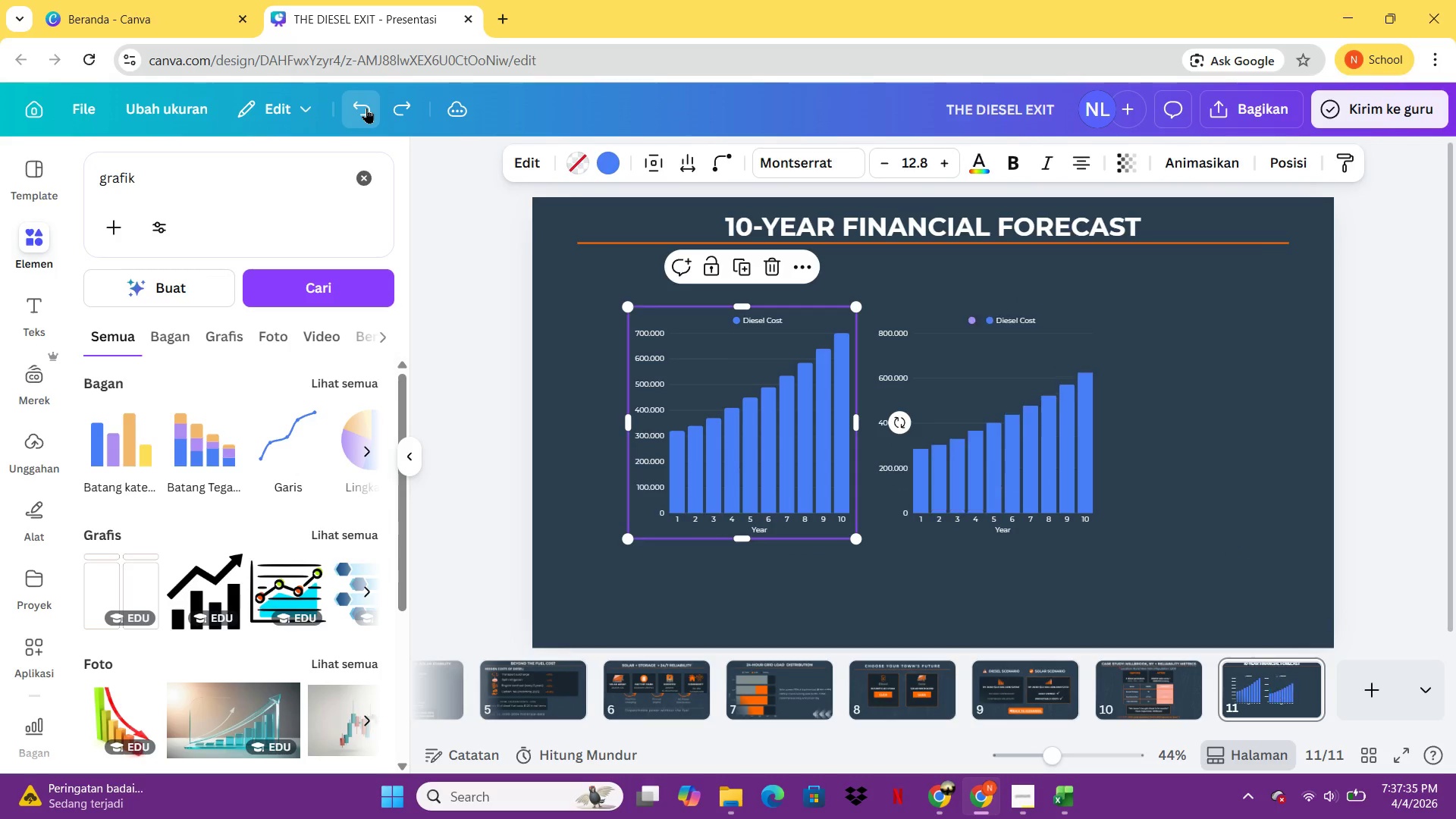 
triple_click([366, 108])
 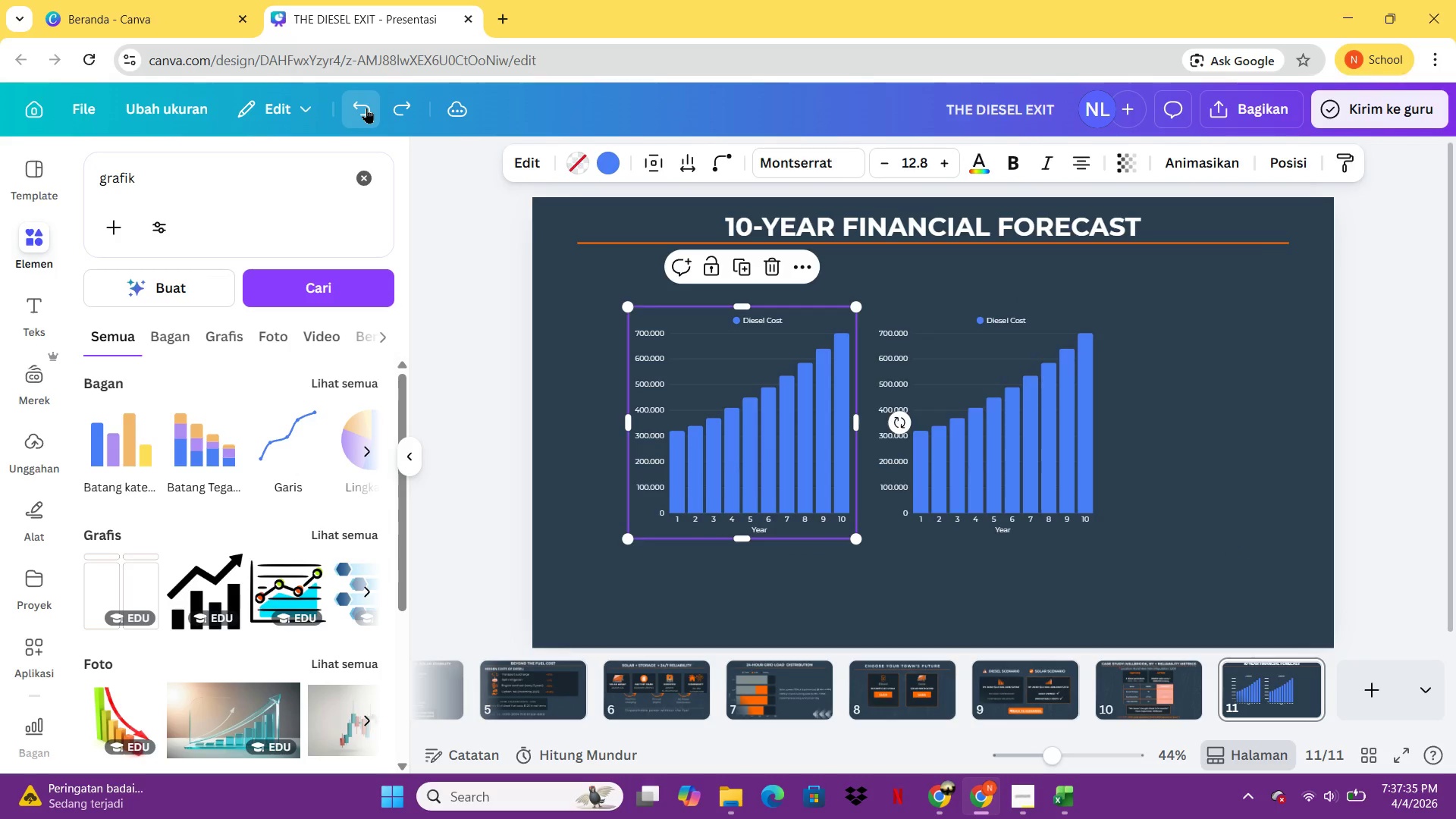 
triple_click([366, 108])
 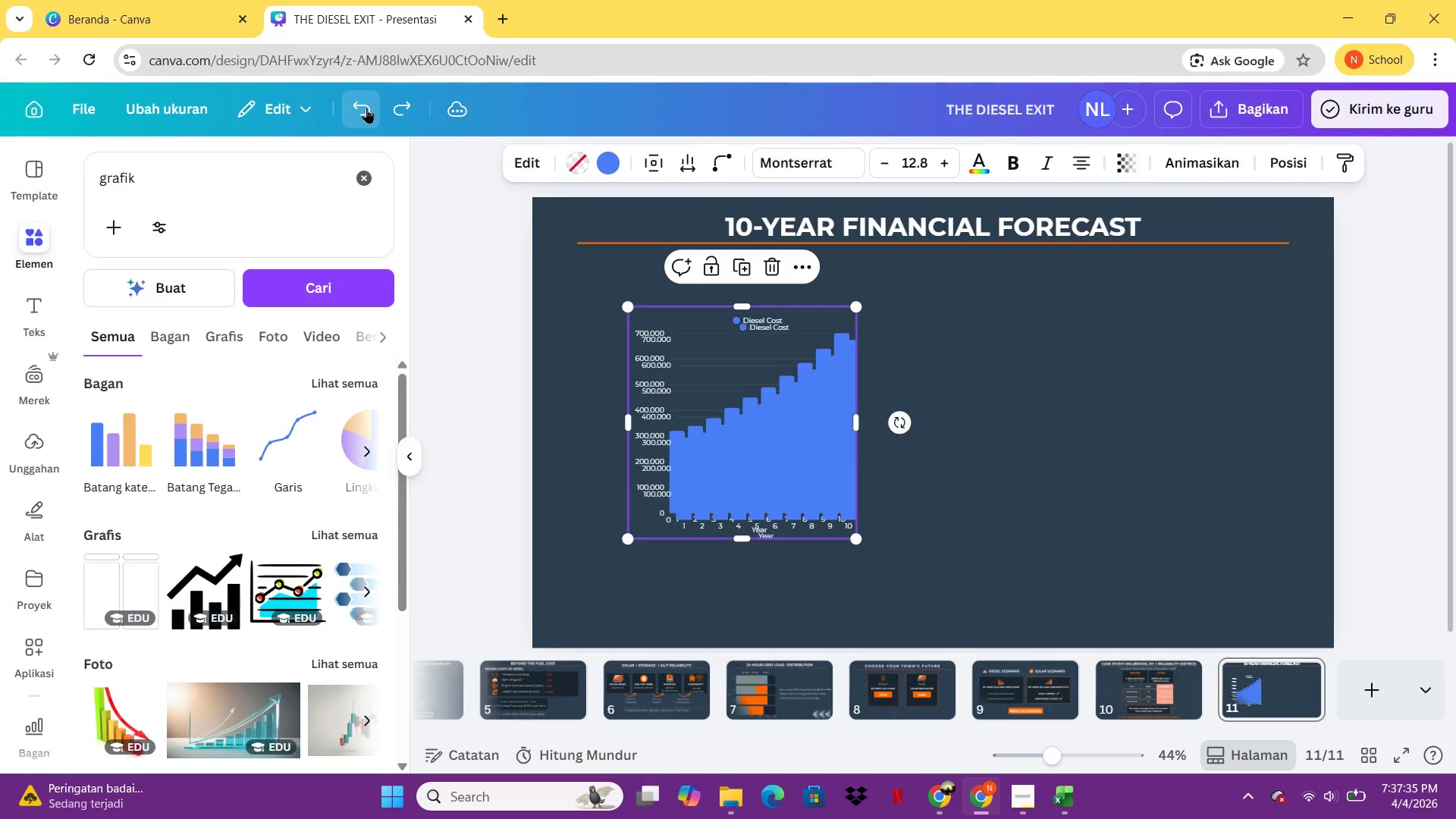 
triple_click([366, 108])
 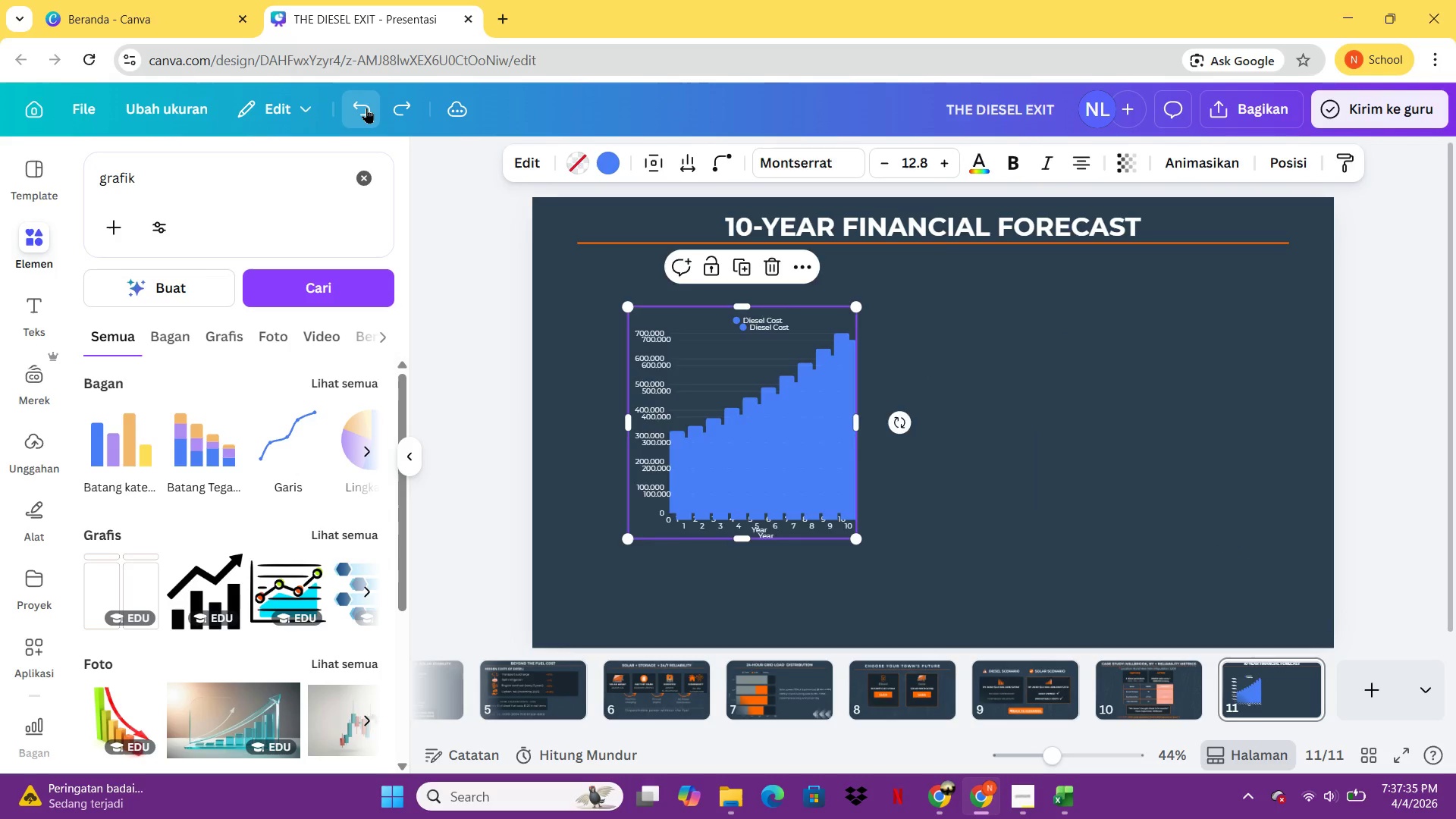 
triple_click([366, 108])
 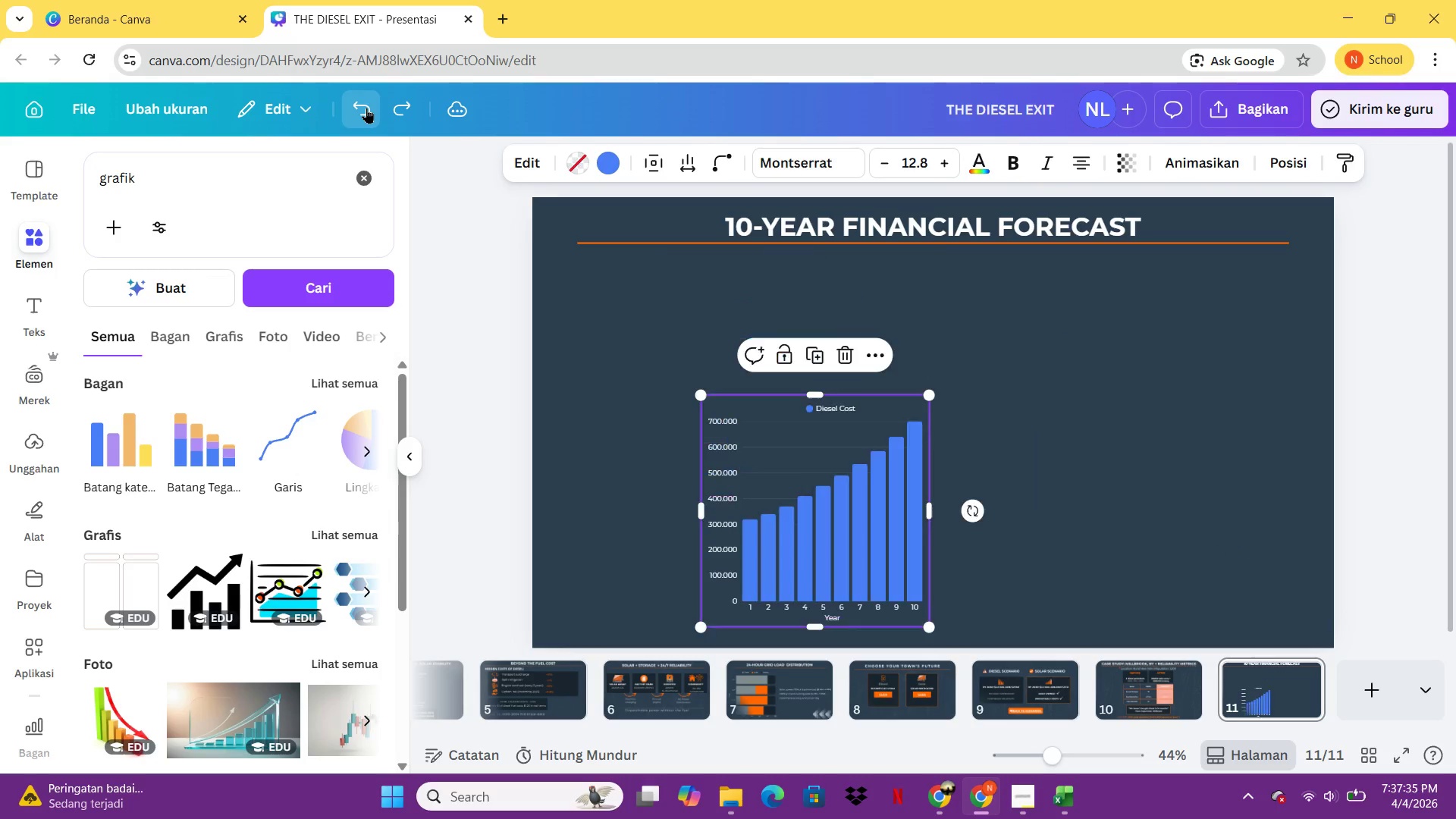 
triple_click([366, 108])
 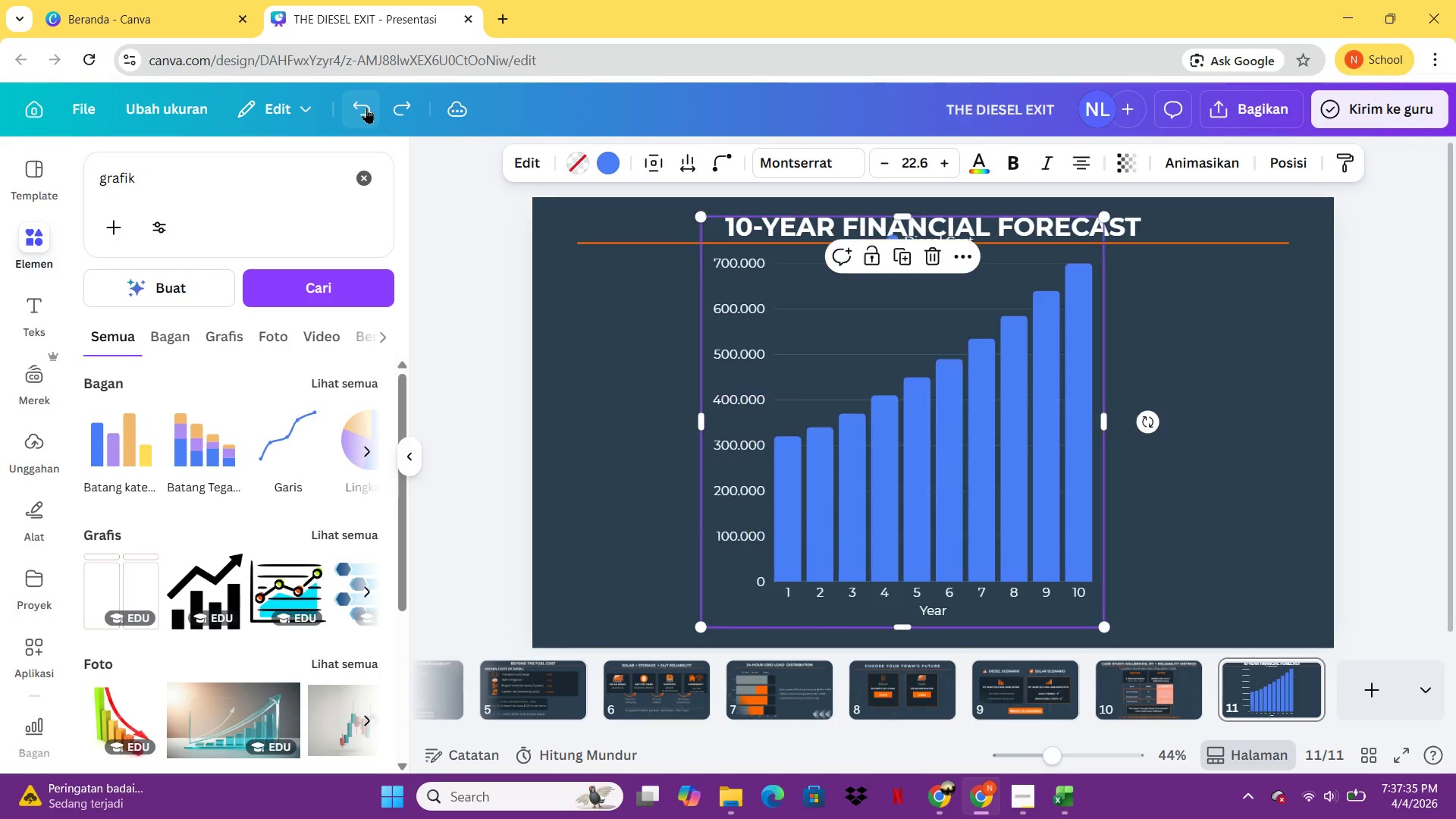 
triple_click([366, 108])
 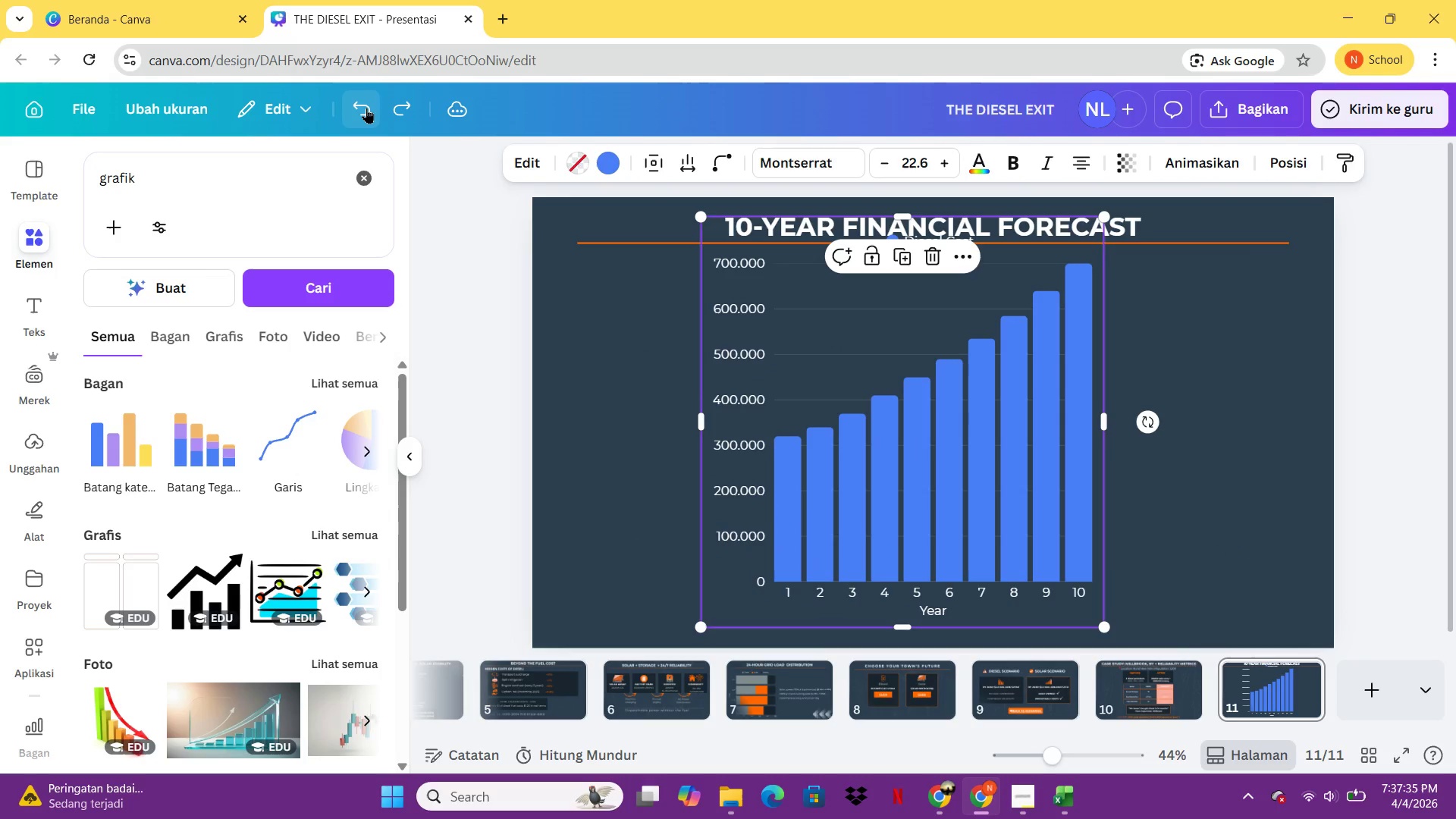 
triple_click([366, 108])
 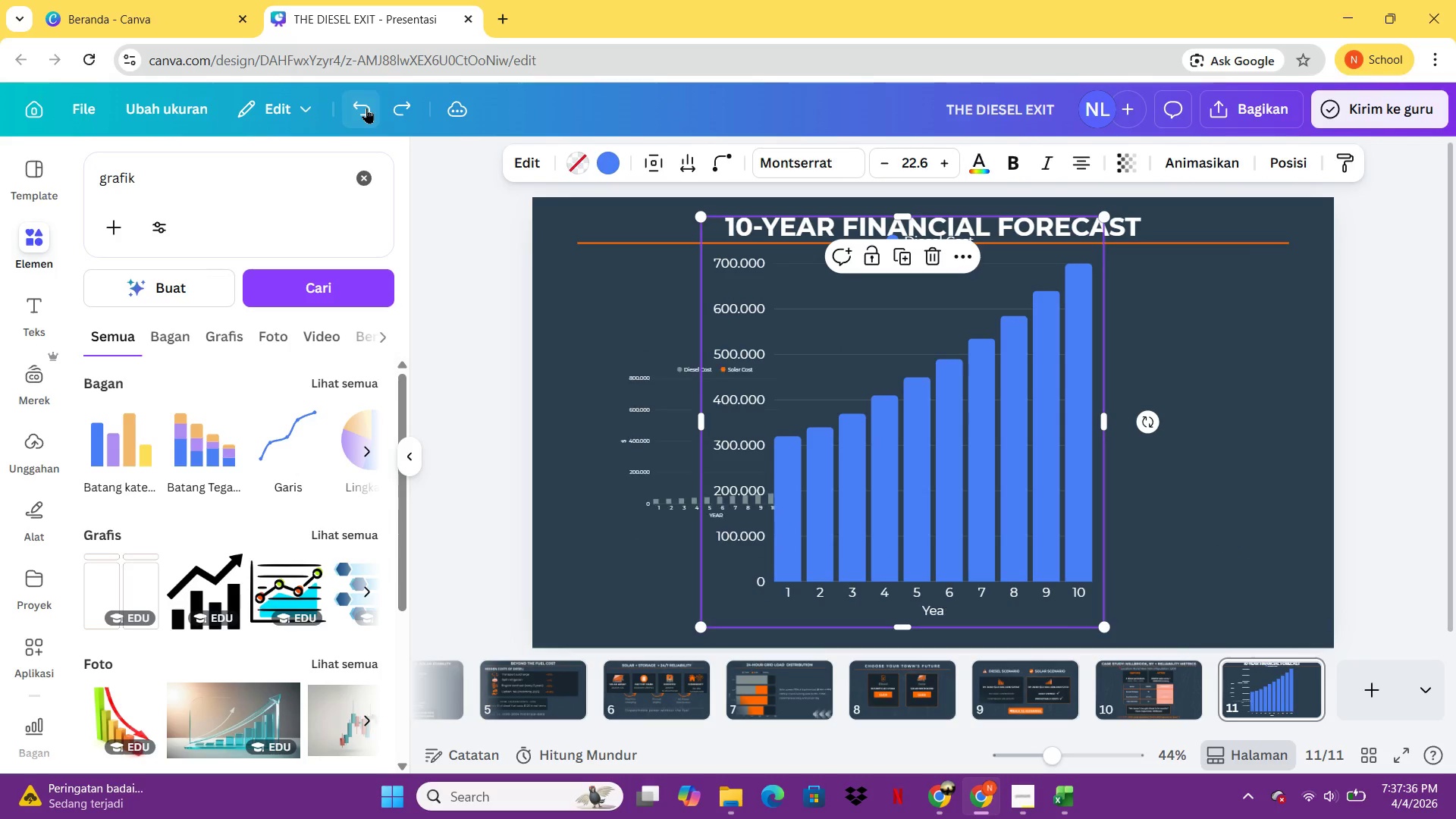 
triple_click([366, 108])
 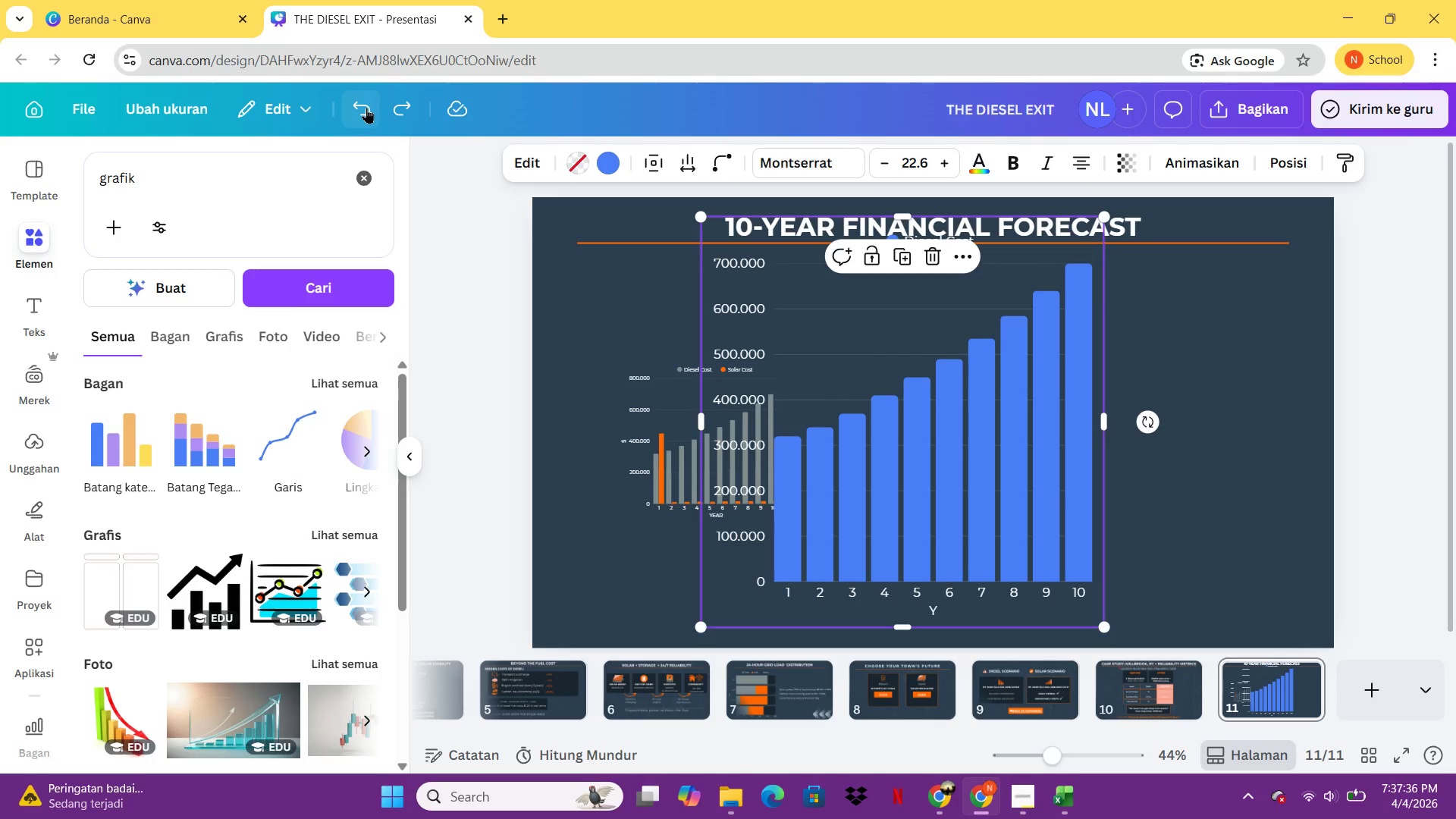 
triple_click([366, 108])
 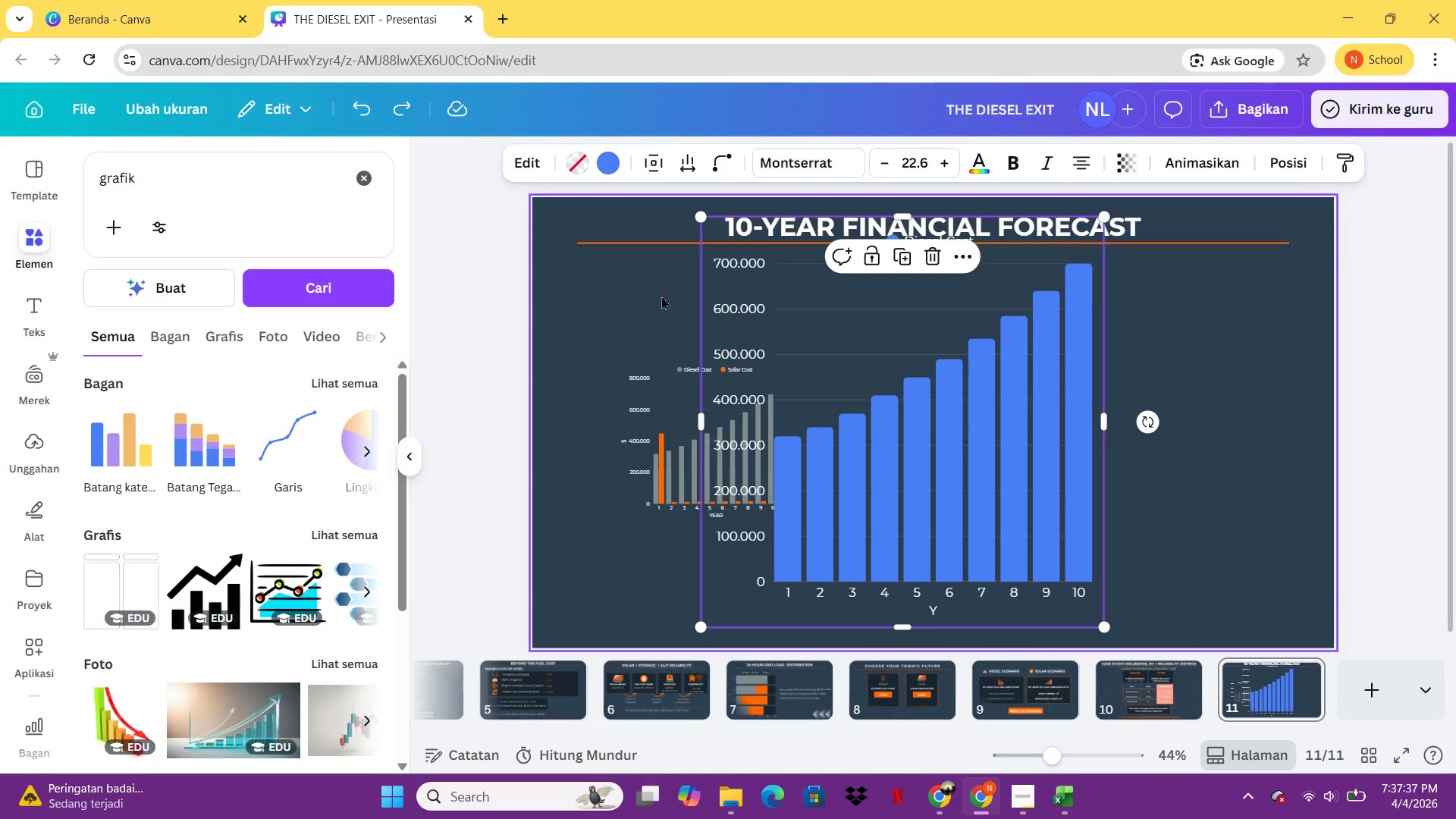 
left_click([827, 331])
 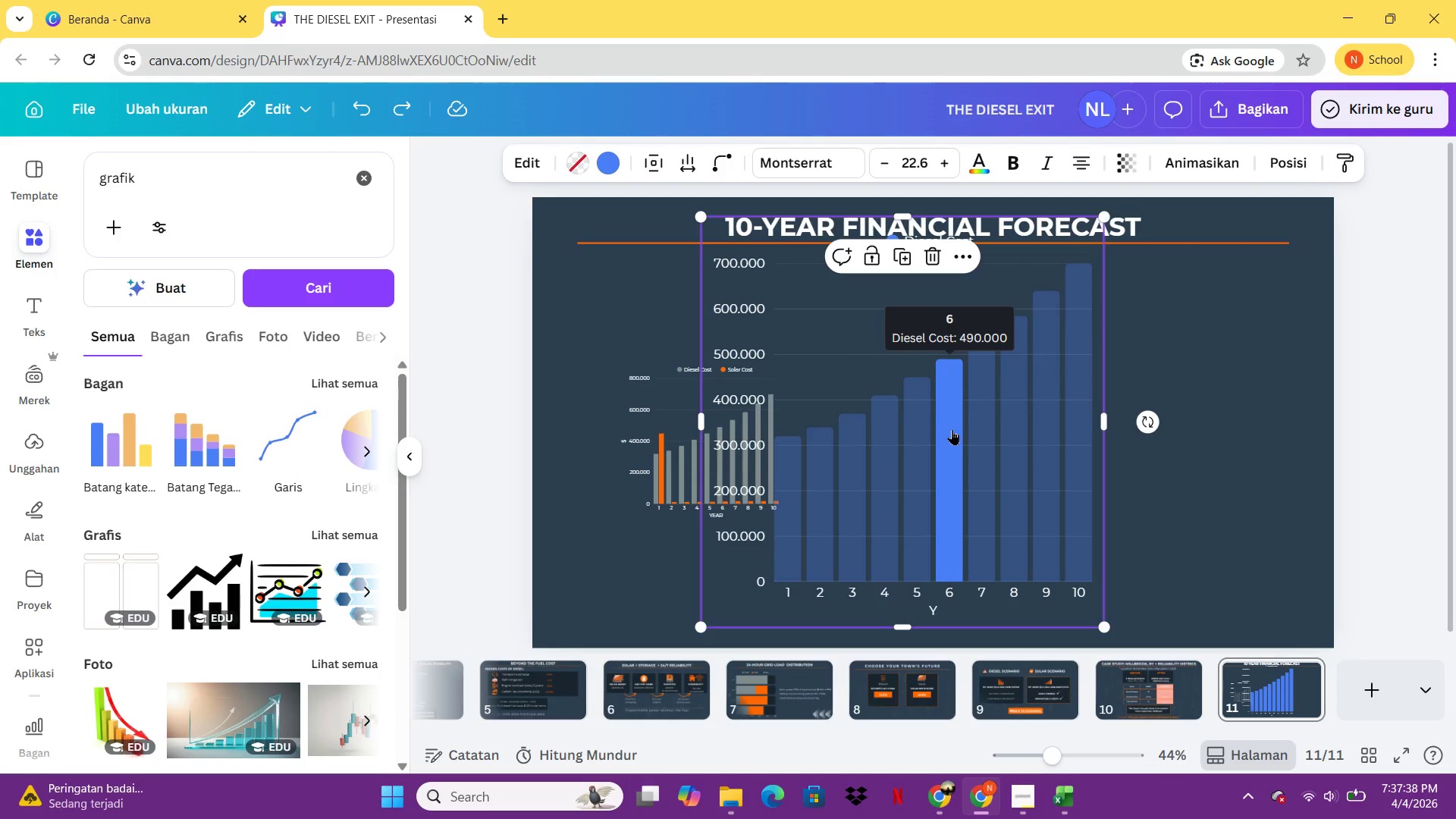 
key(Delete)
 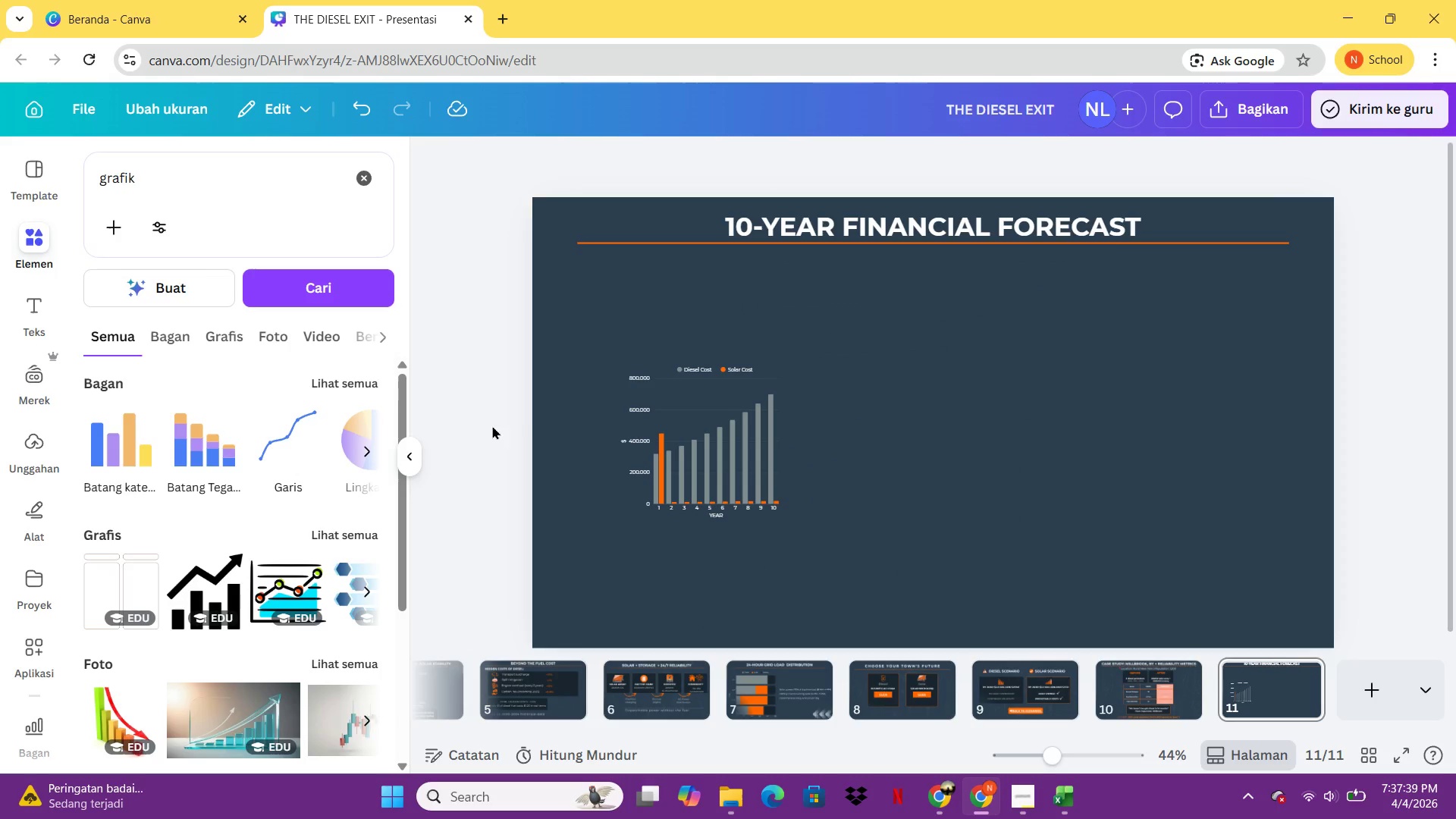 
left_click([672, 420])
 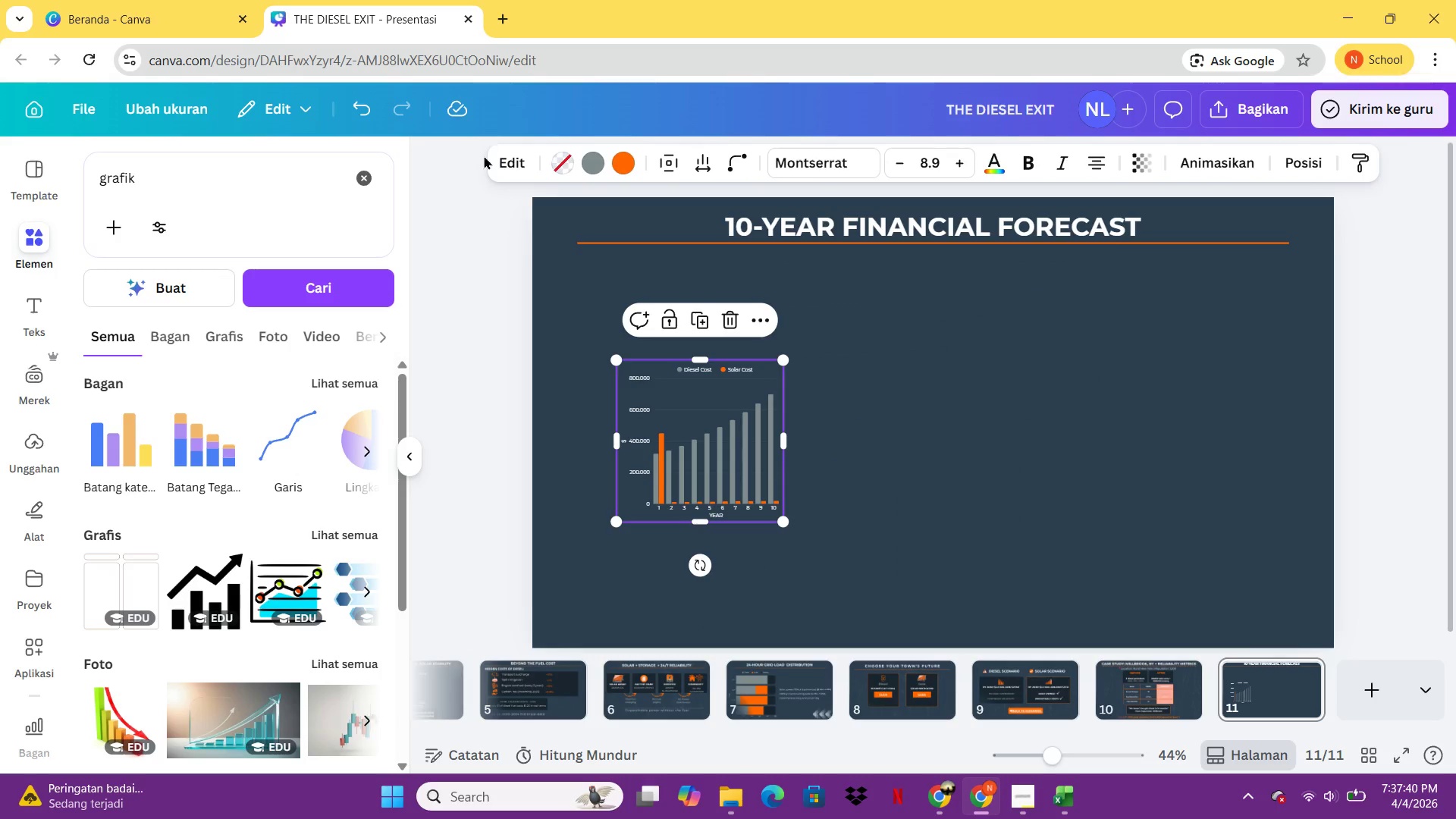 
left_click([519, 161])
 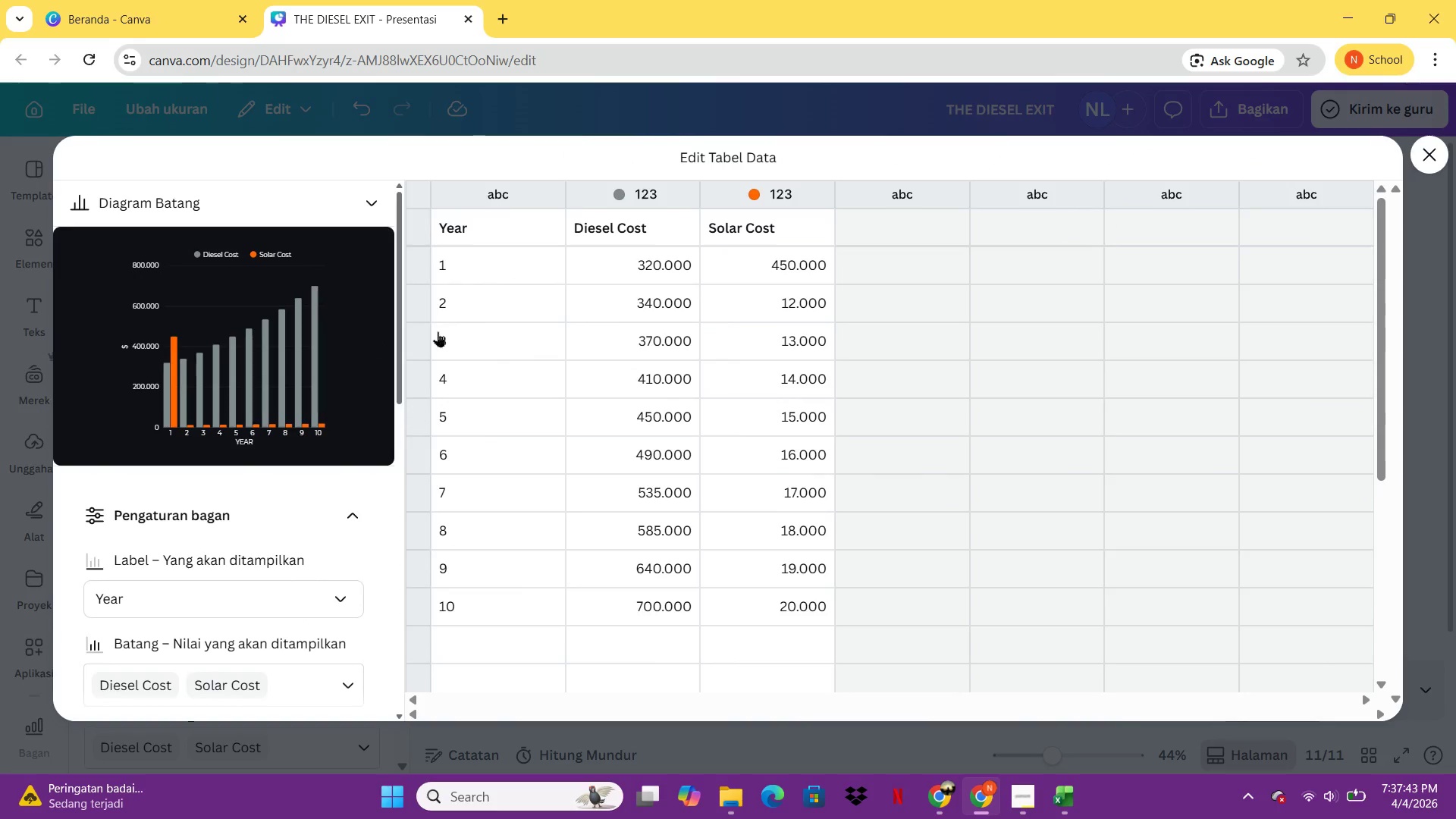 
left_click_drag(start_coordinate=[449, 222], to_coordinate=[764, 598])
 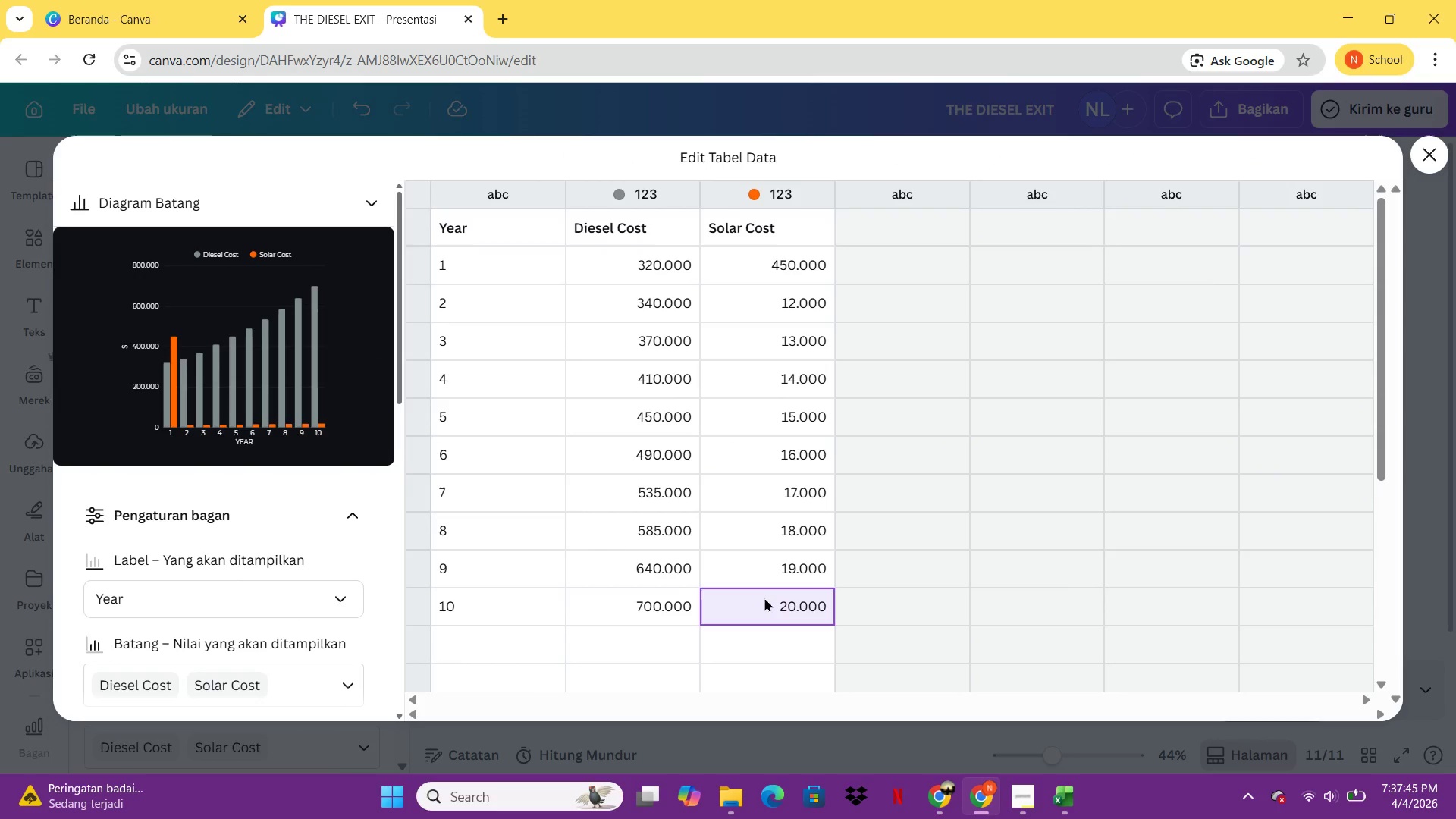 
left_click([764, 598])
 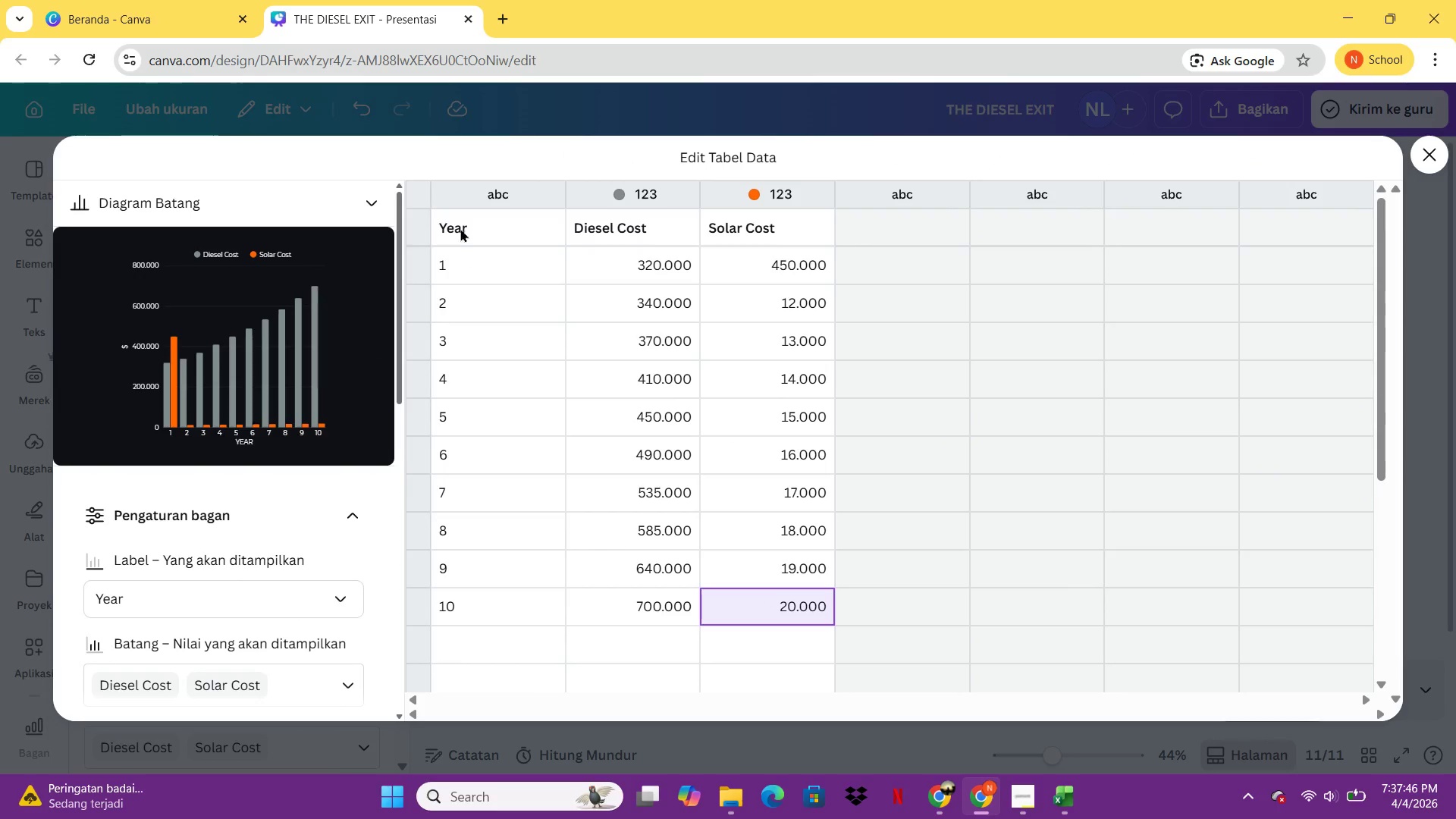 
left_click_drag(start_coordinate=[460, 221], to_coordinate=[791, 597])
 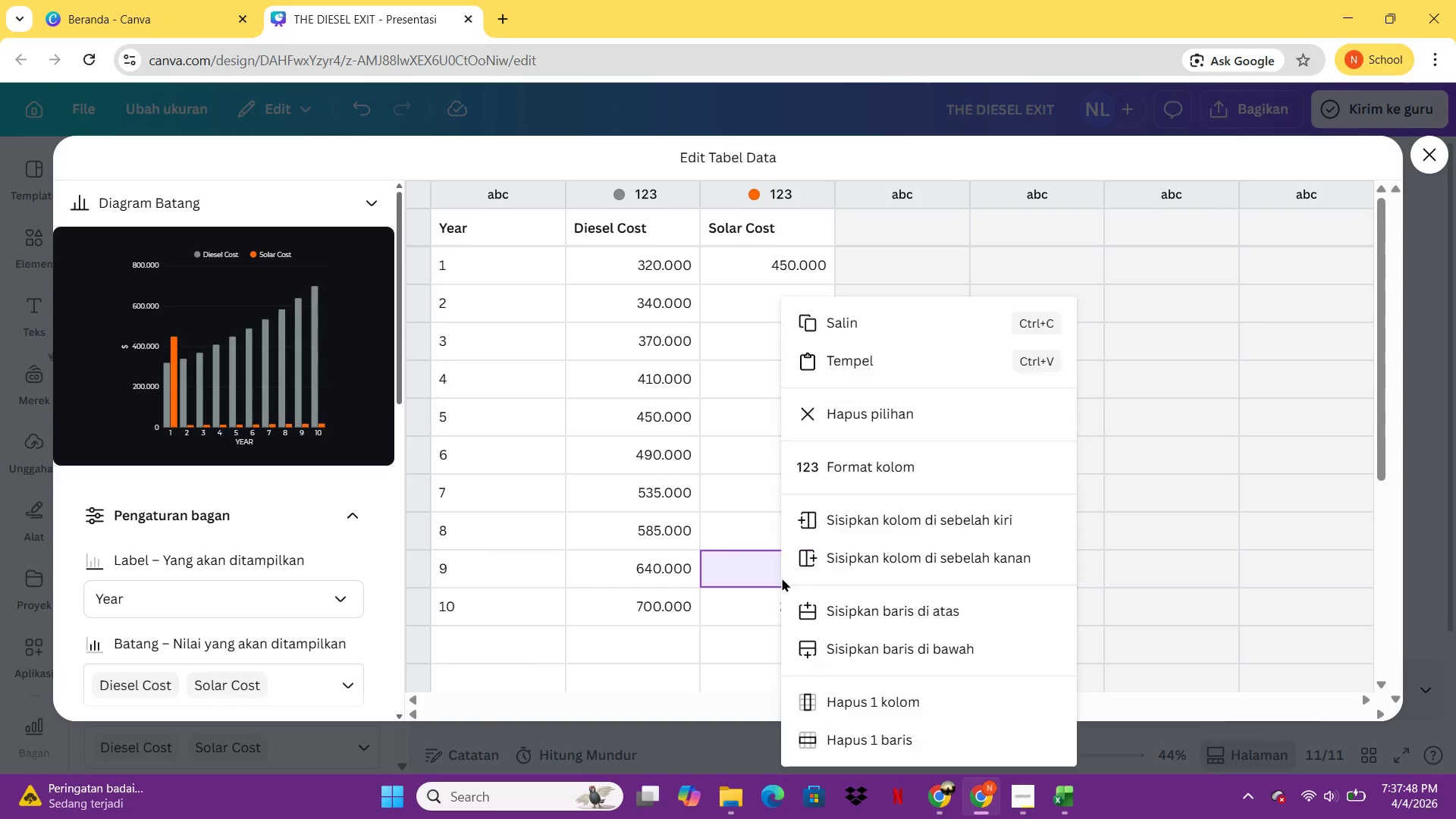 
left_click([791, 597])
 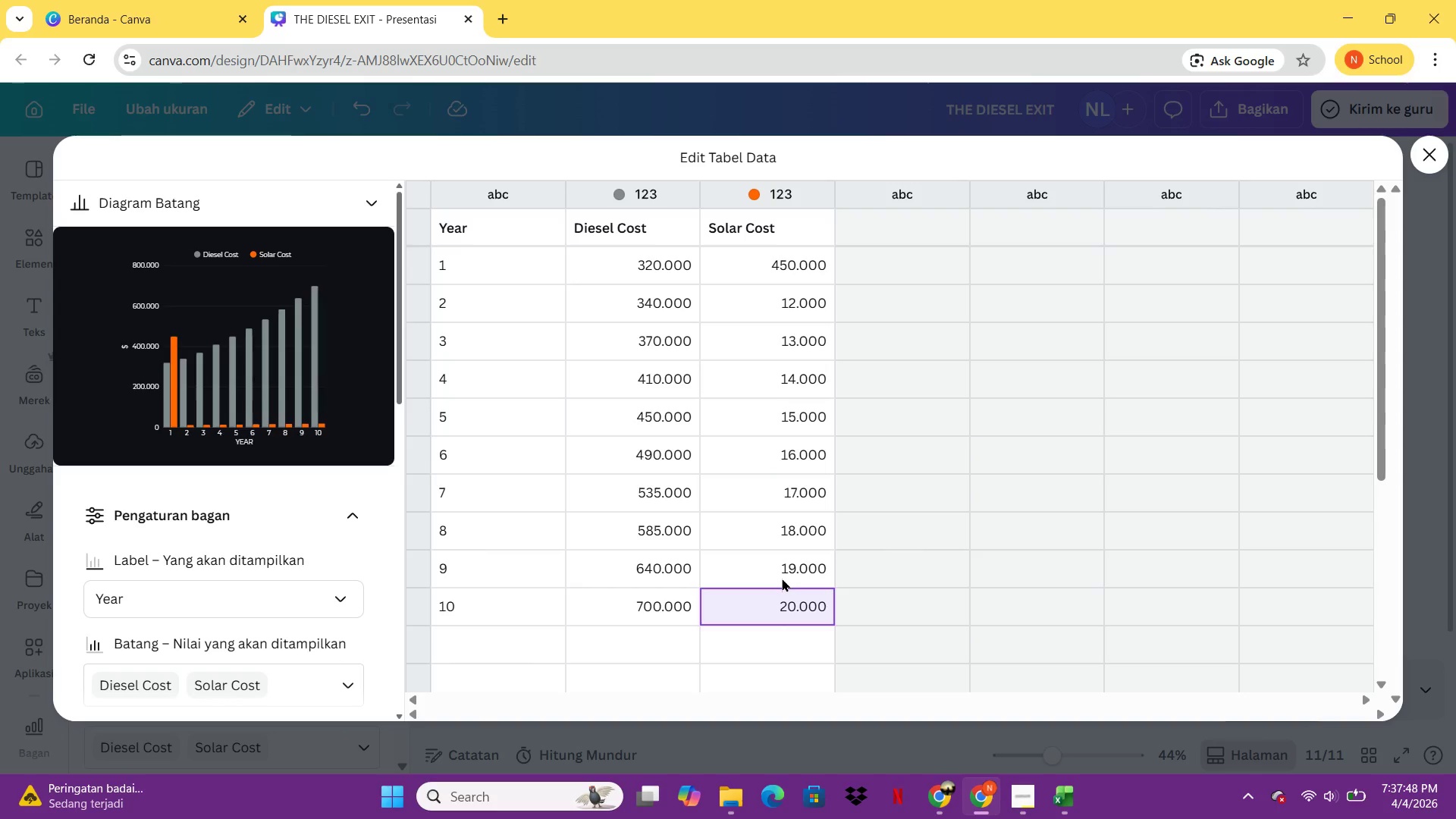 
right_click([782, 578])
 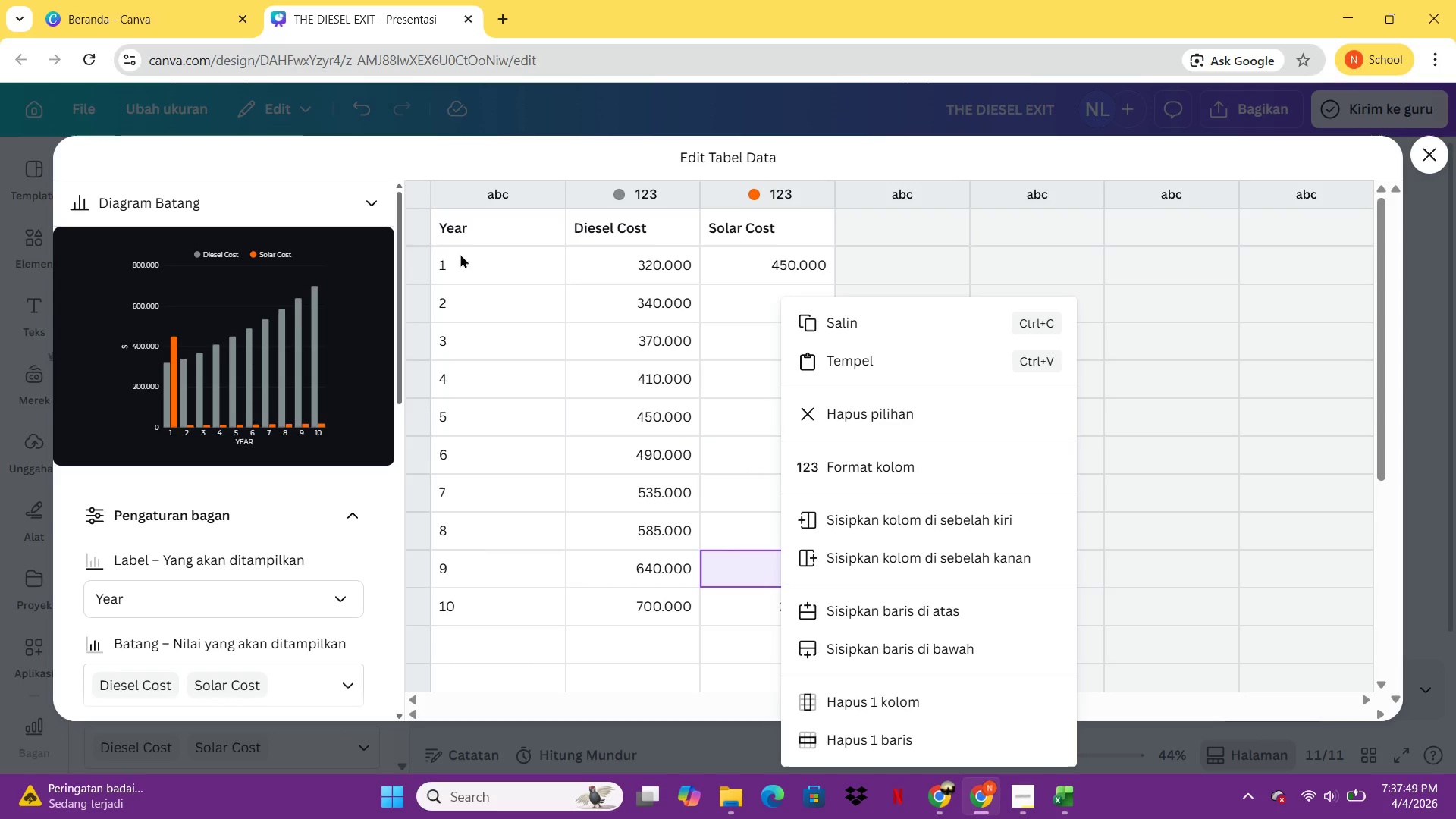 
left_click_drag(start_coordinate=[447, 212], to_coordinate=[767, 596])
 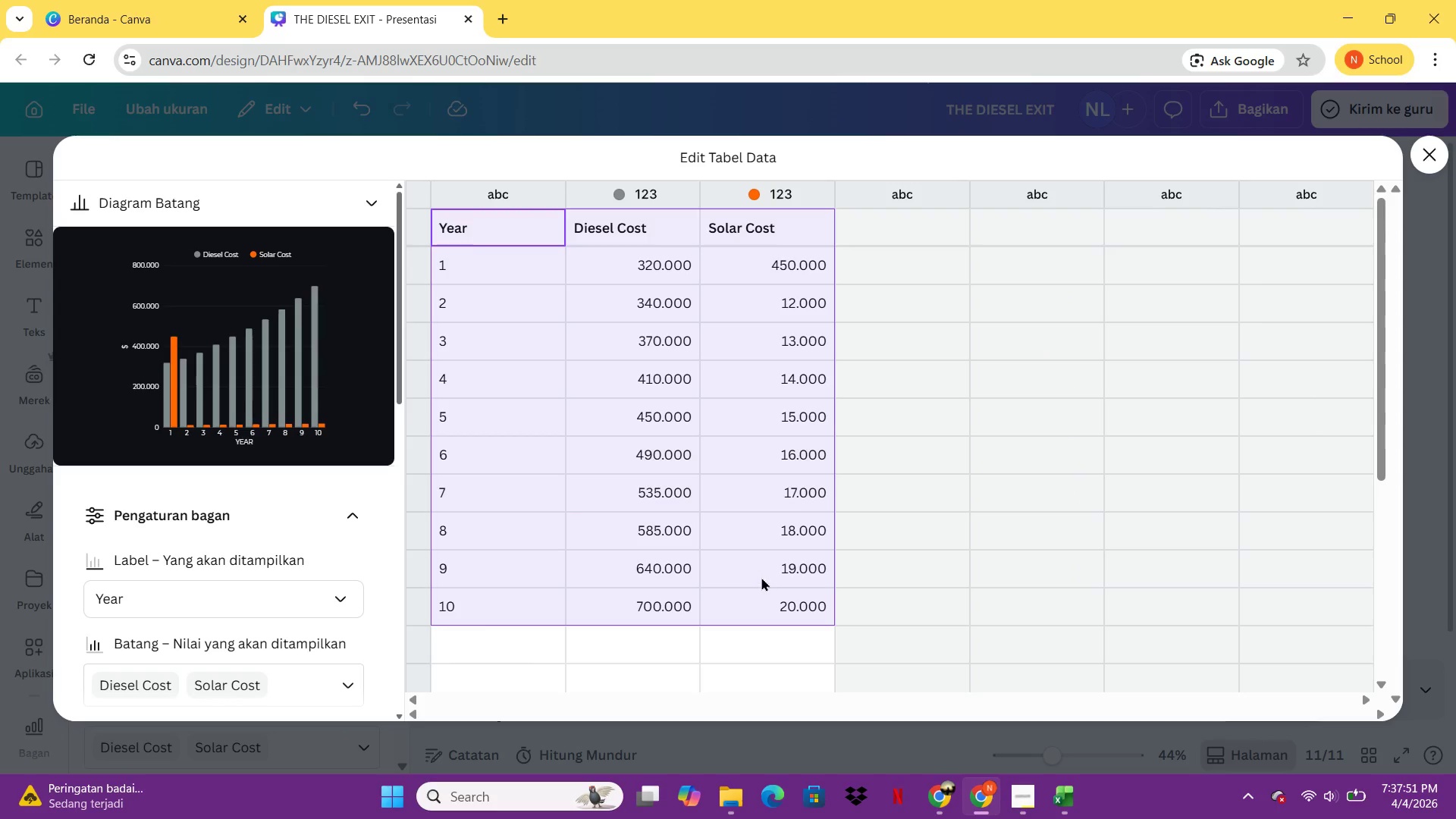 
right_click([761, 577])
 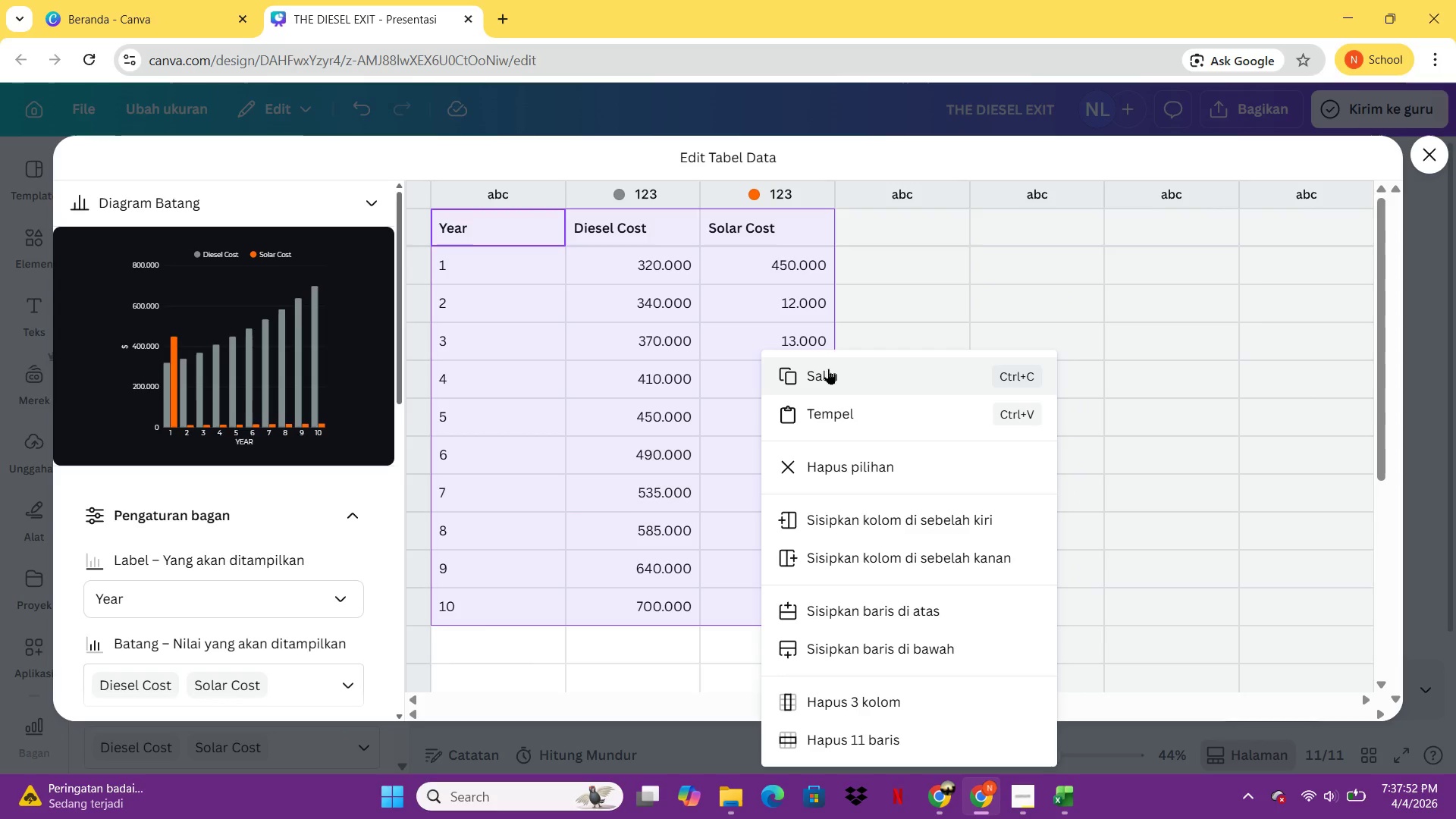 
double_click([828, 369])
 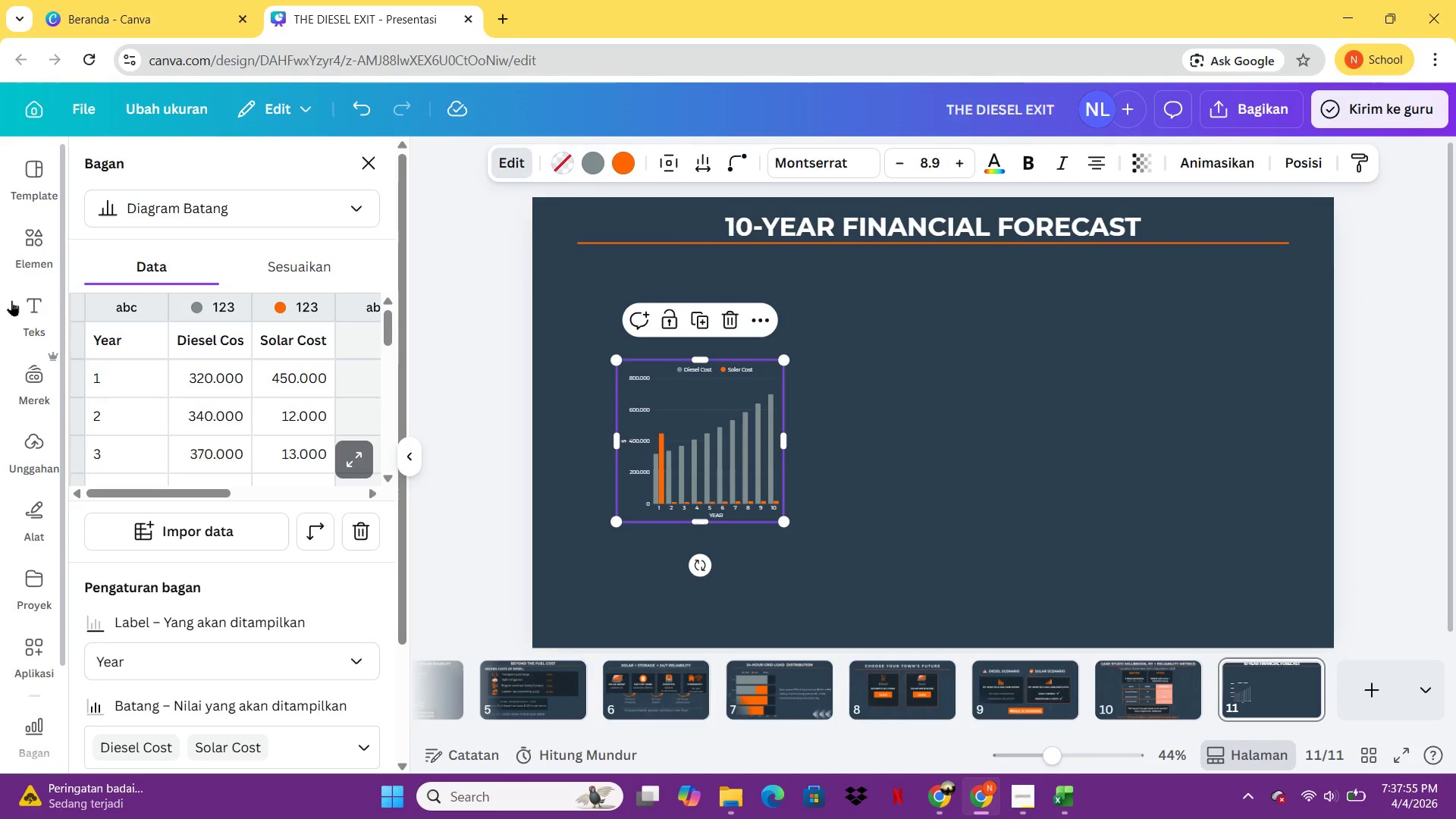 
double_click([861, 375])
 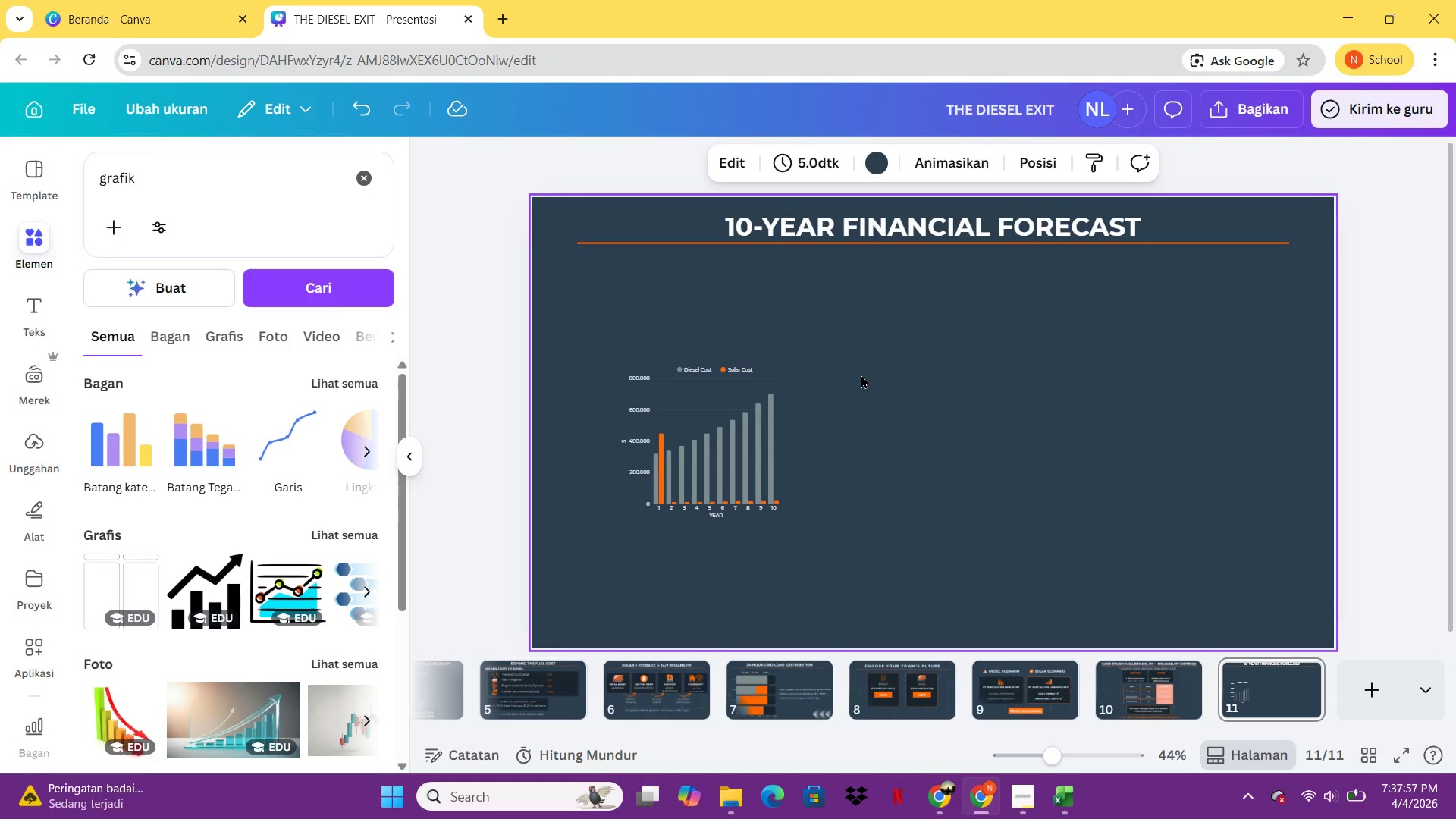 
key(Control+V)
 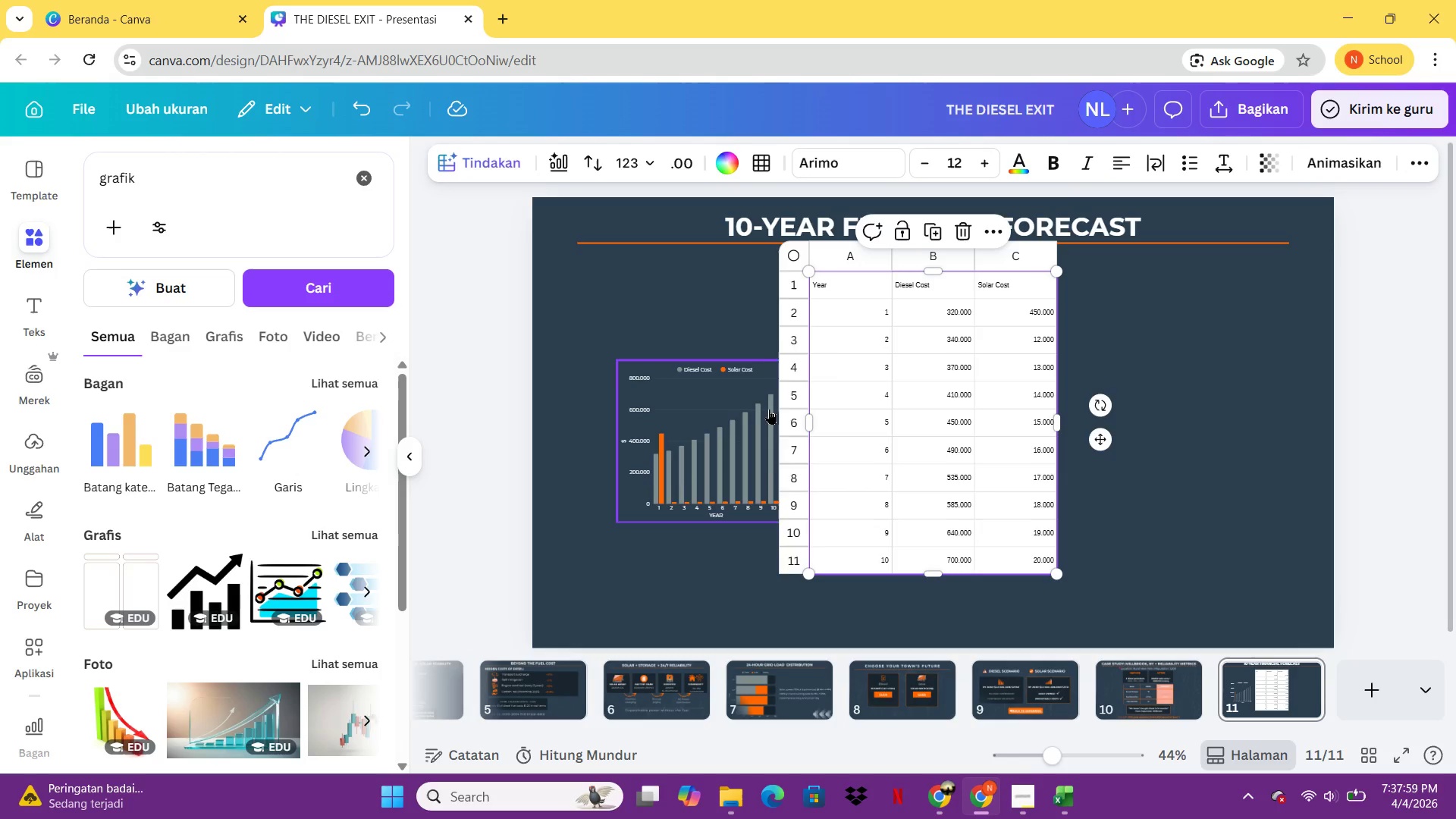 
double_click([745, 422])
 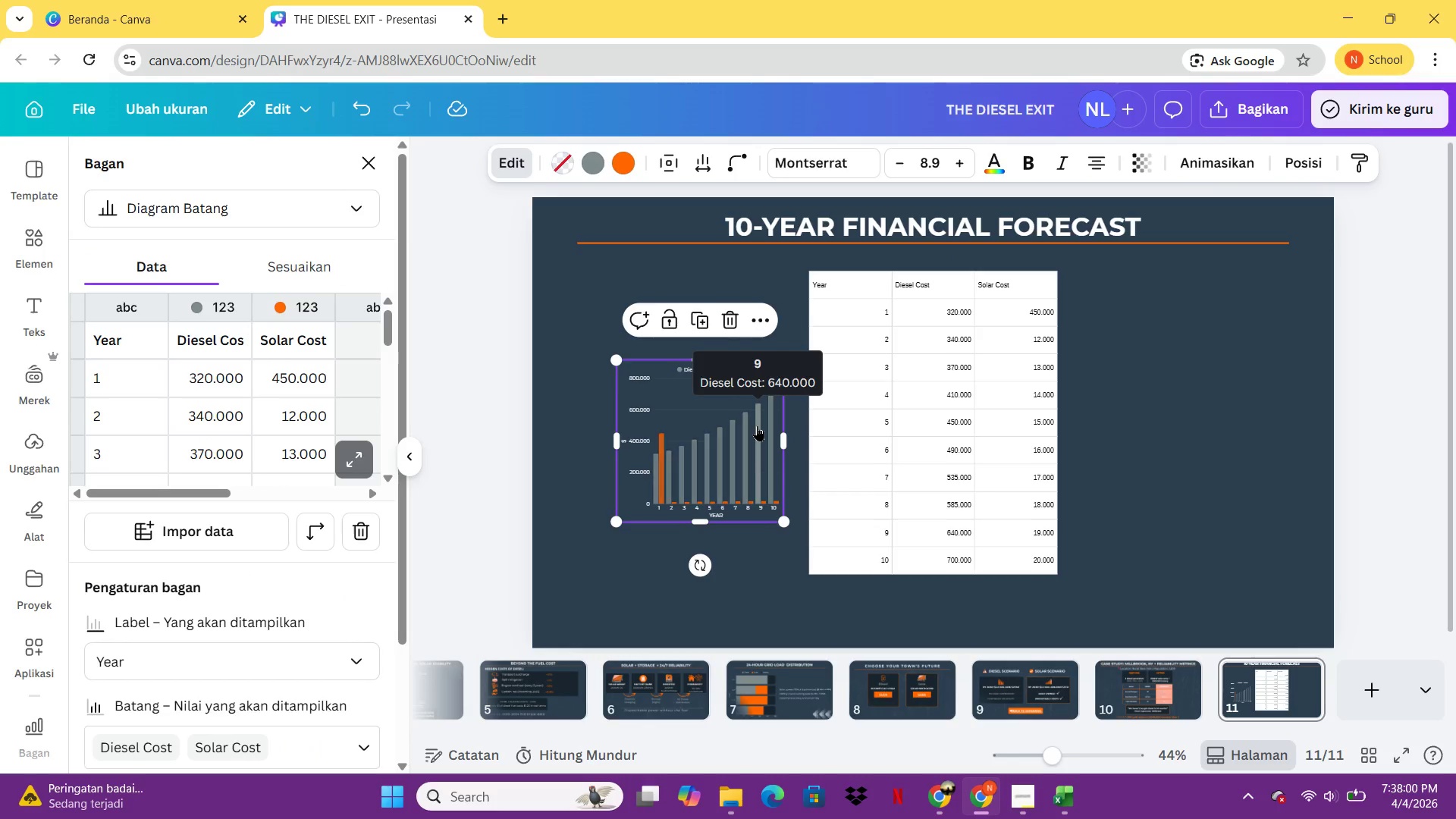 
key(Delete)
 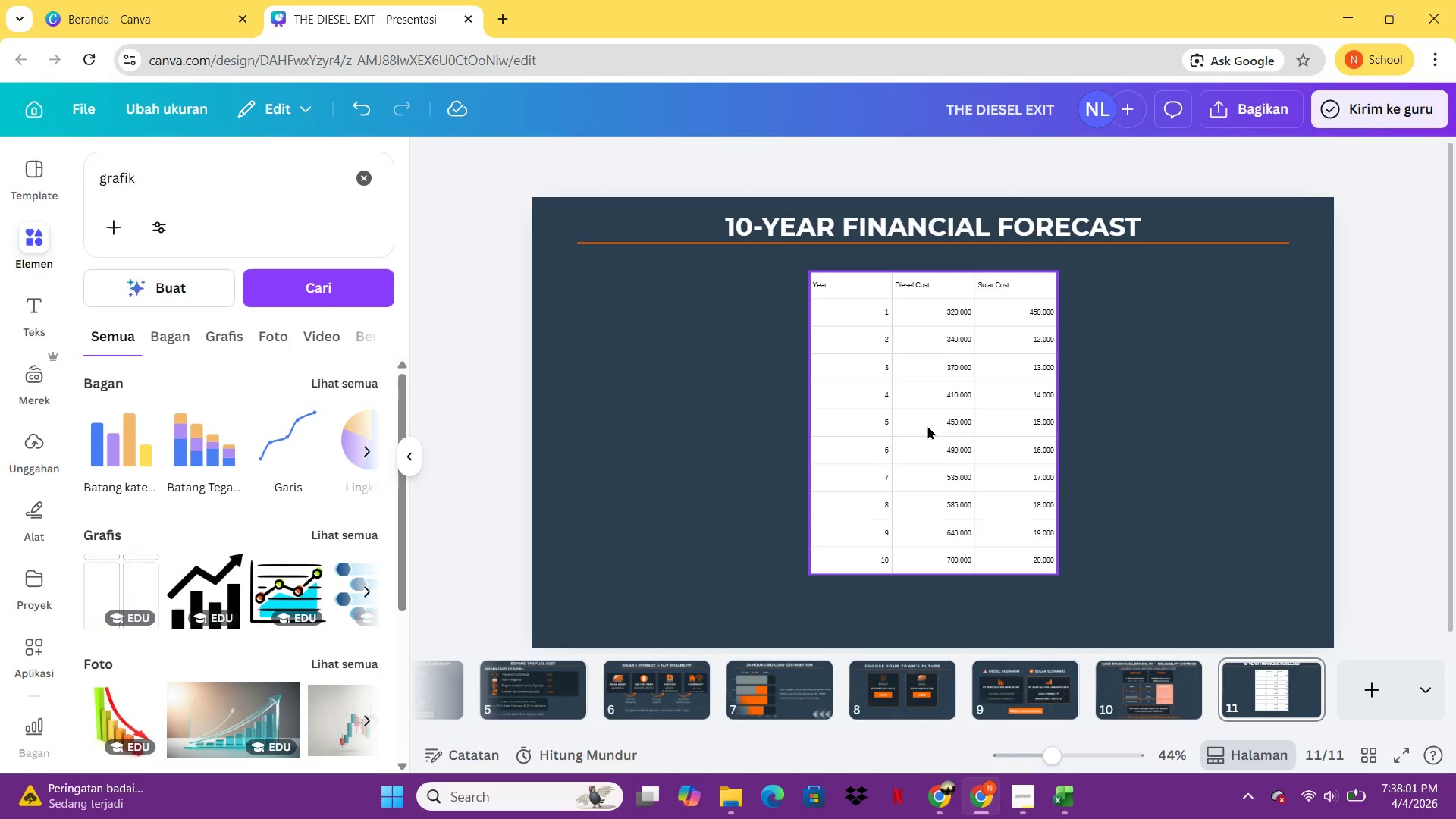 
double_click([927, 425])
 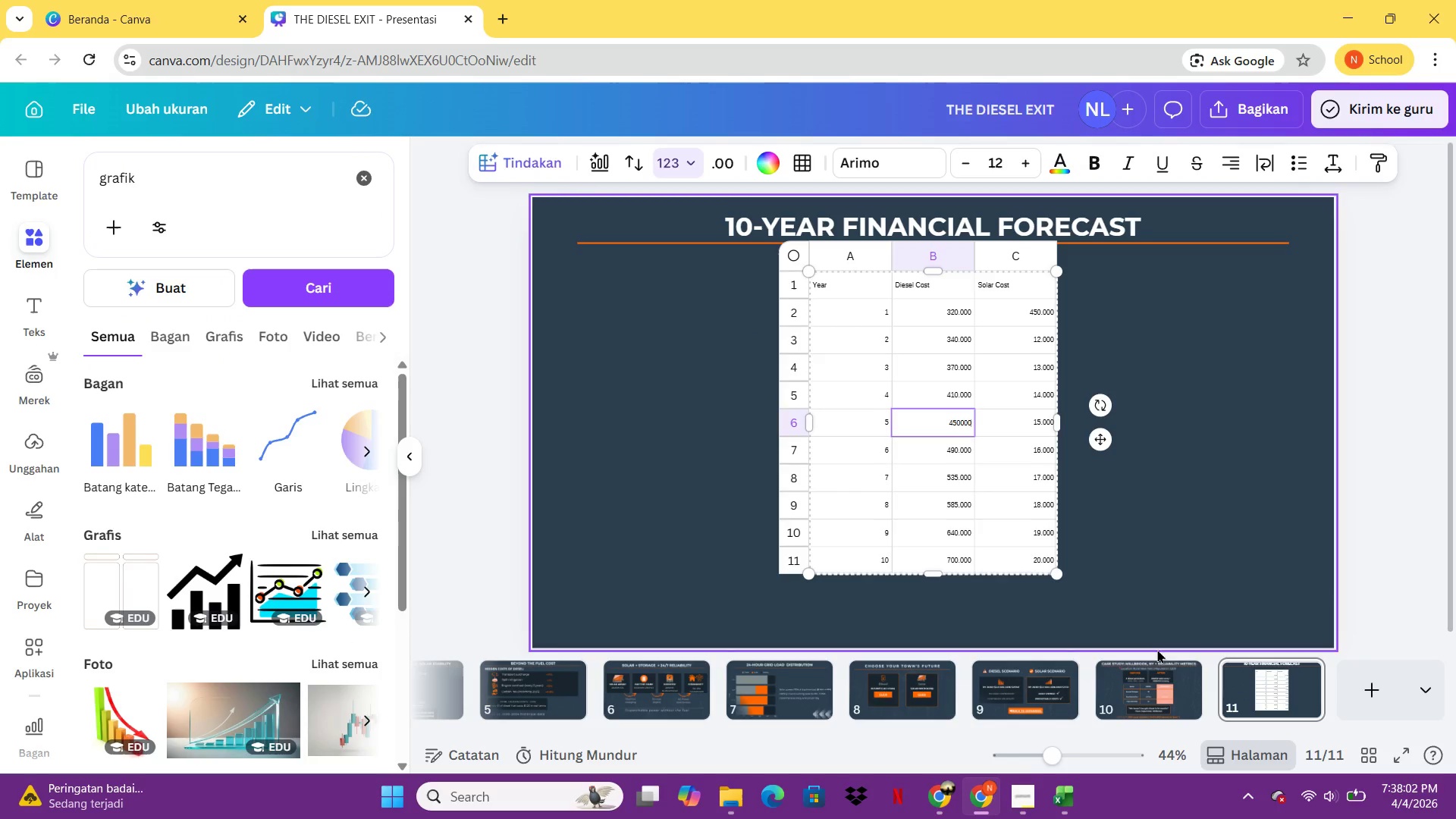 
double_click([1139, 544])
 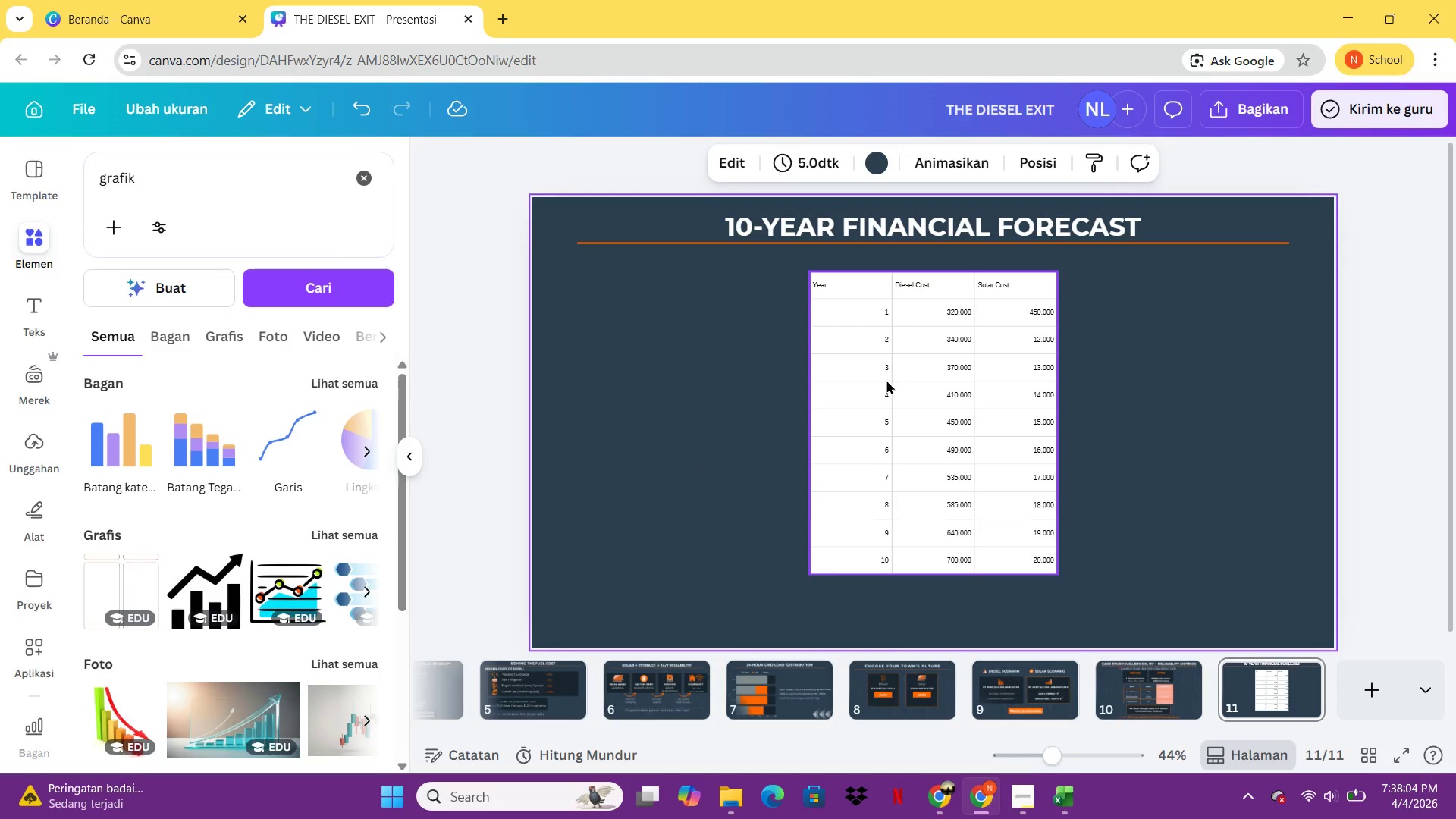 
double_click([885, 381])
 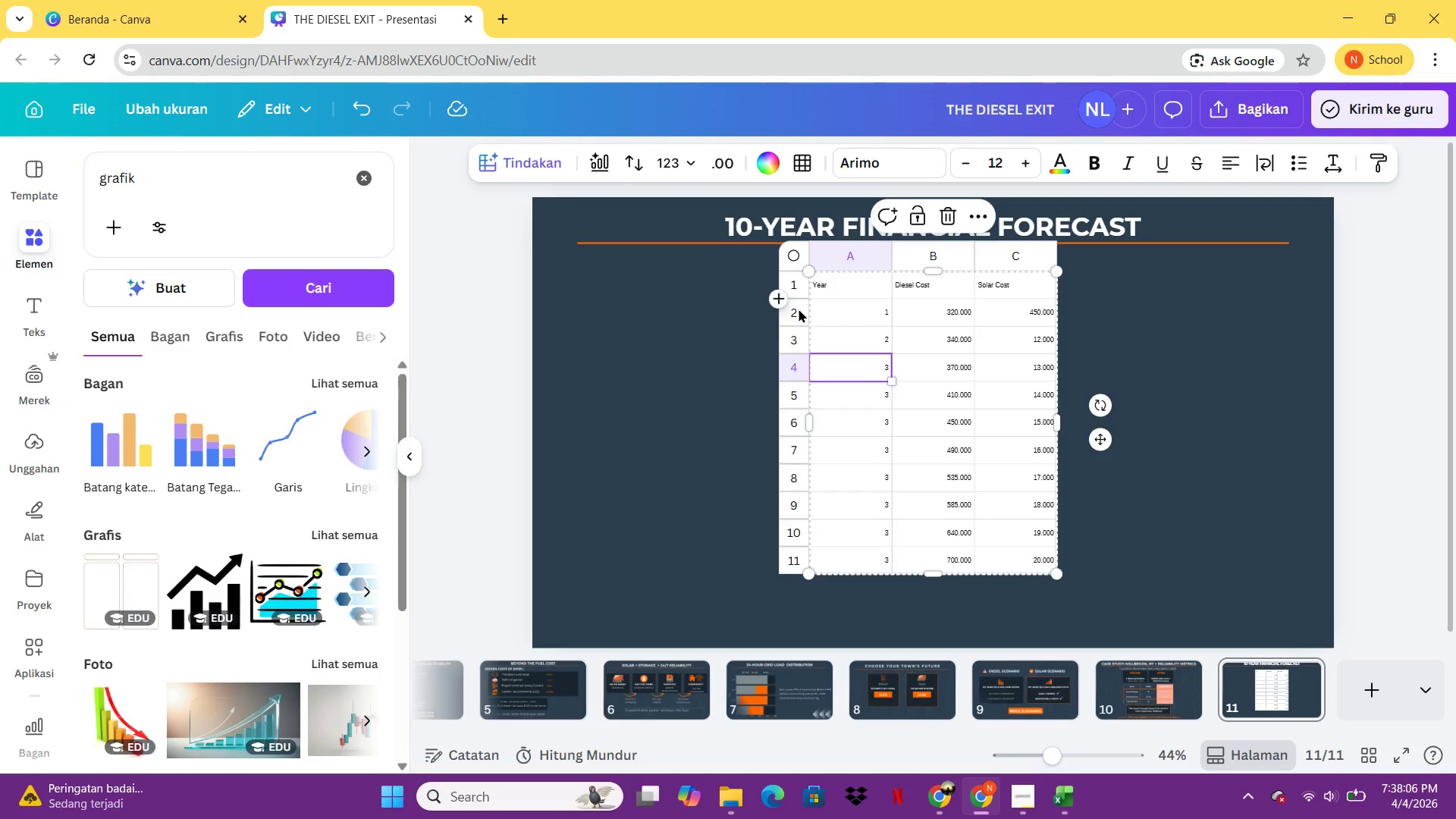 
key(Control+A)
 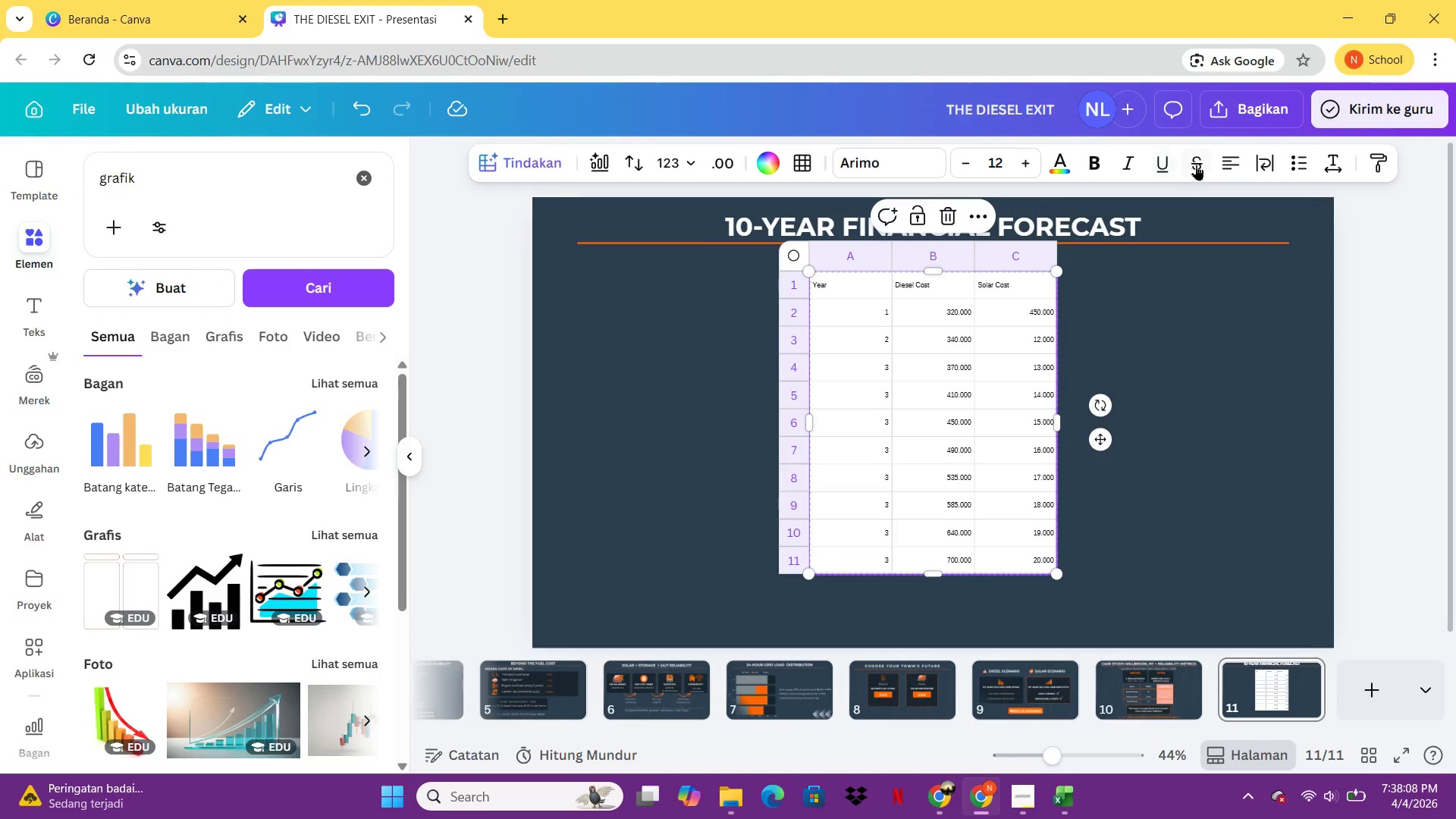 
double_click([1220, 162])
 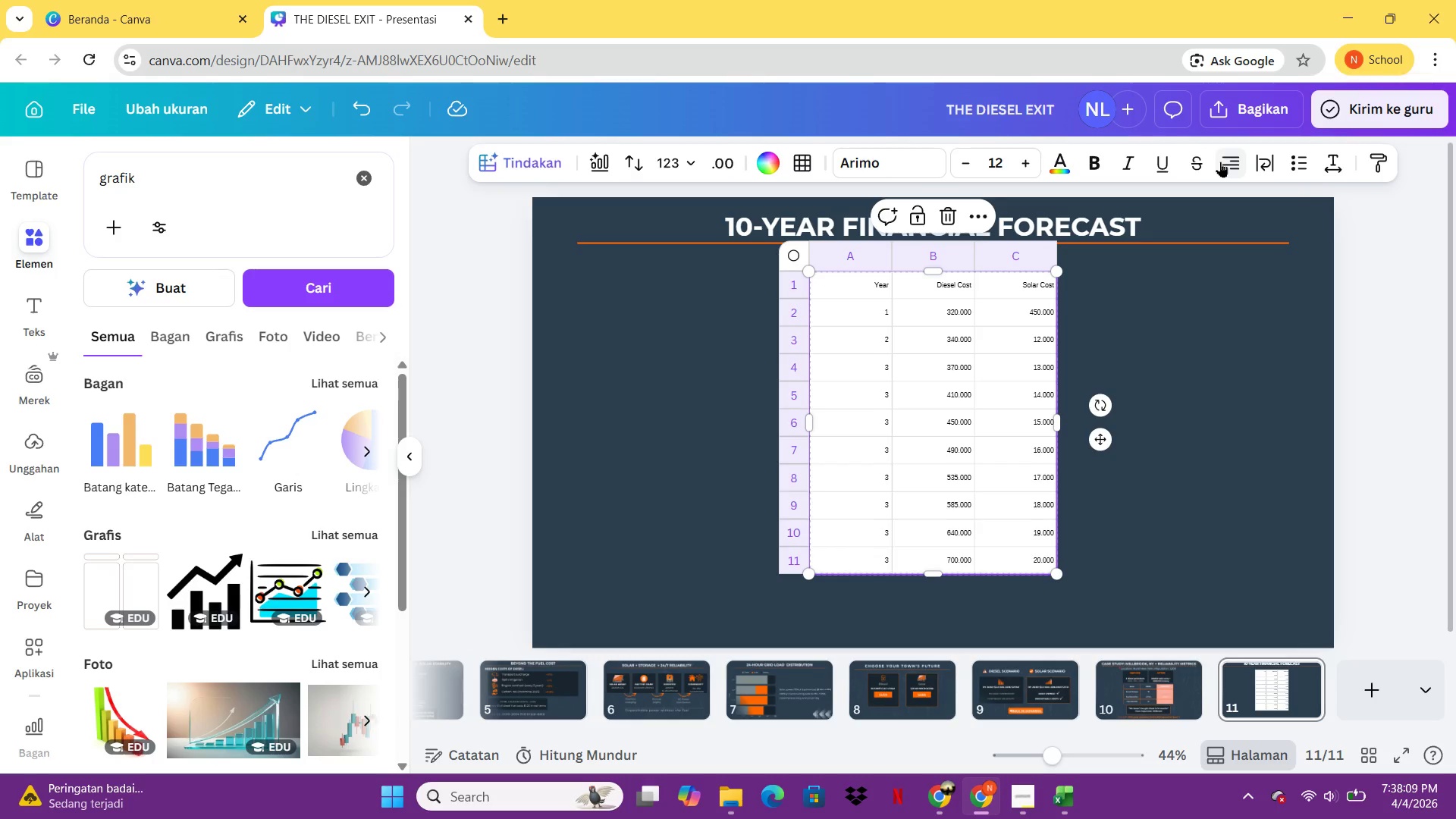 
double_click([1220, 162])
 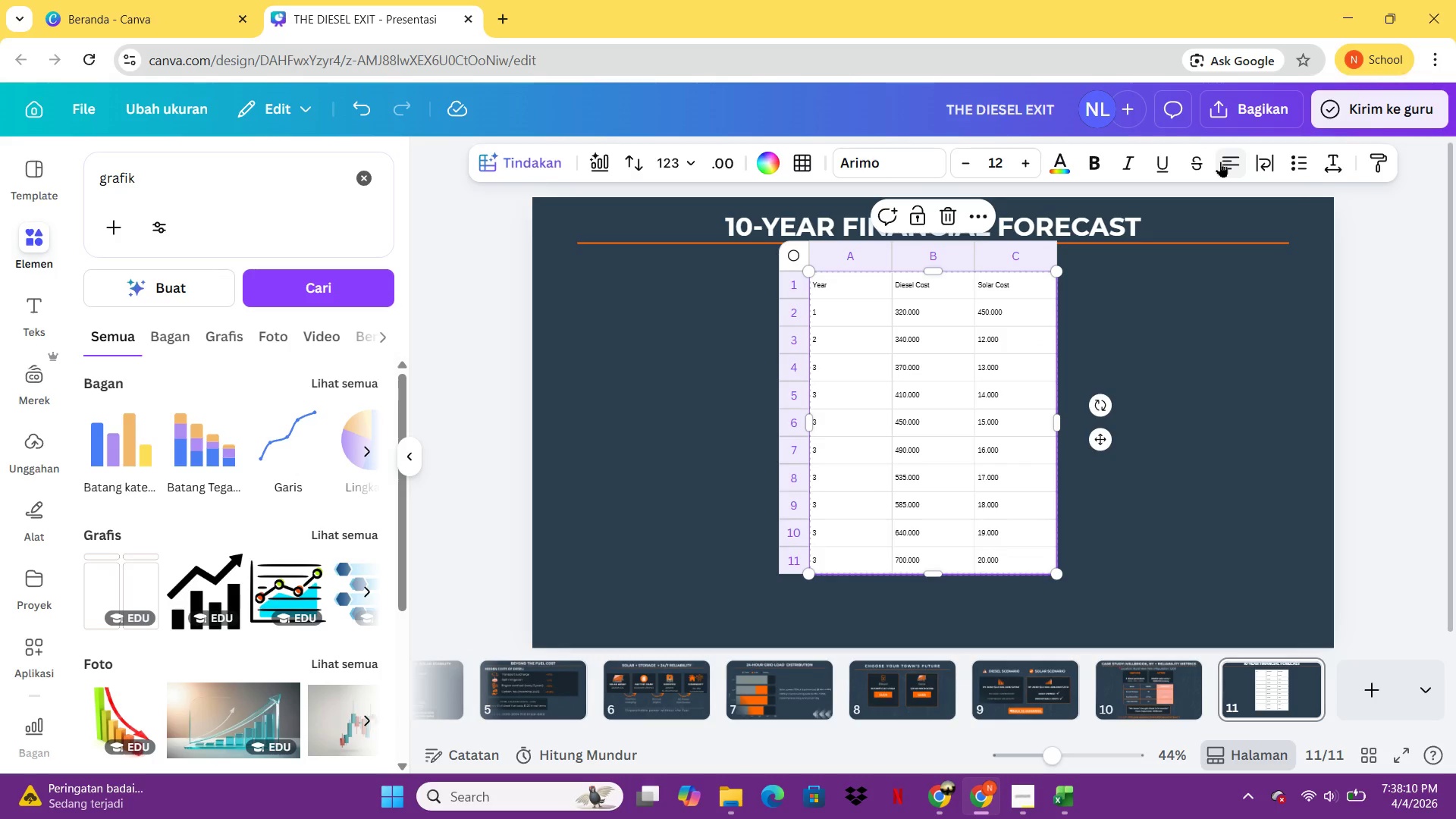 
double_click([1220, 162])
 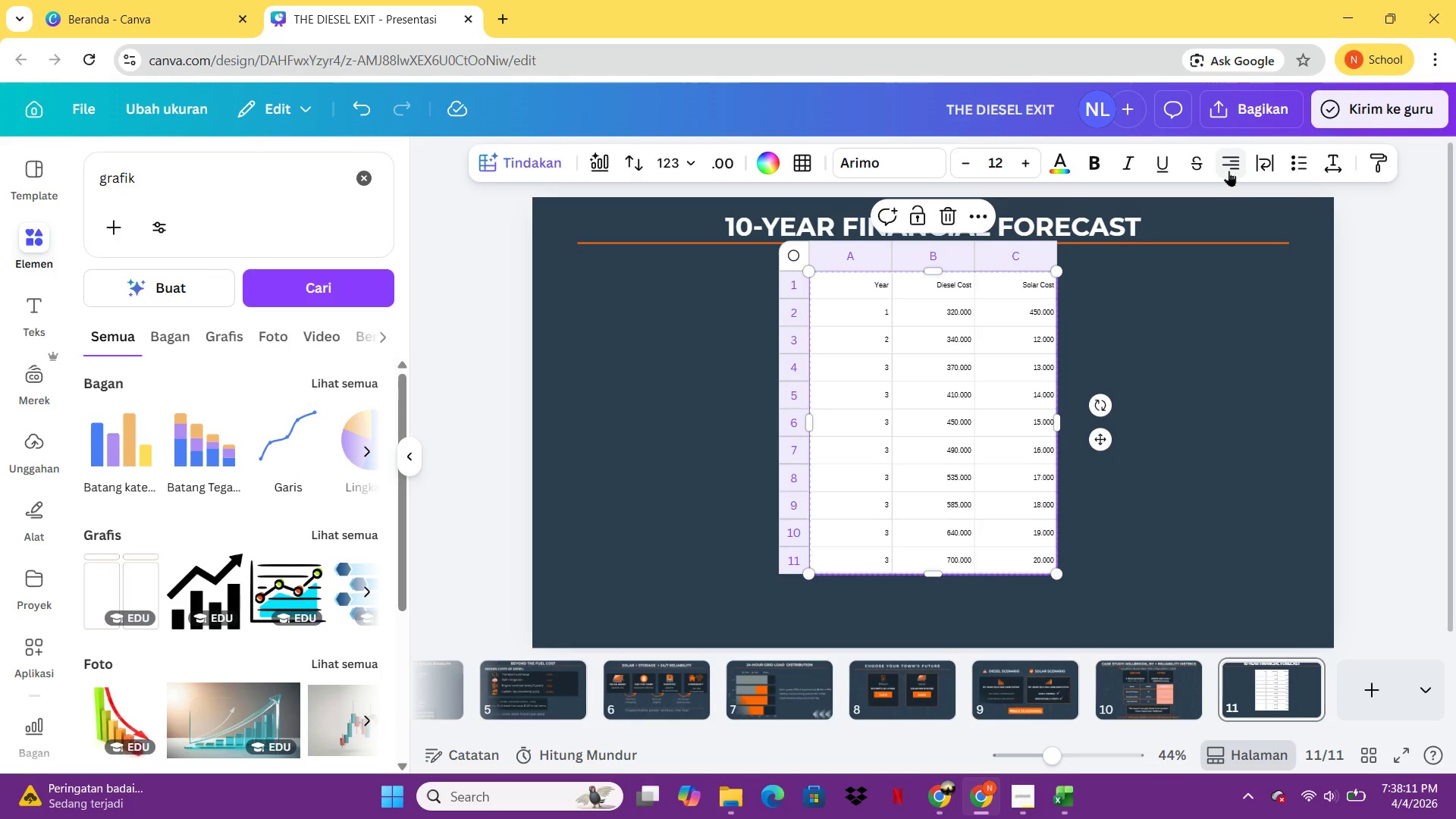 
double_click([1228, 171])
 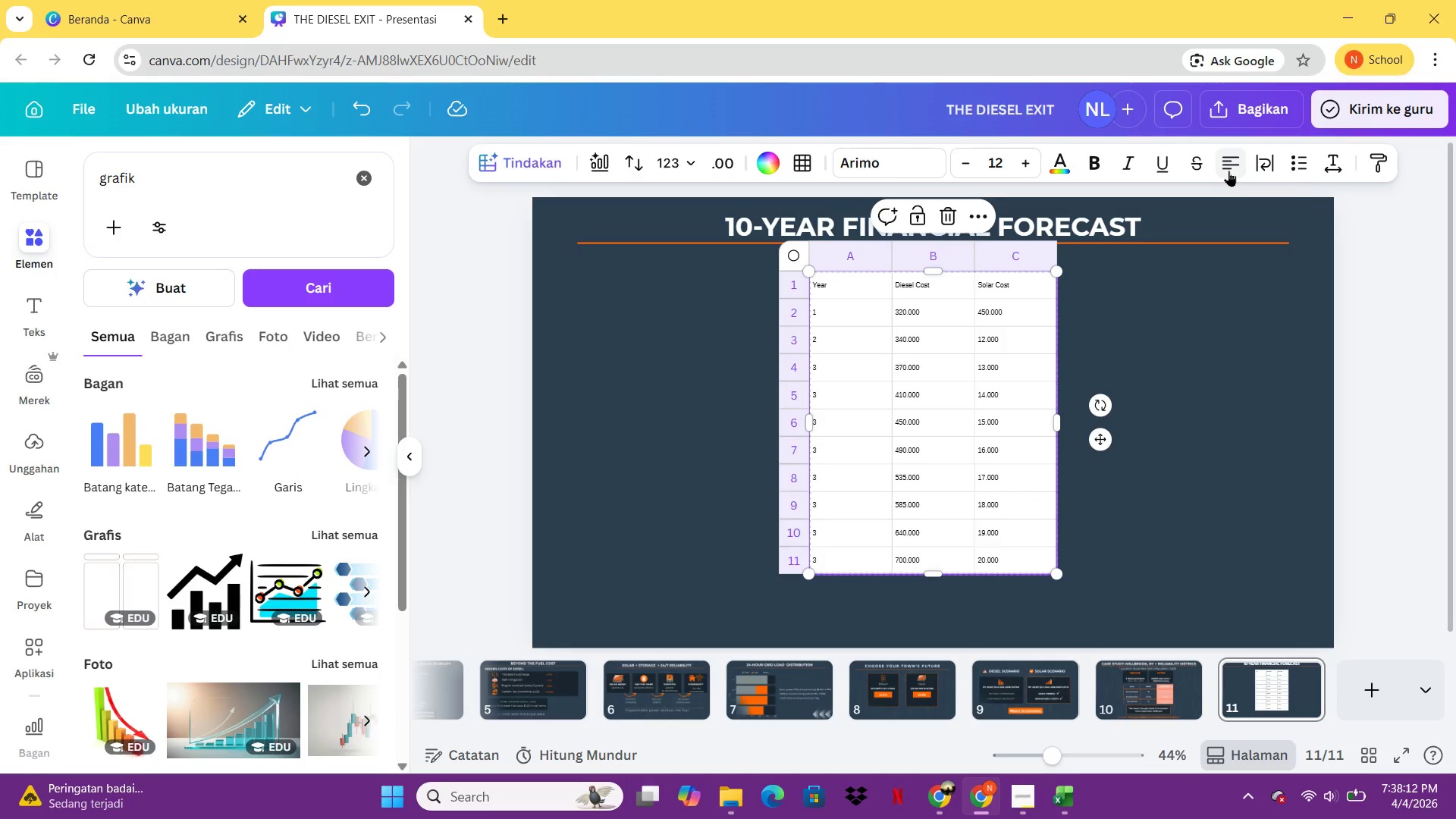 
double_click([1228, 171])
 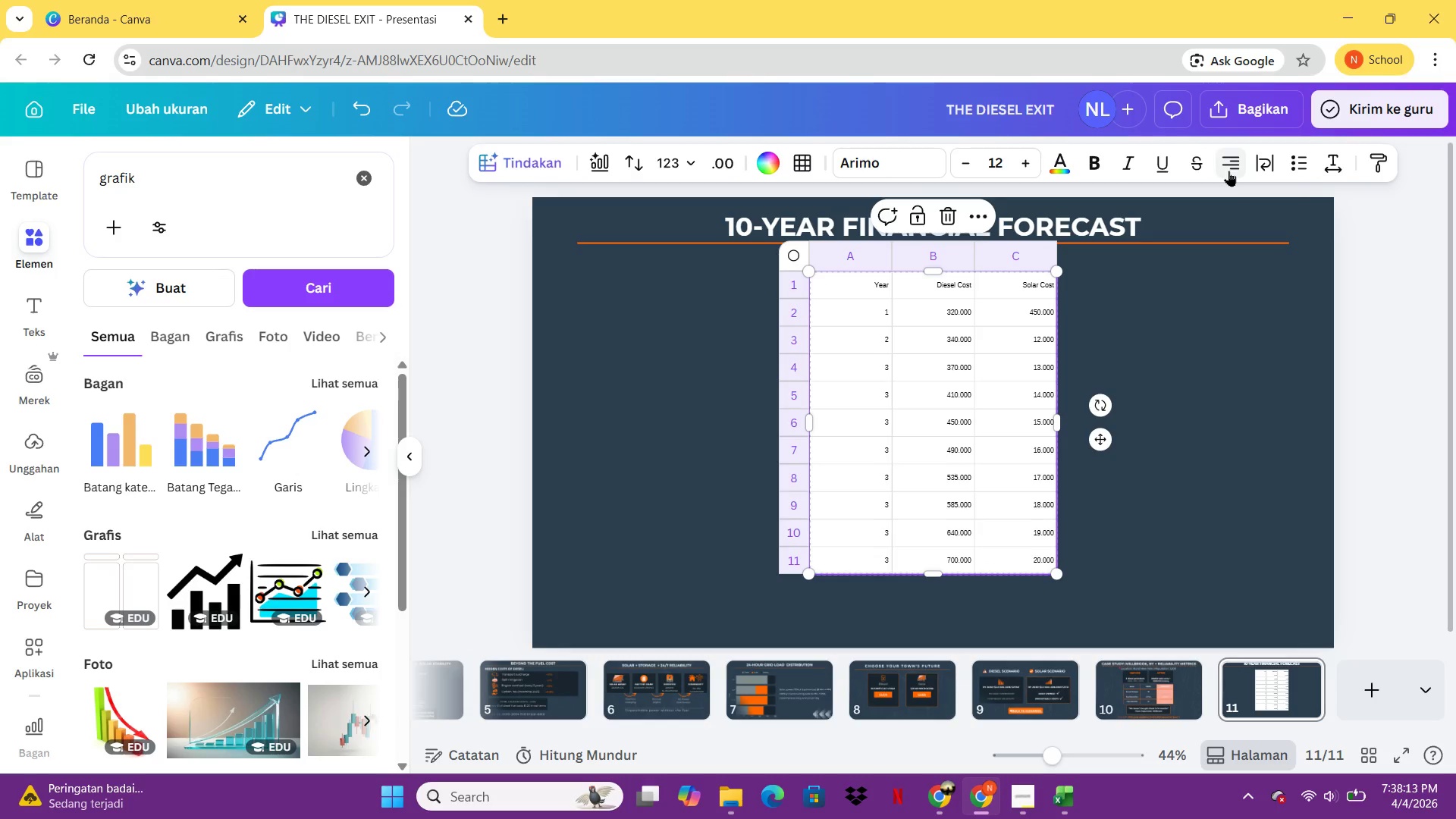 
double_click([1228, 171])
 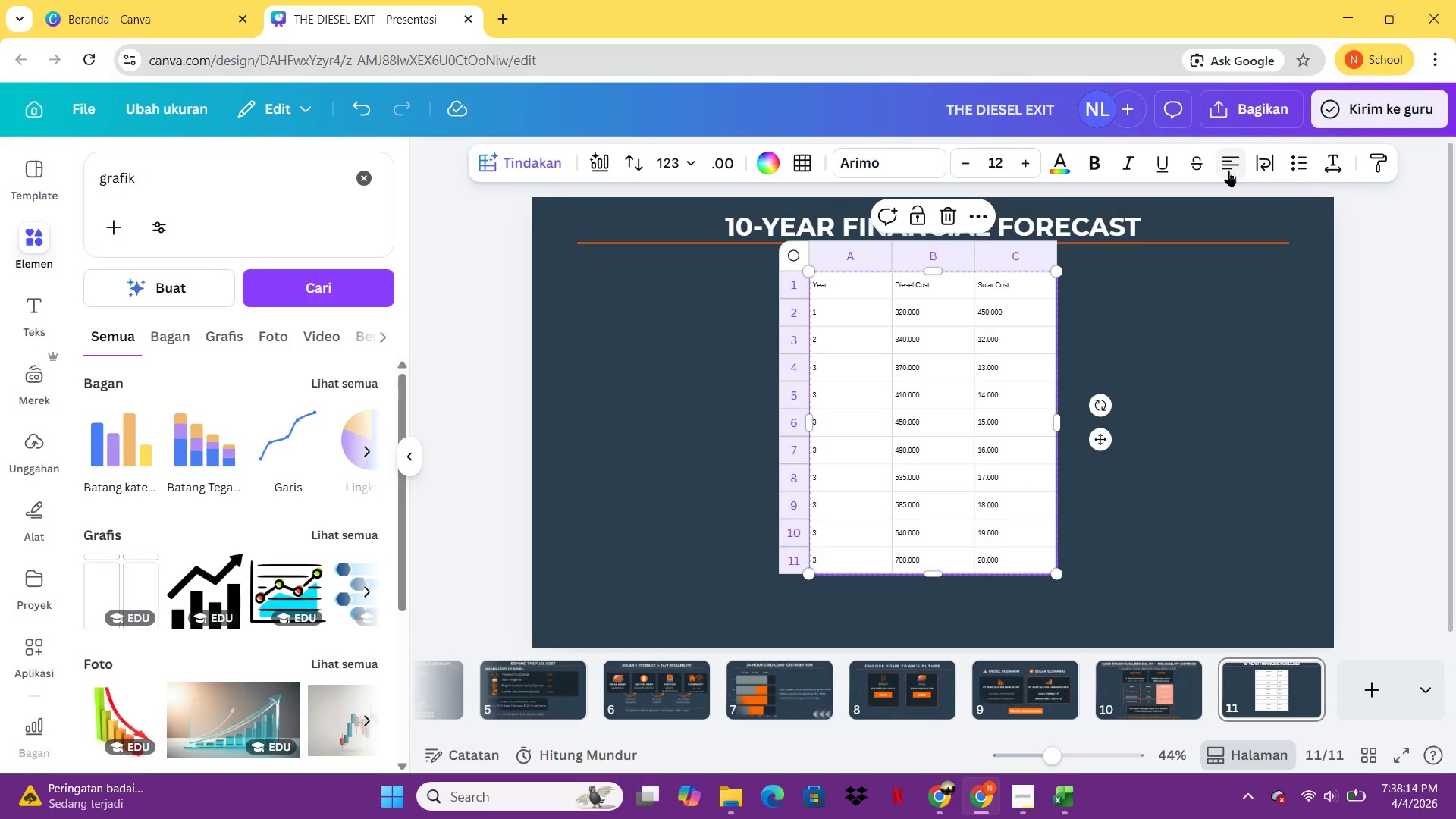 
left_click([1228, 171])
 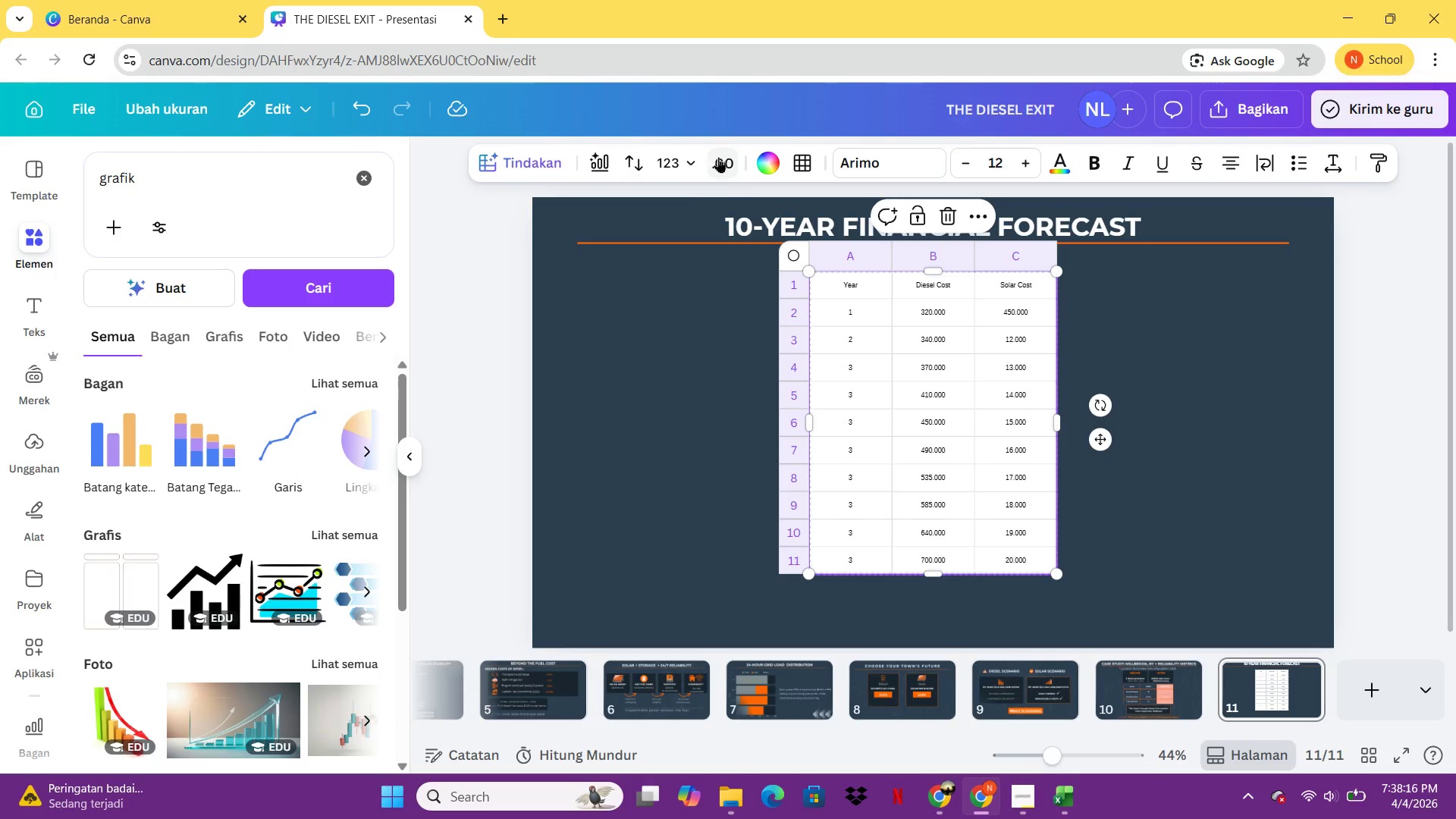 
left_click([690, 159])
 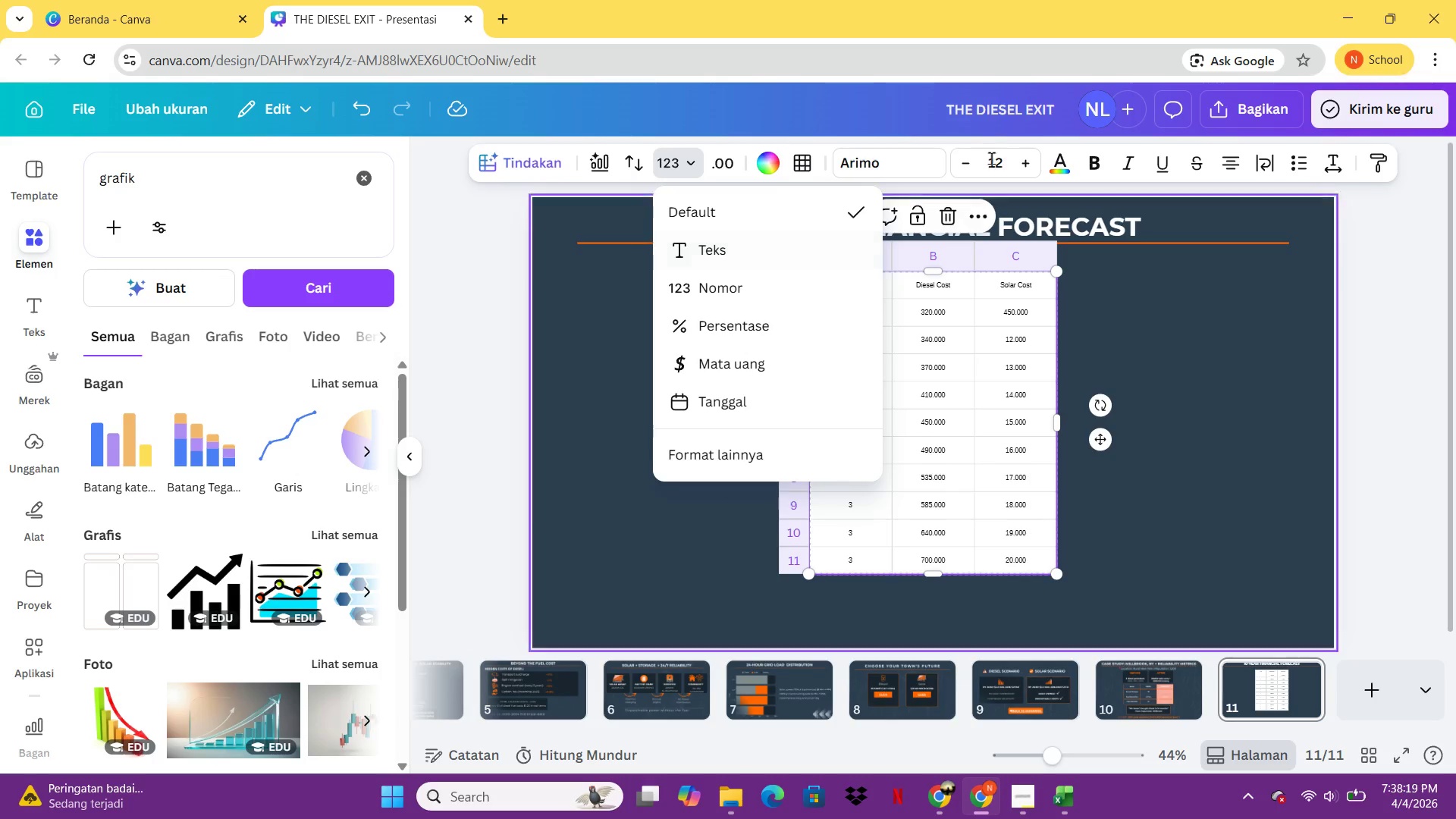 
double_click([1027, 168])
 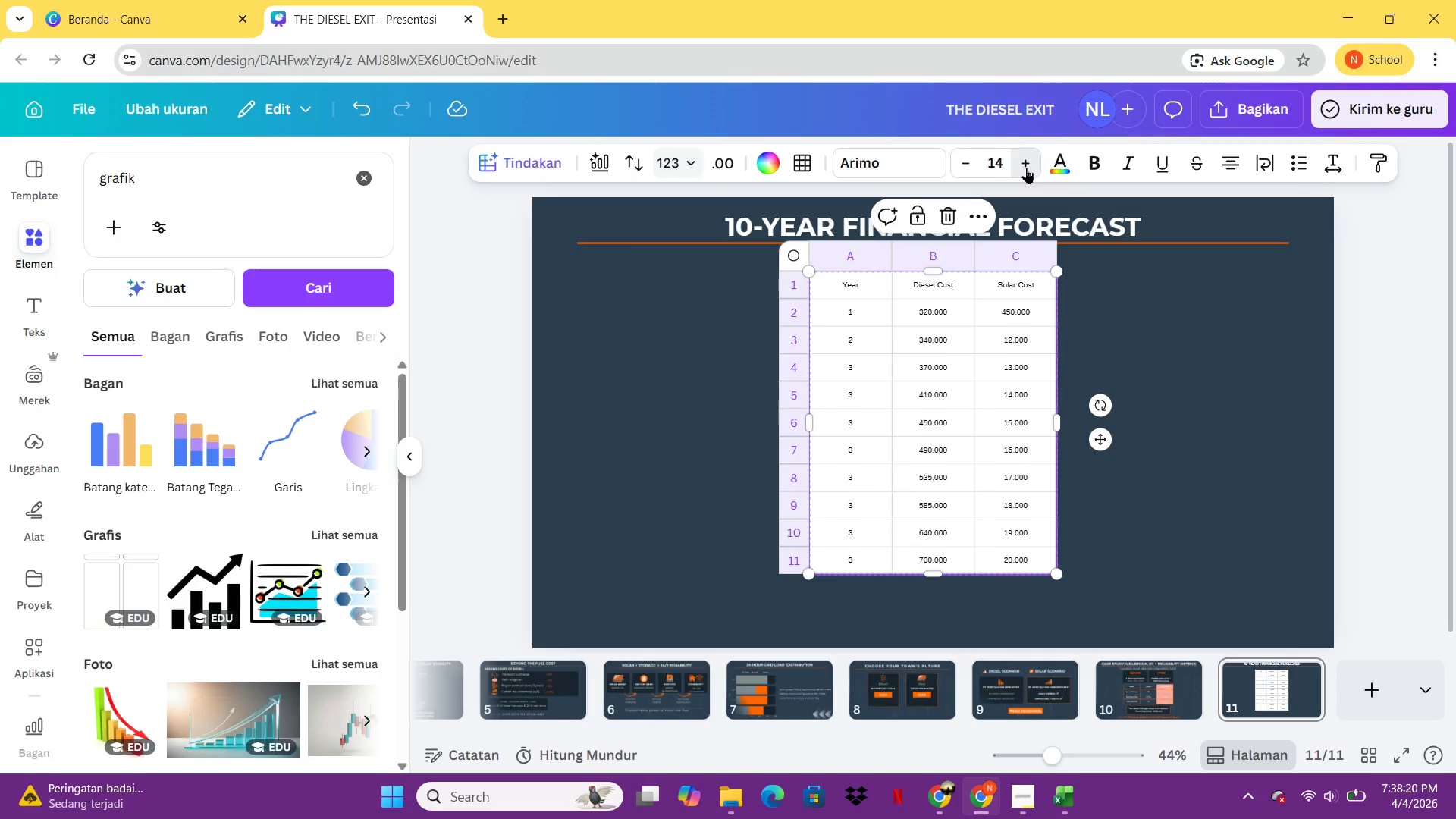 
triple_click([1026, 168])
 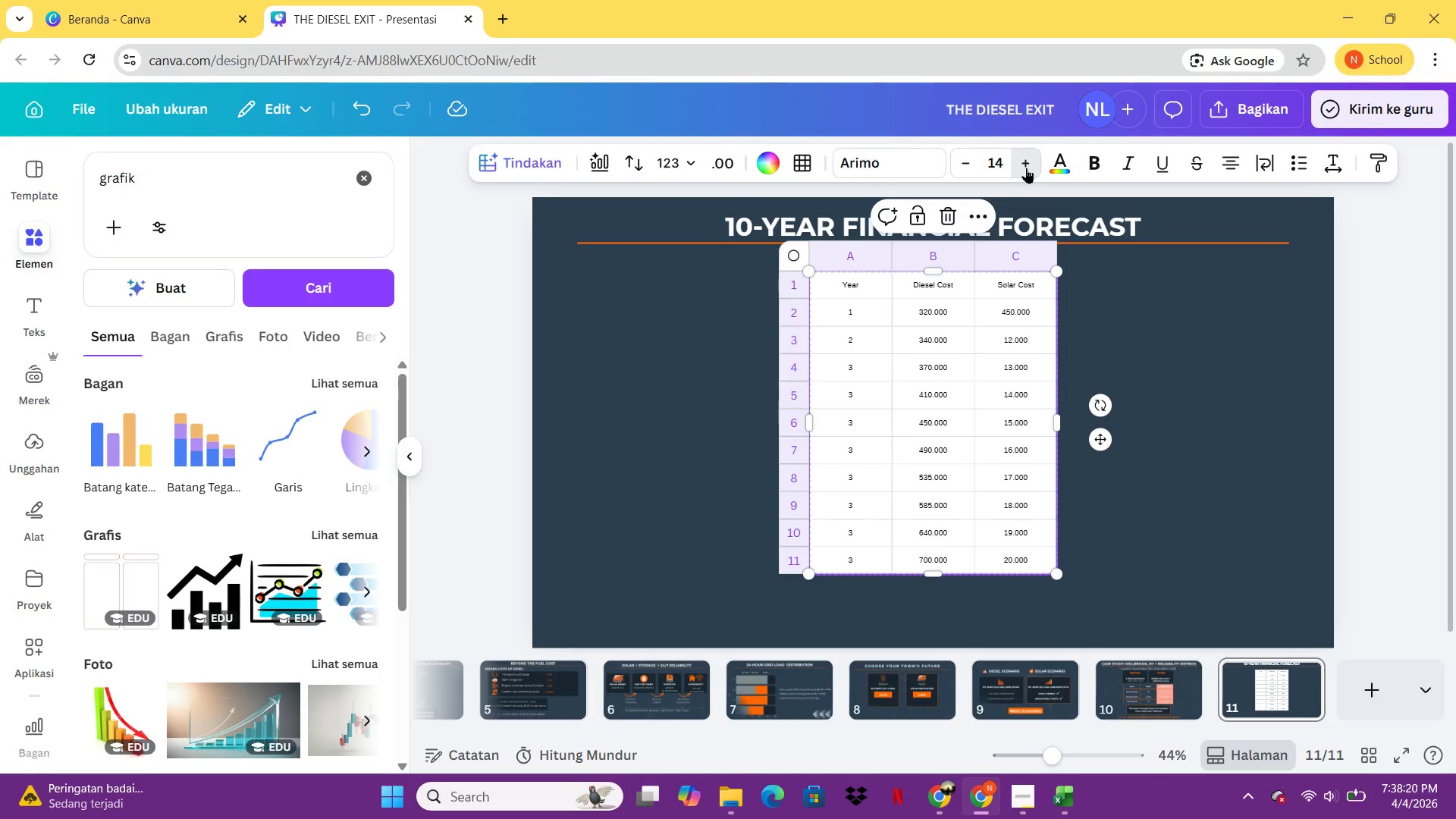 
triple_click([1026, 168])
 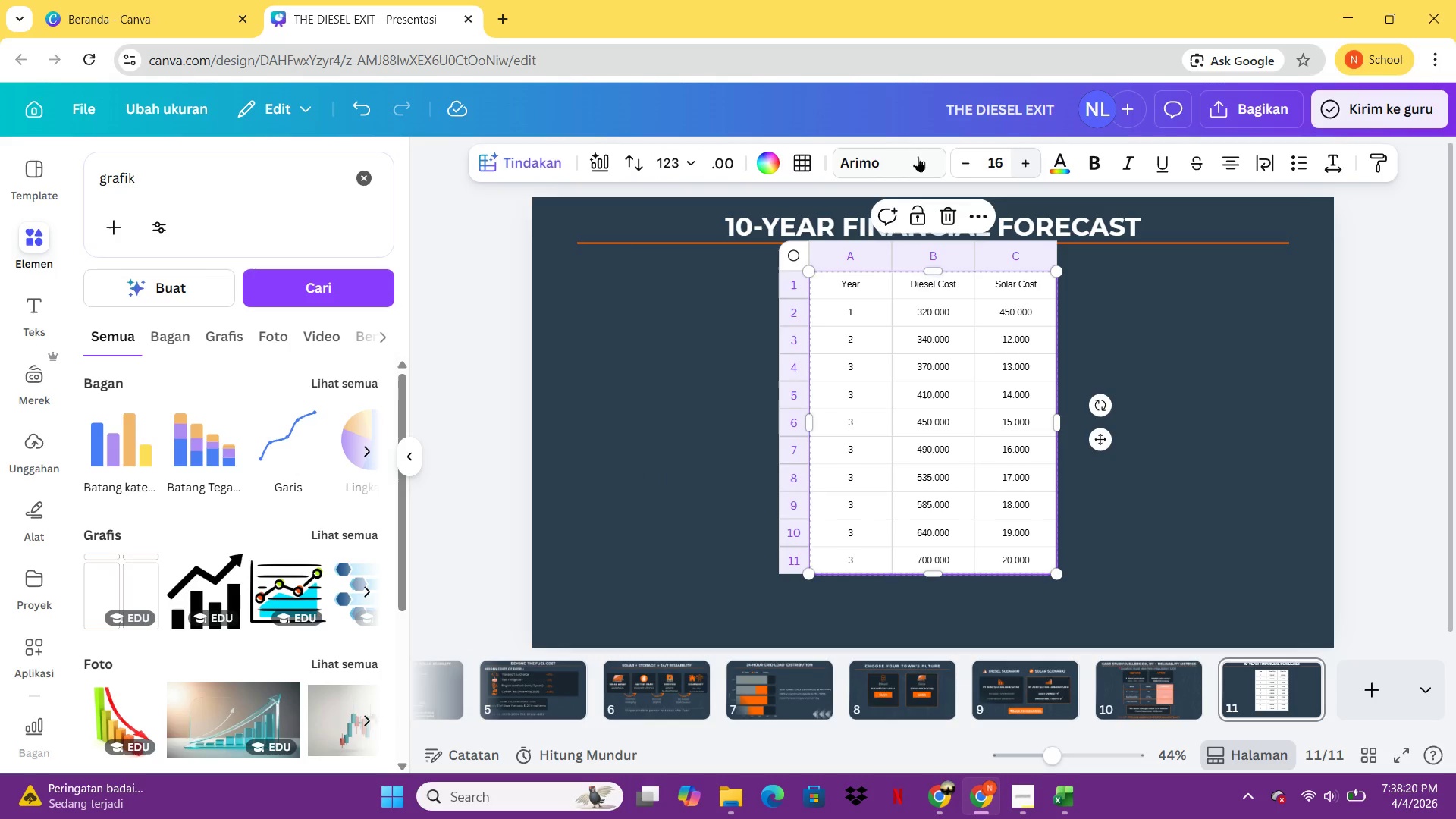 
triple_click([917, 156])
 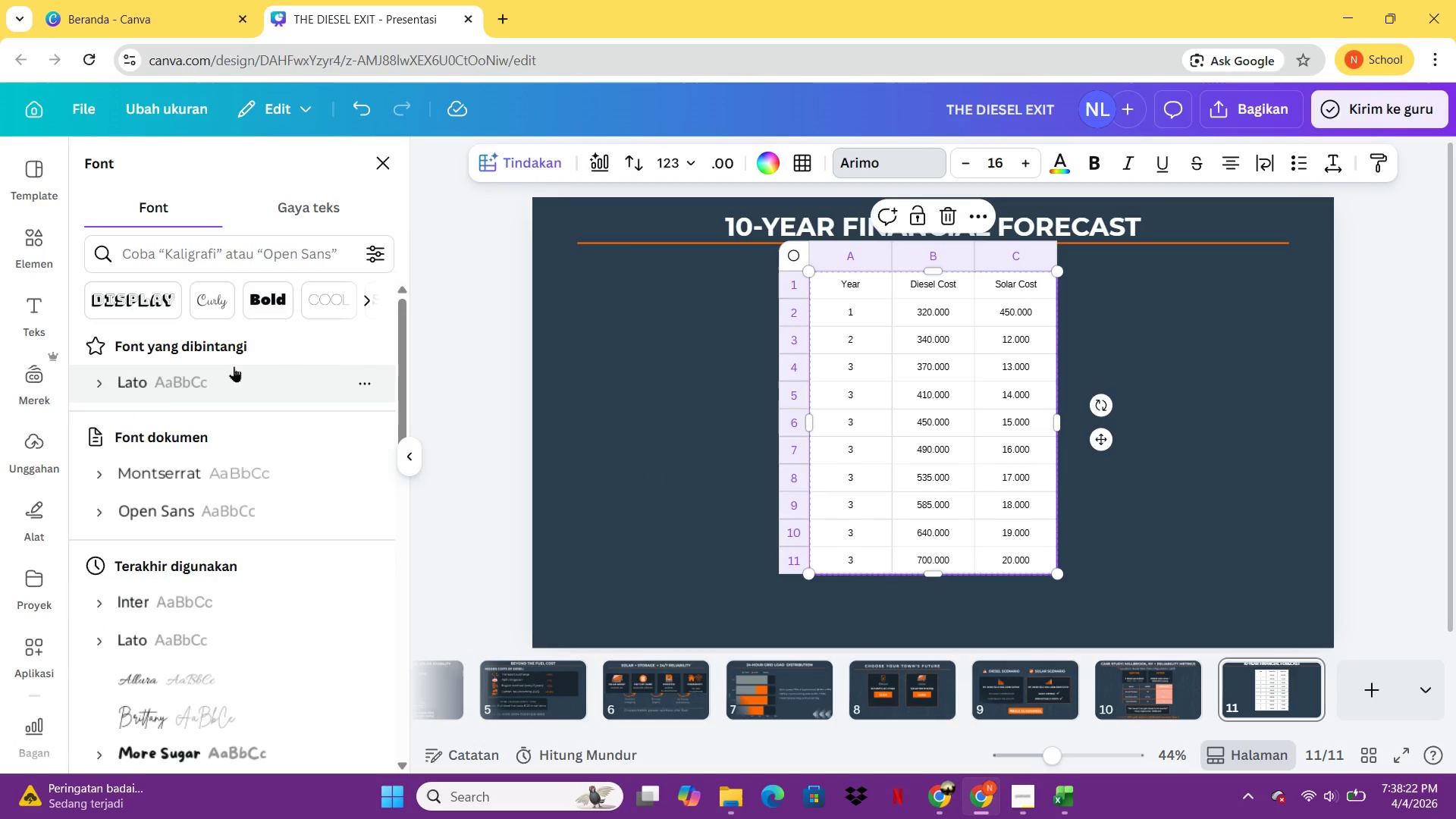 
scroll: coordinate [233, 365], scroll_direction: up, amount: 3.0
 